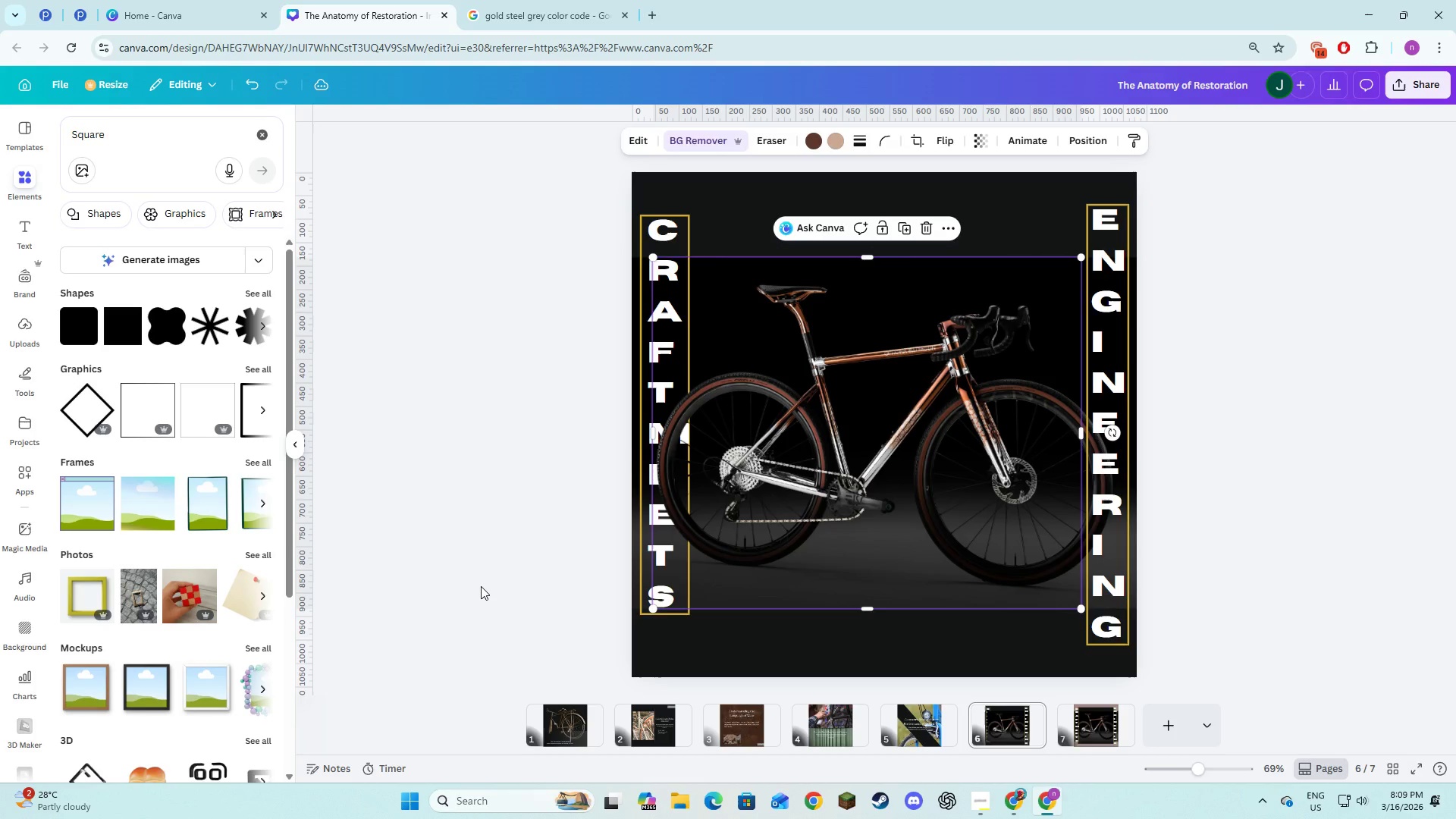 
left_click([481, 586])
 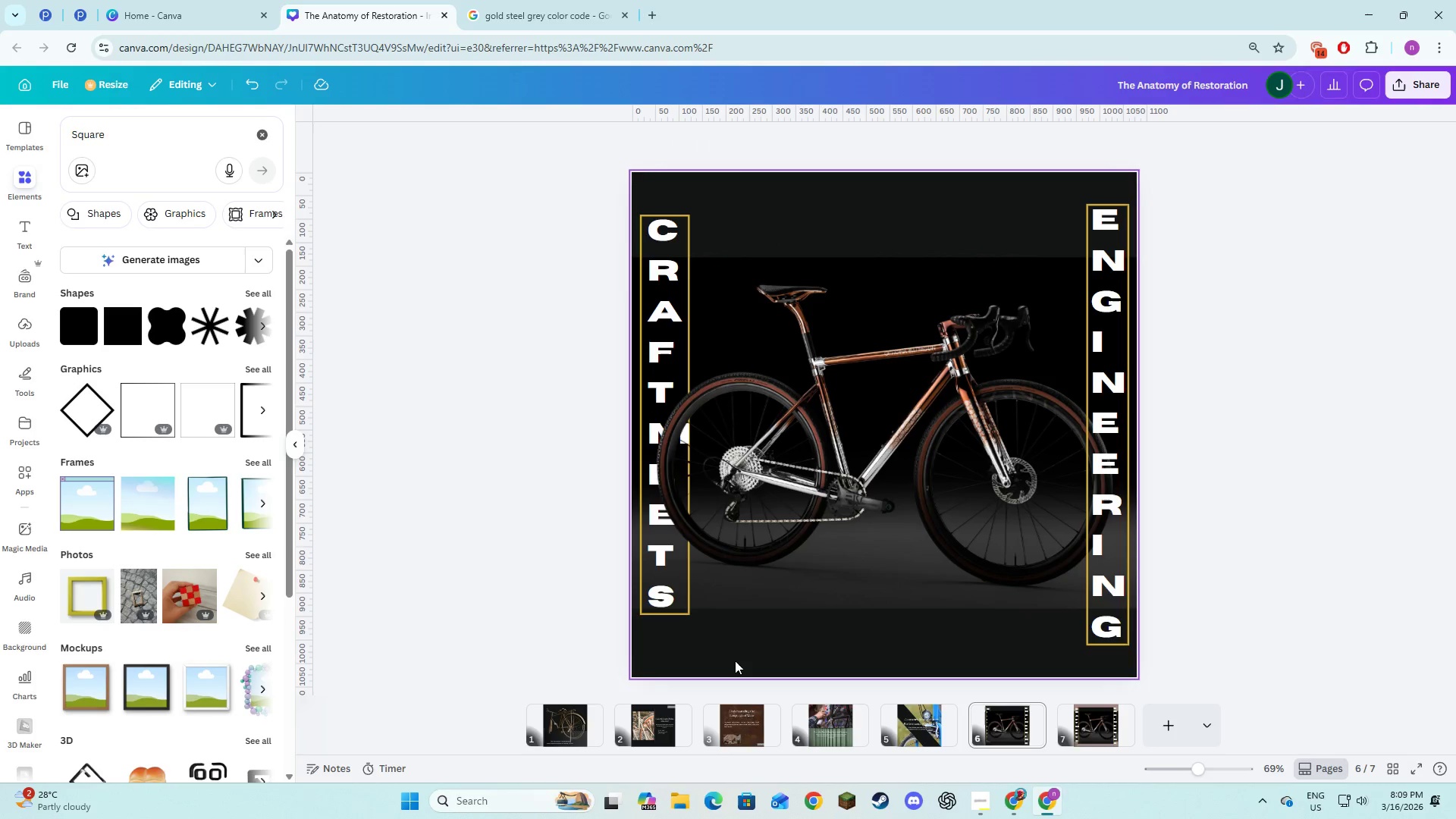 
left_click([1263, 569])
 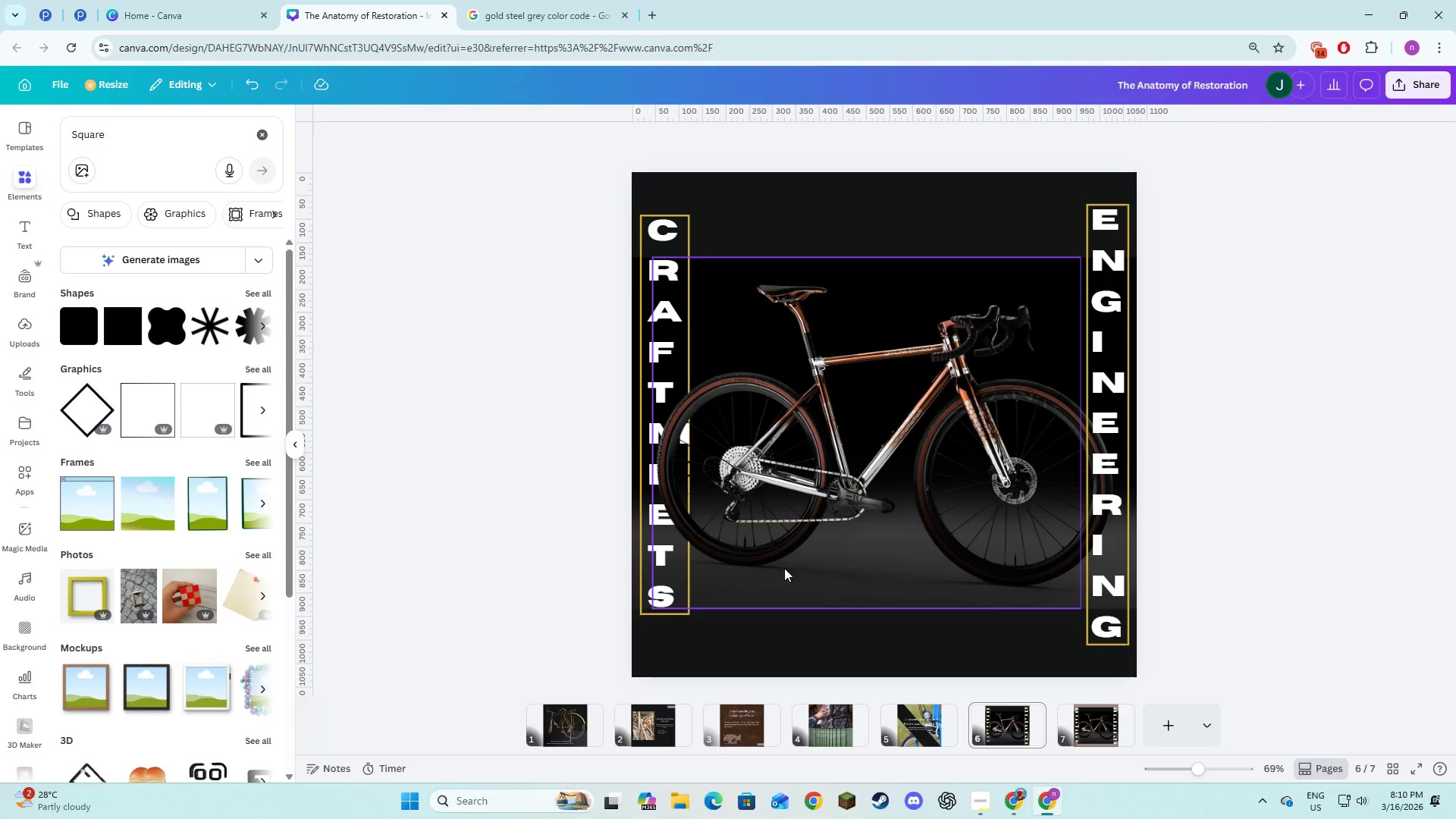 
wait(22.5)
 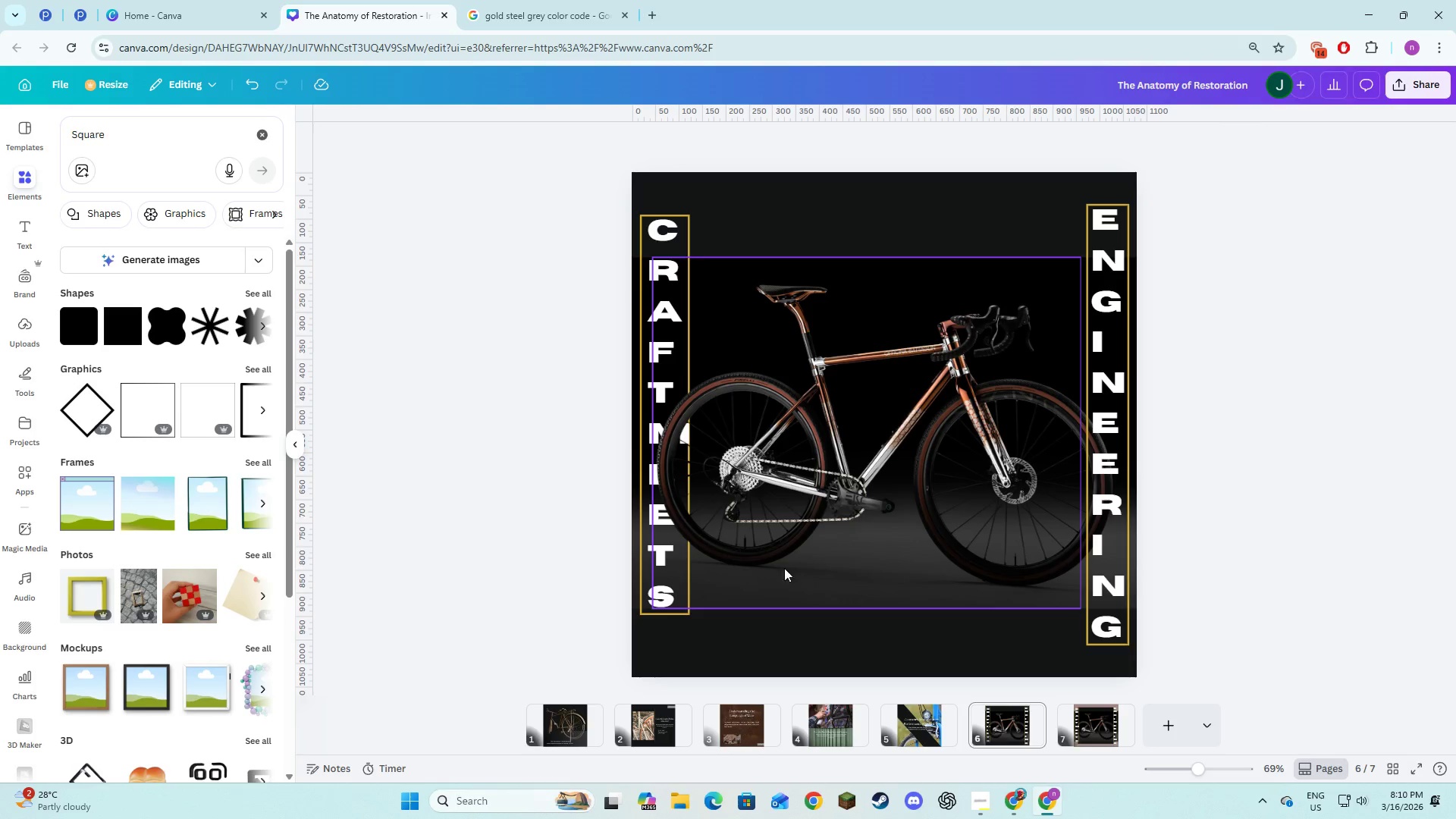 
left_click([1281, 595])
 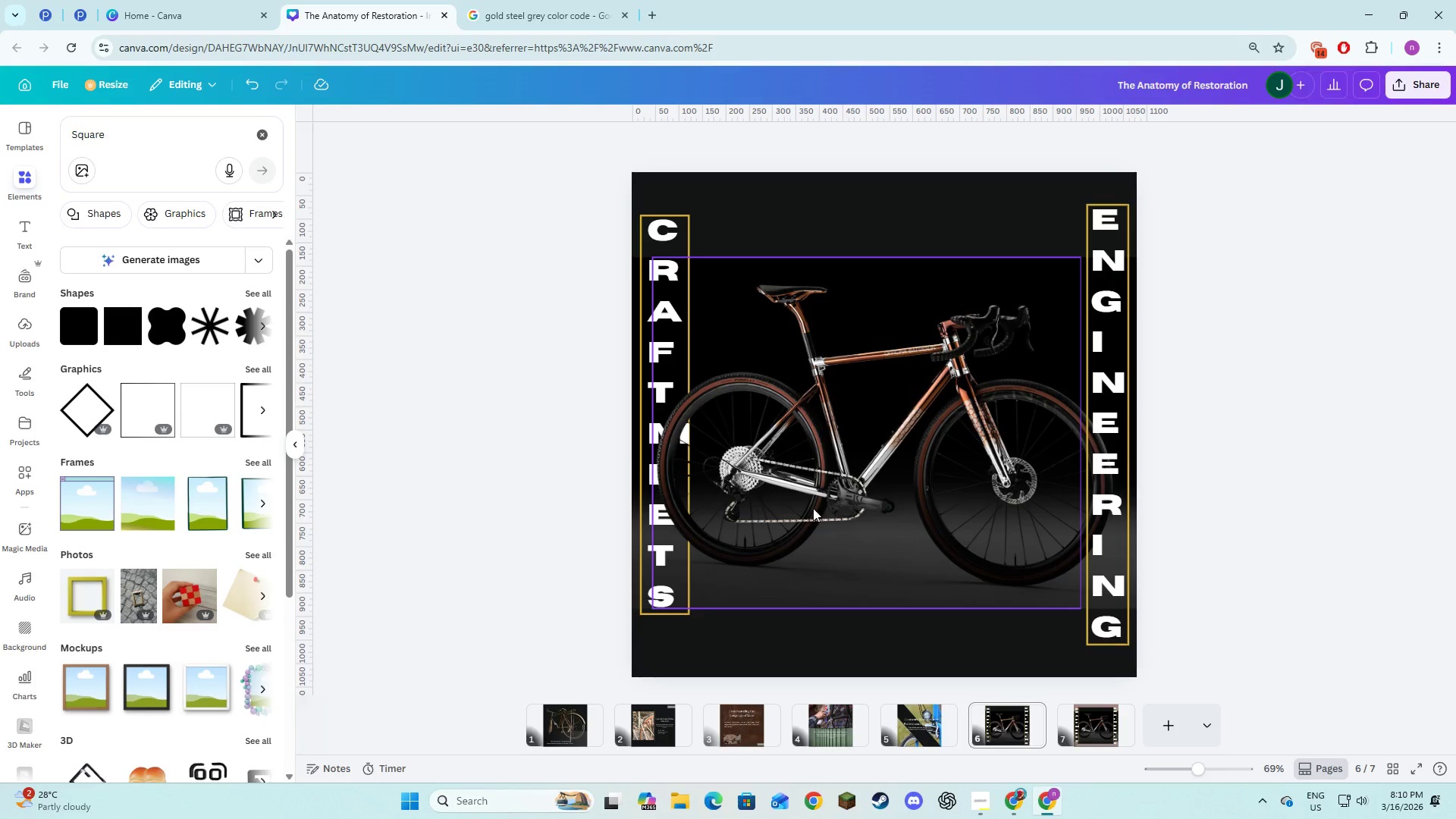 
left_click([1188, 512])
 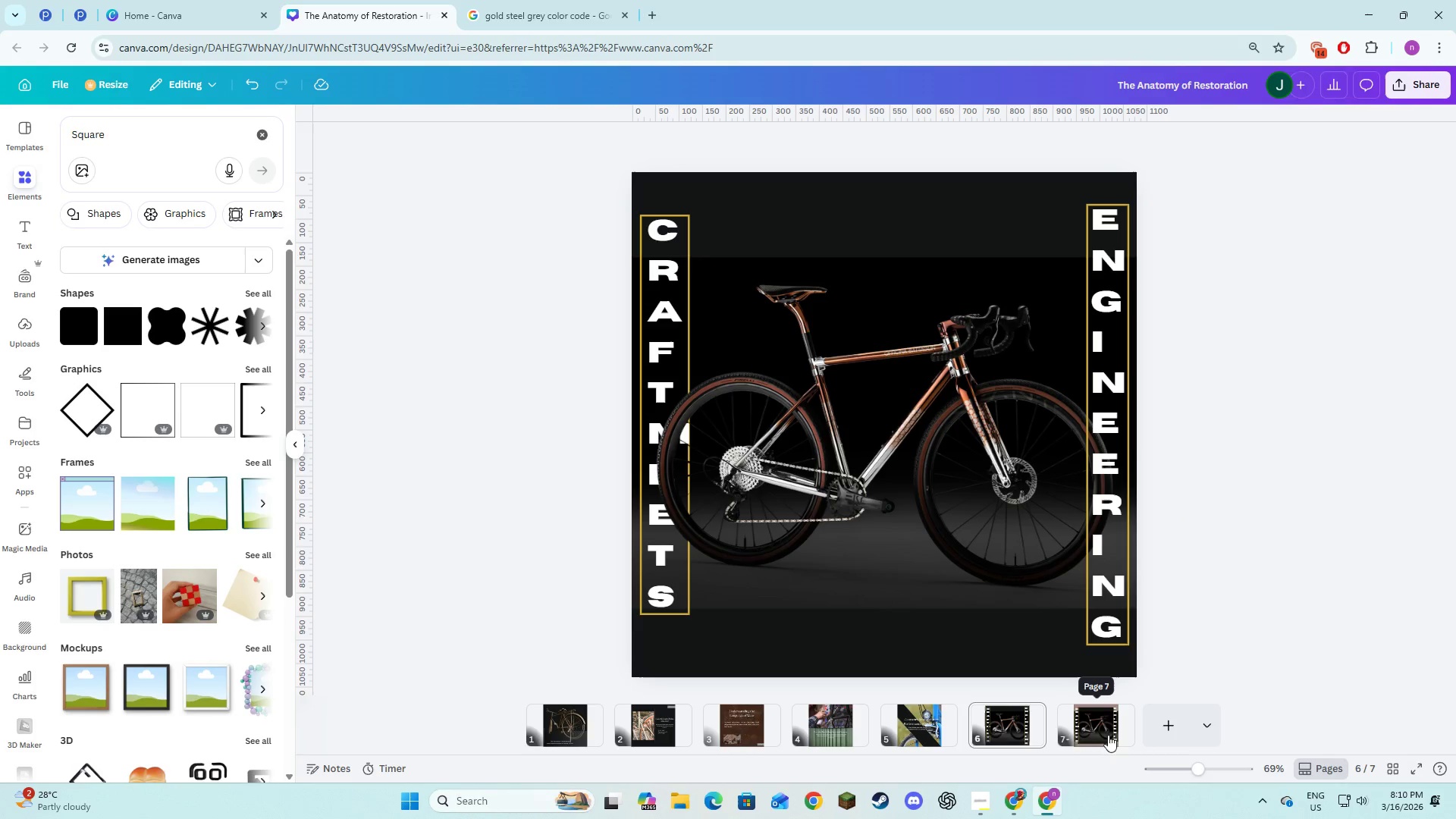 
left_click([1078, 728])
 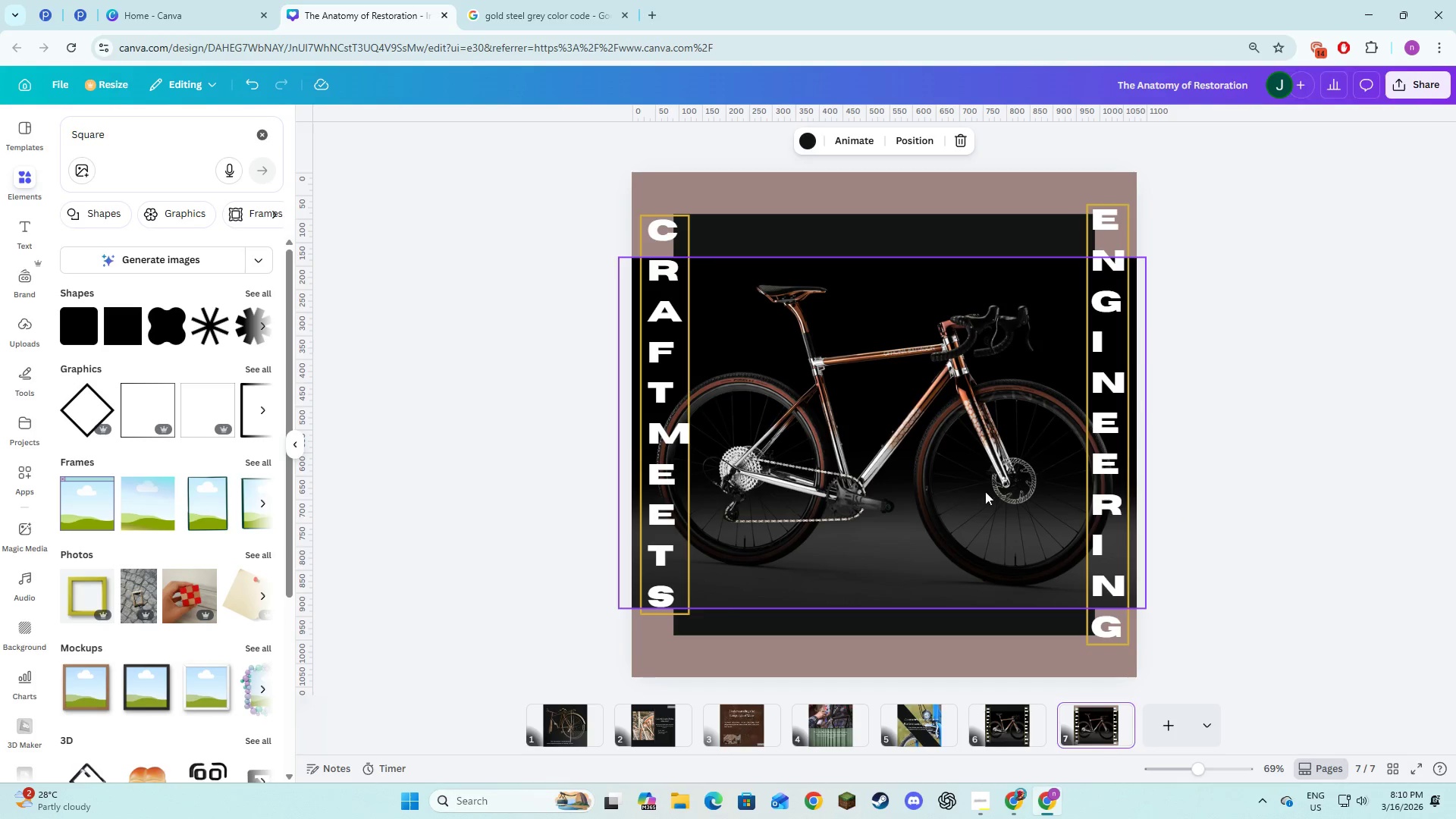 
left_click([981, 495])
 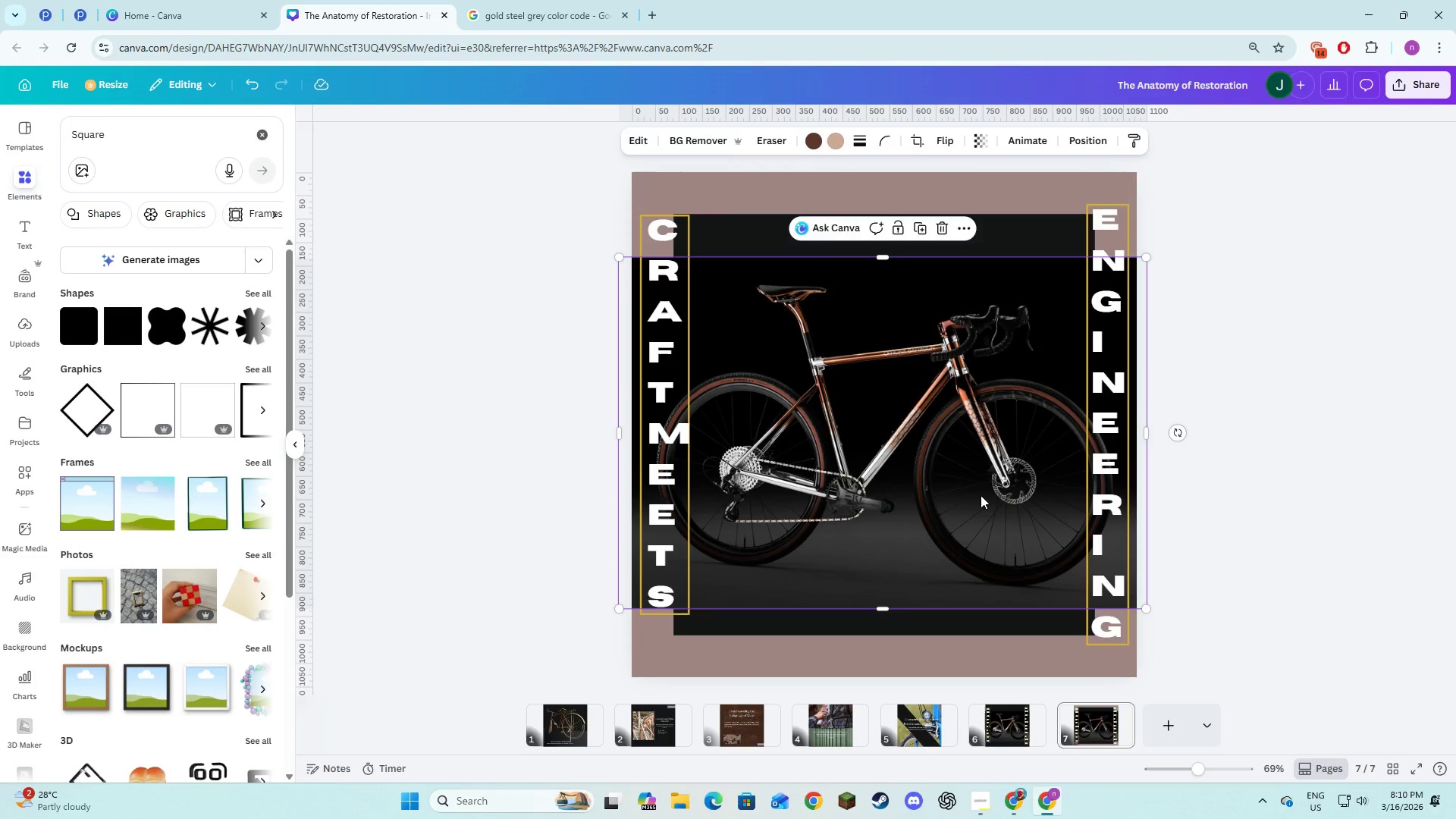 
key(Backspace)
 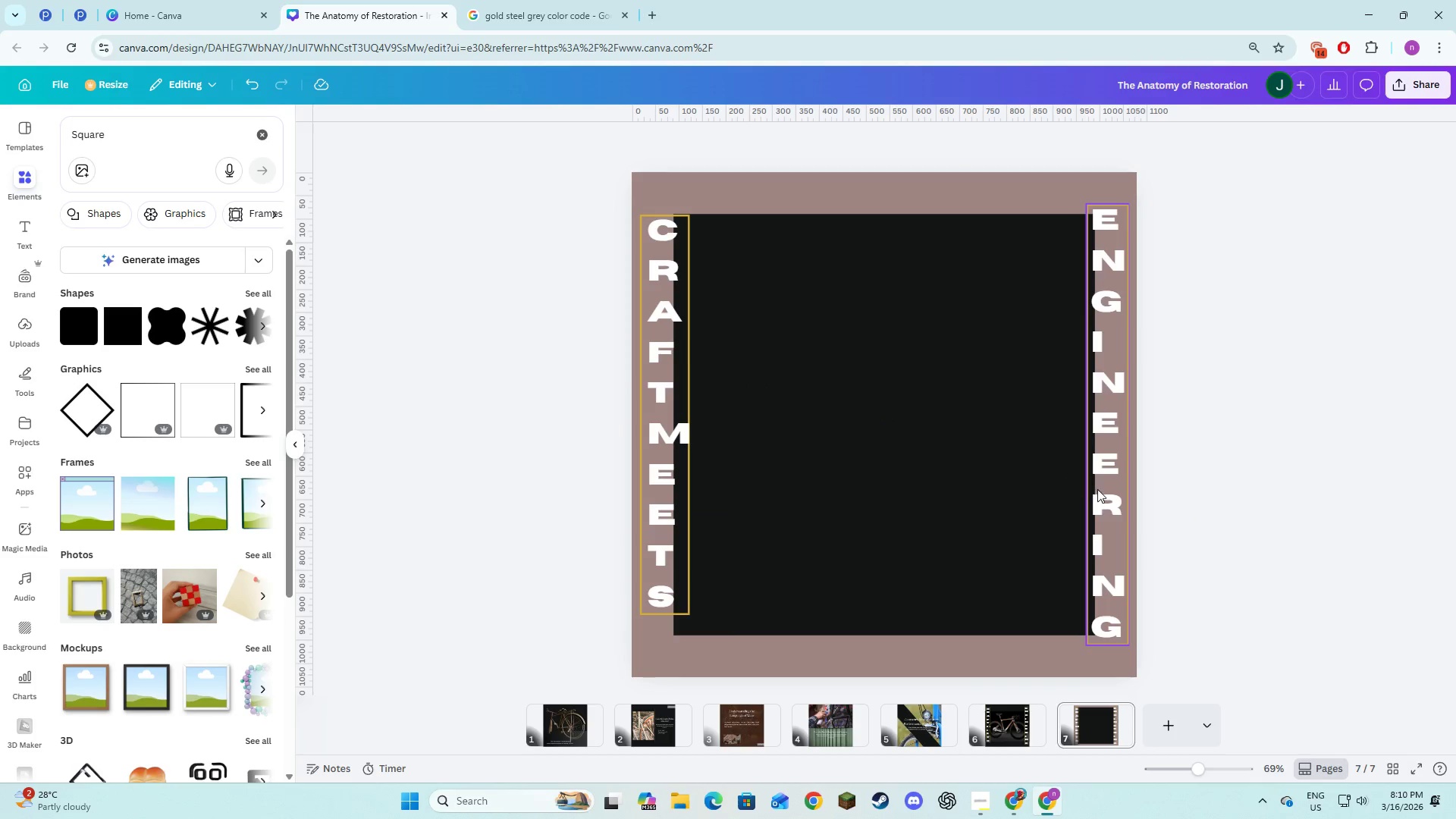 
left_click([1099, 491])
 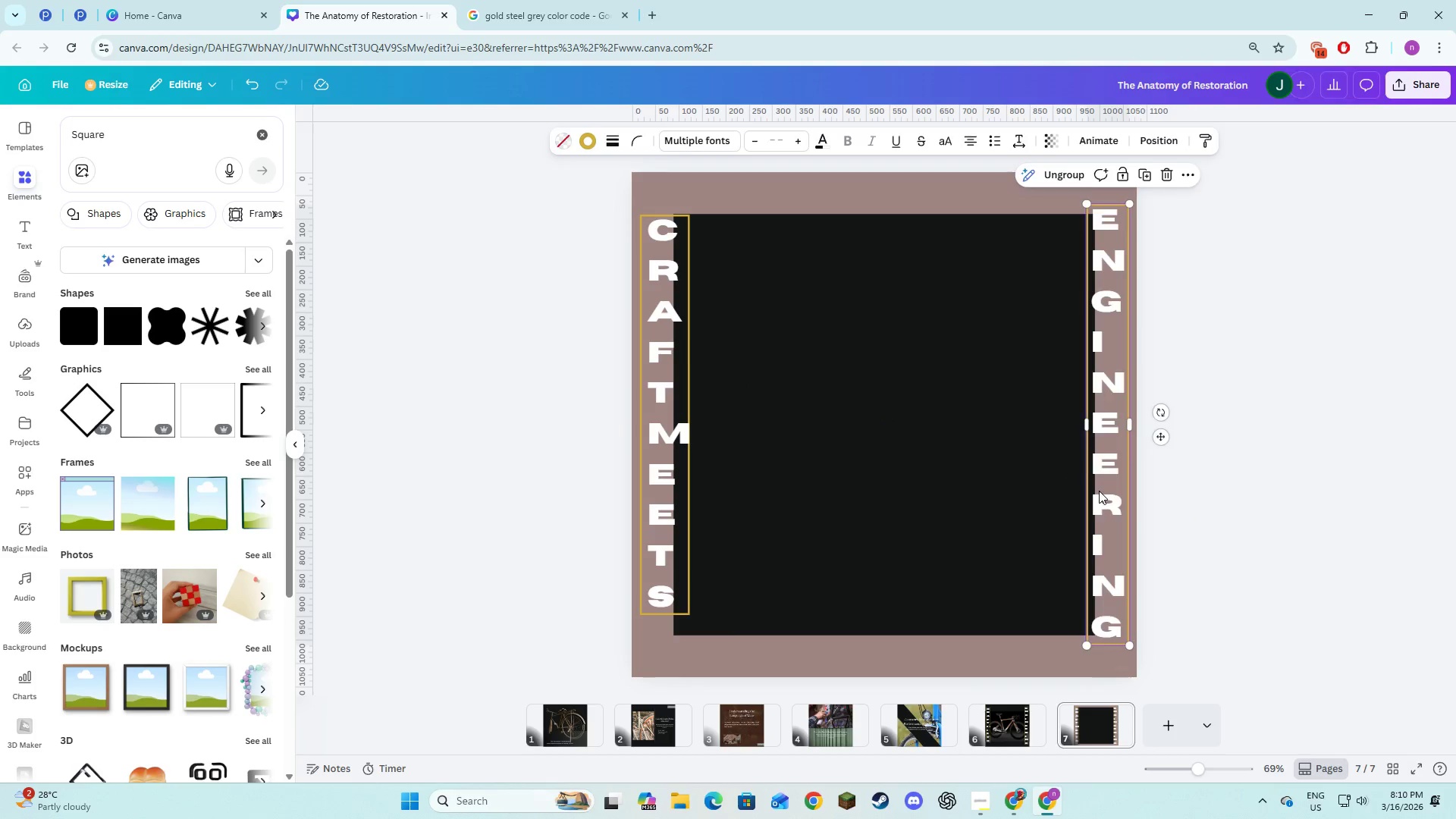 
key(Backspace)
 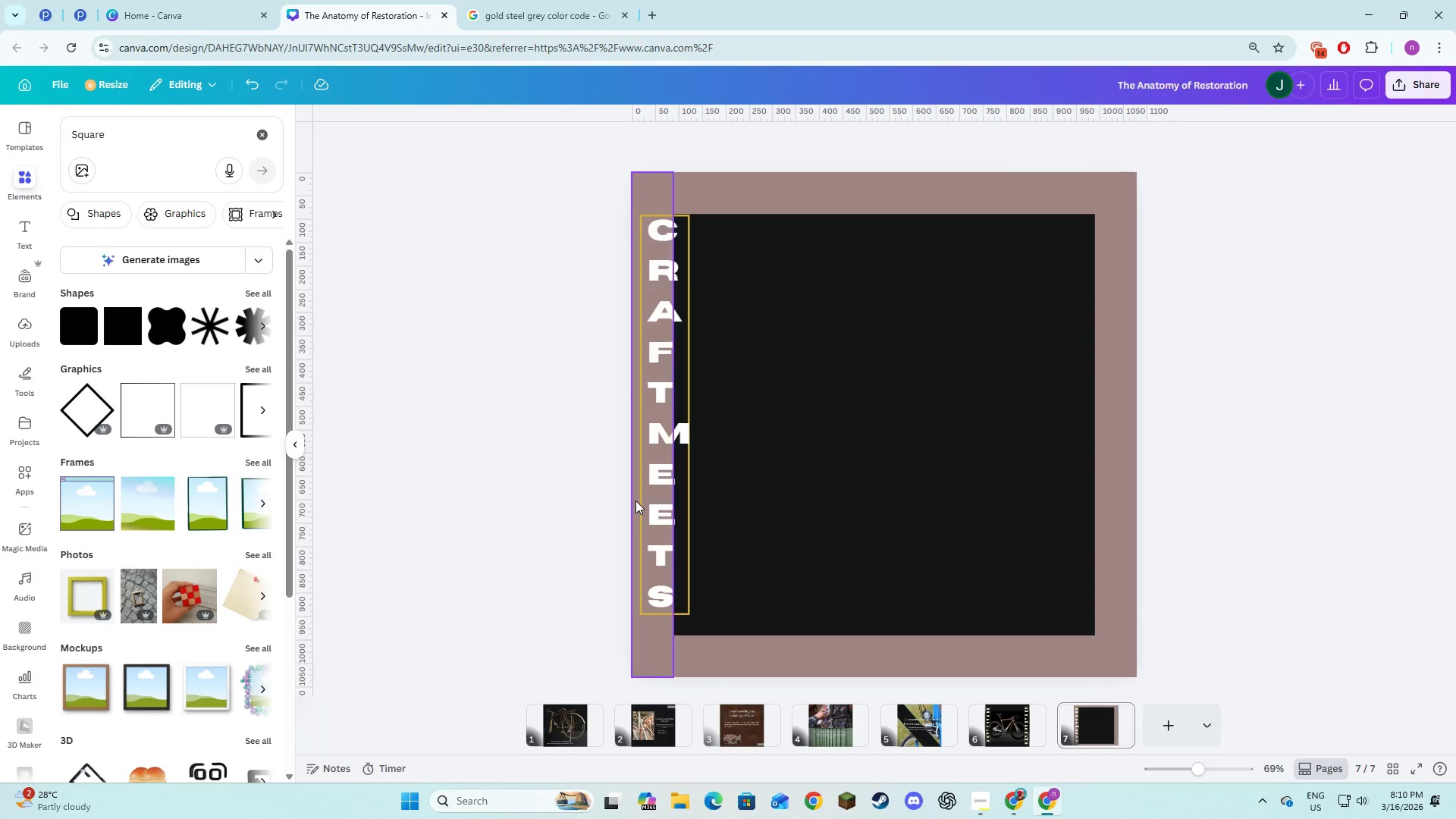 
left_click([635, 500])
 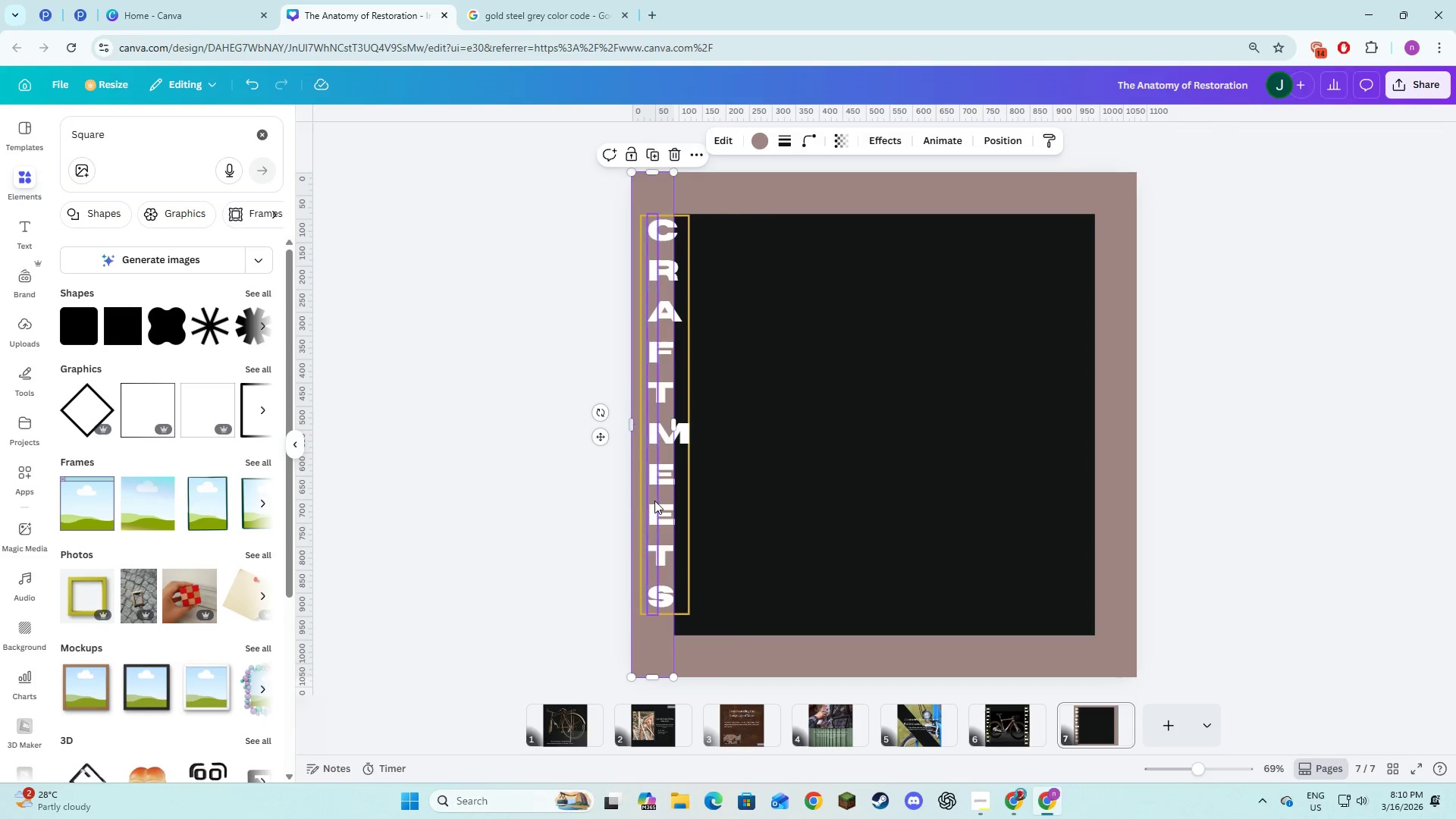 
left_click([654, 500])
 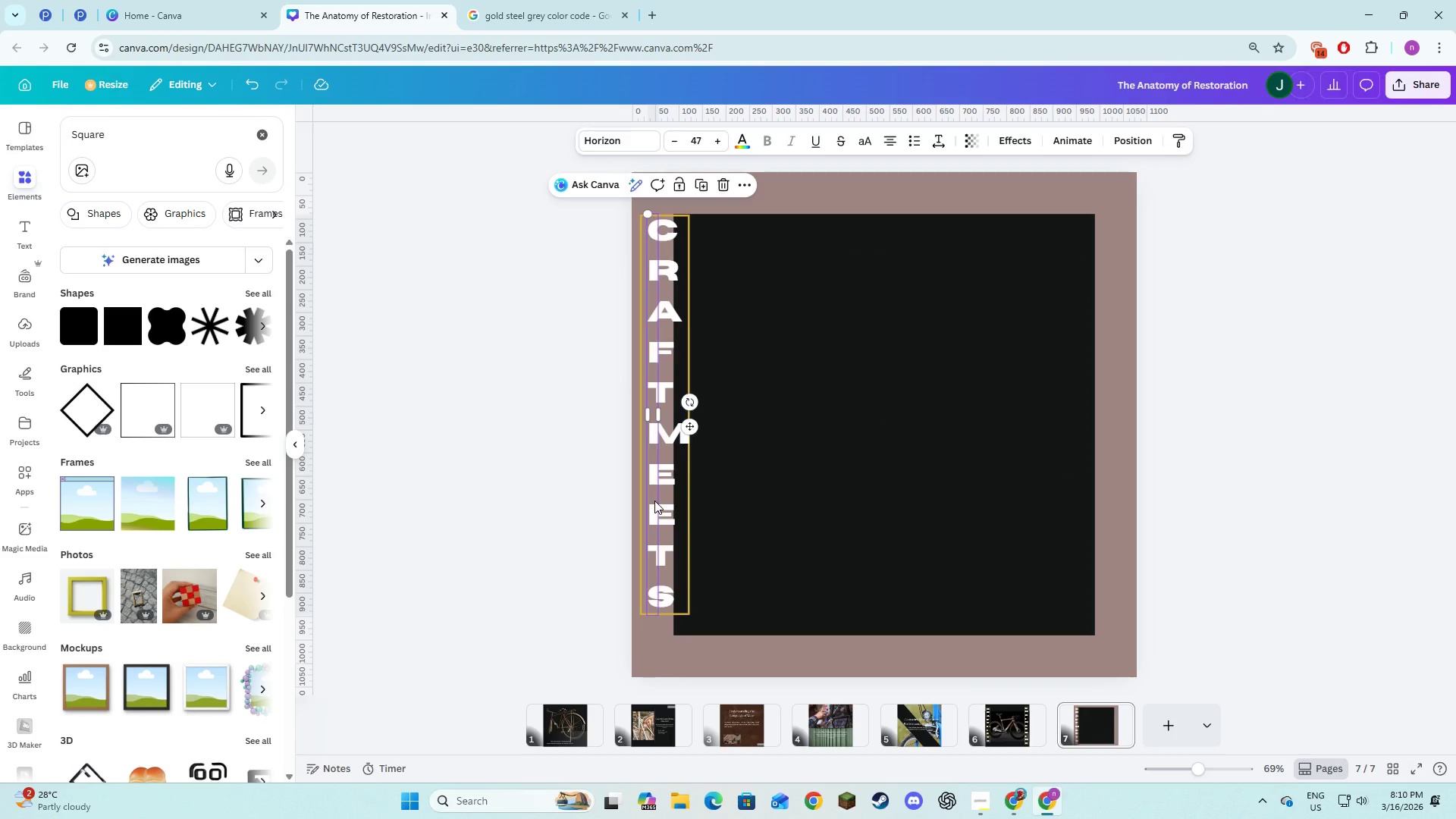 
key(Backspace)
 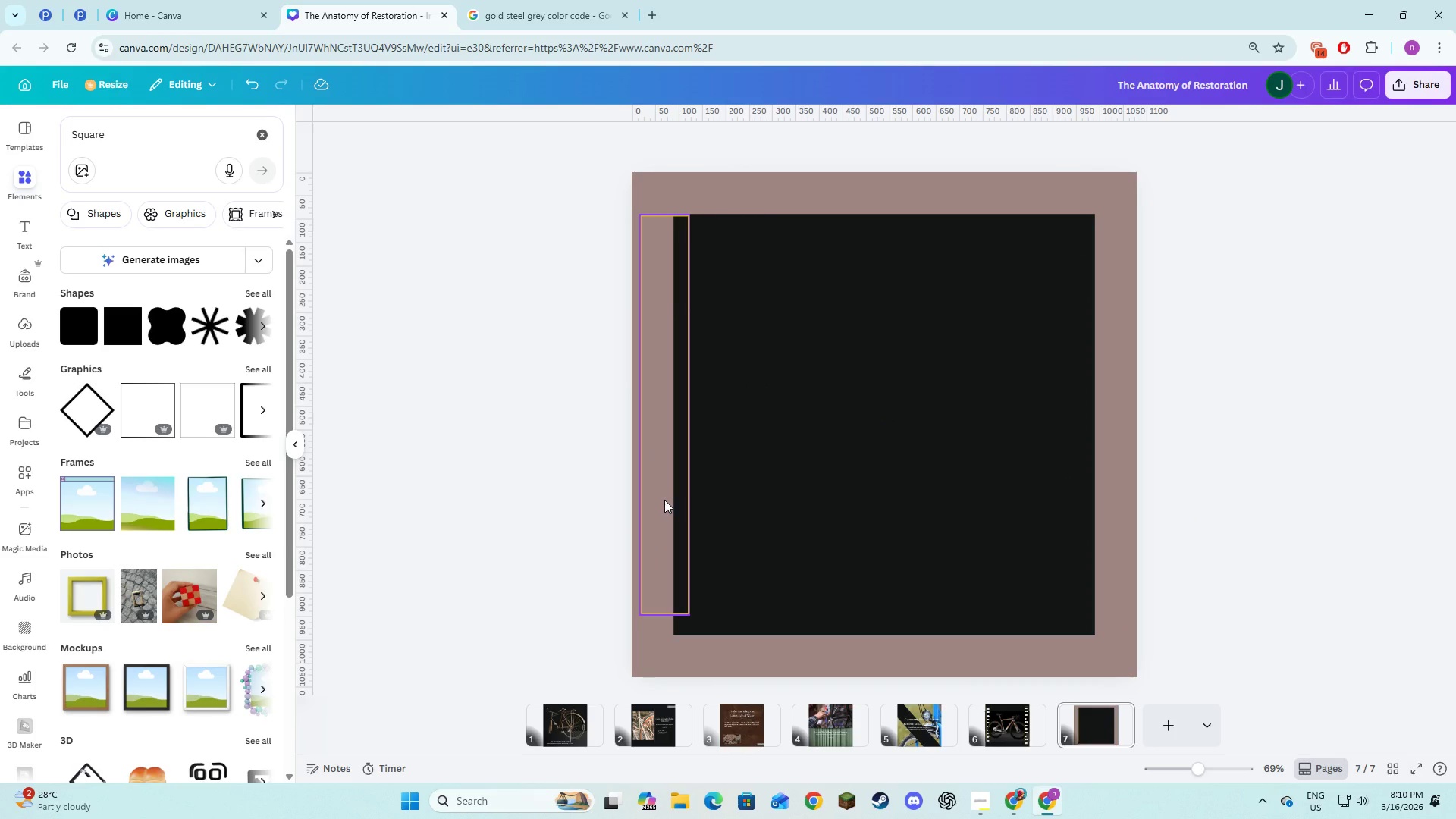 
left_click([664, 500])
 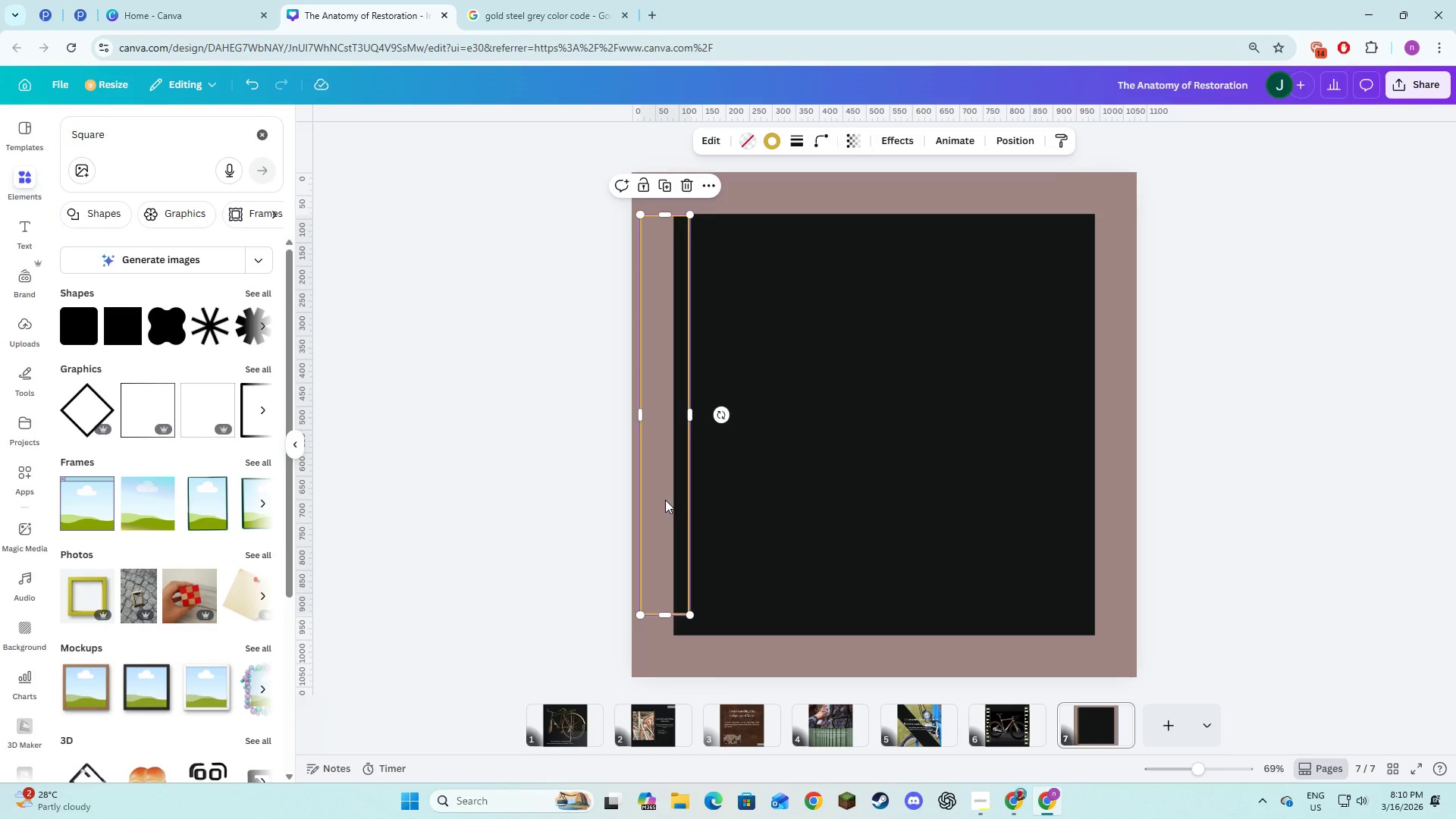 
key(Backspace)
 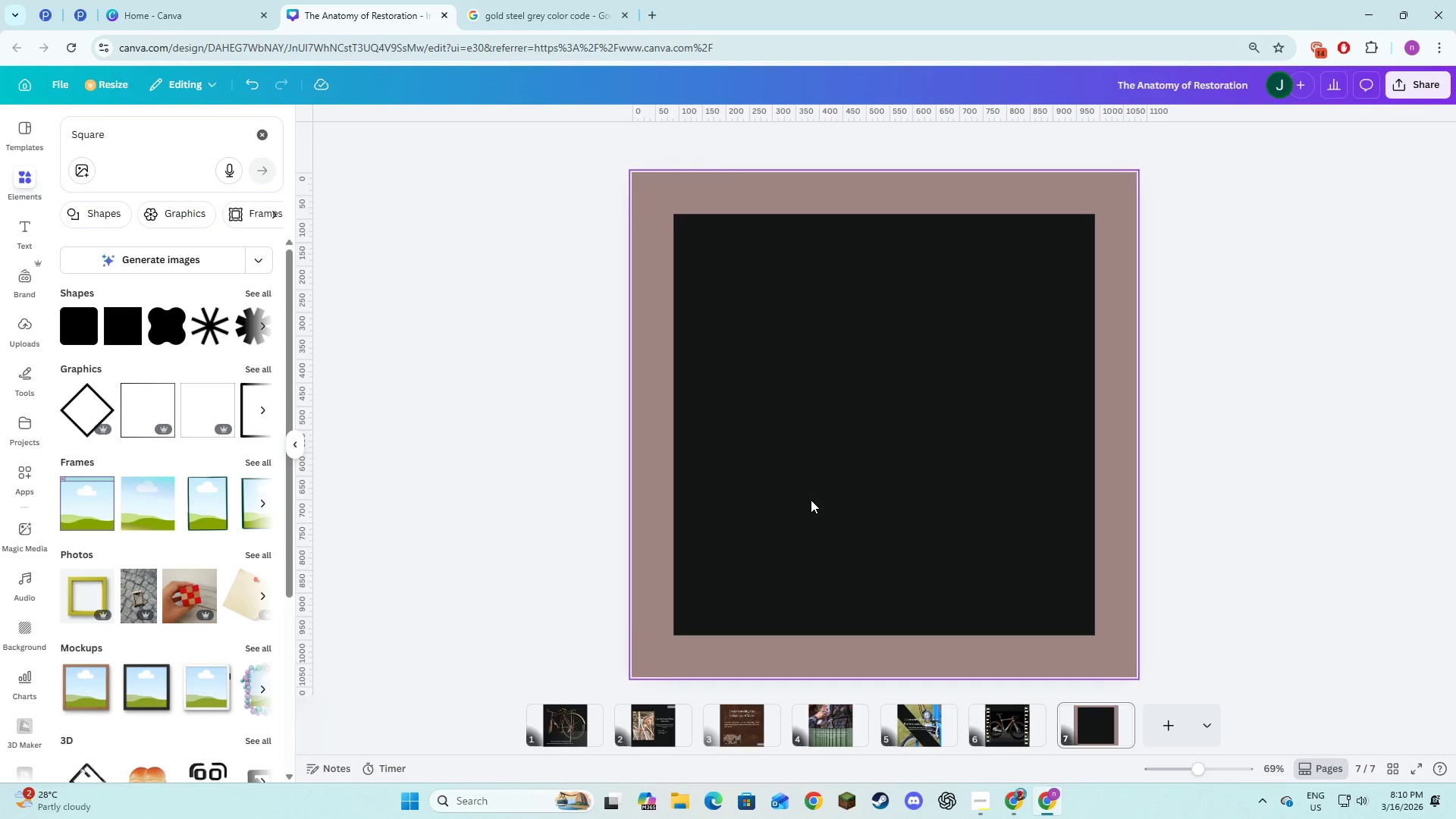 
left_click([811, 500])
 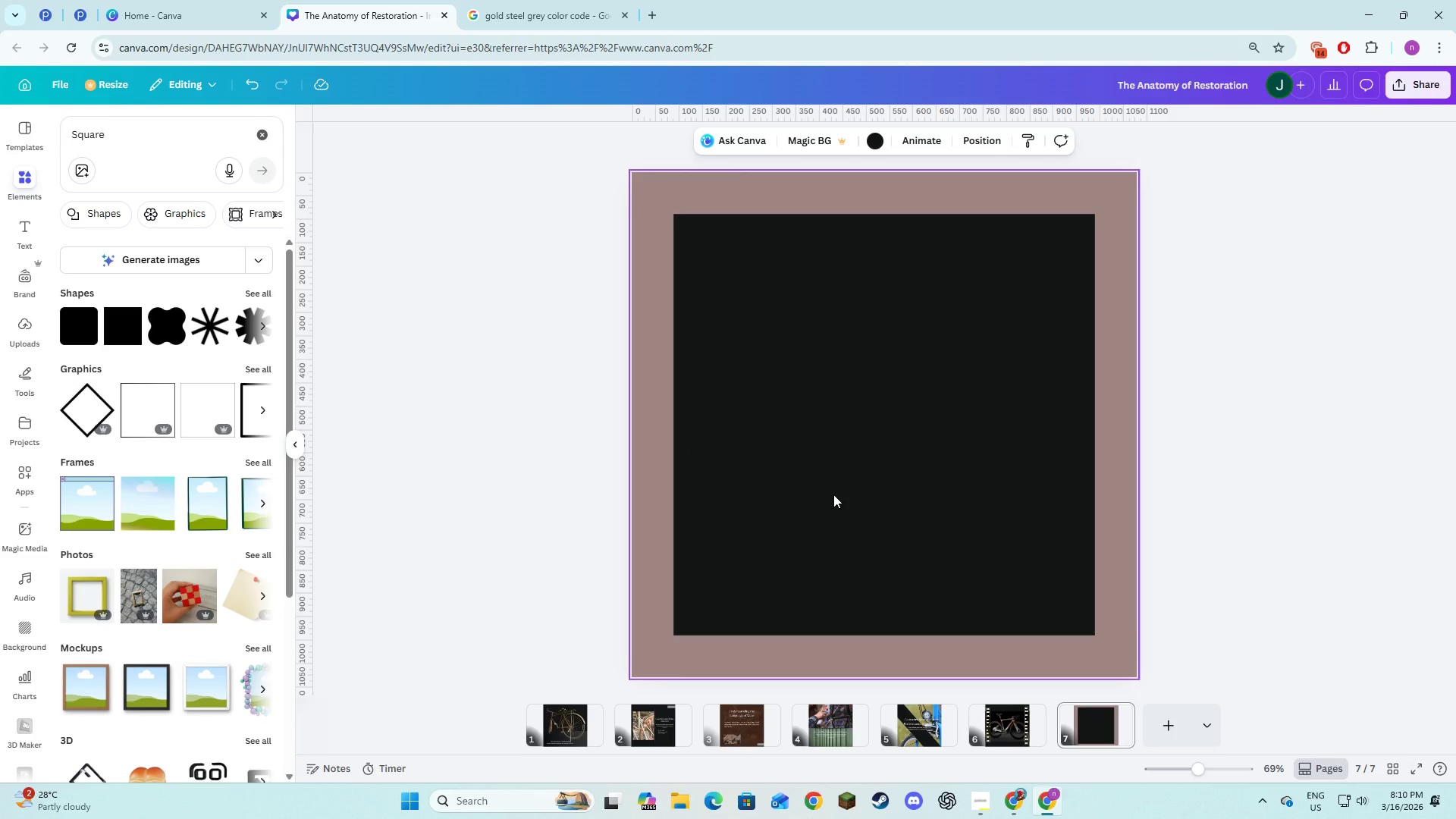 
wait(14.11)
 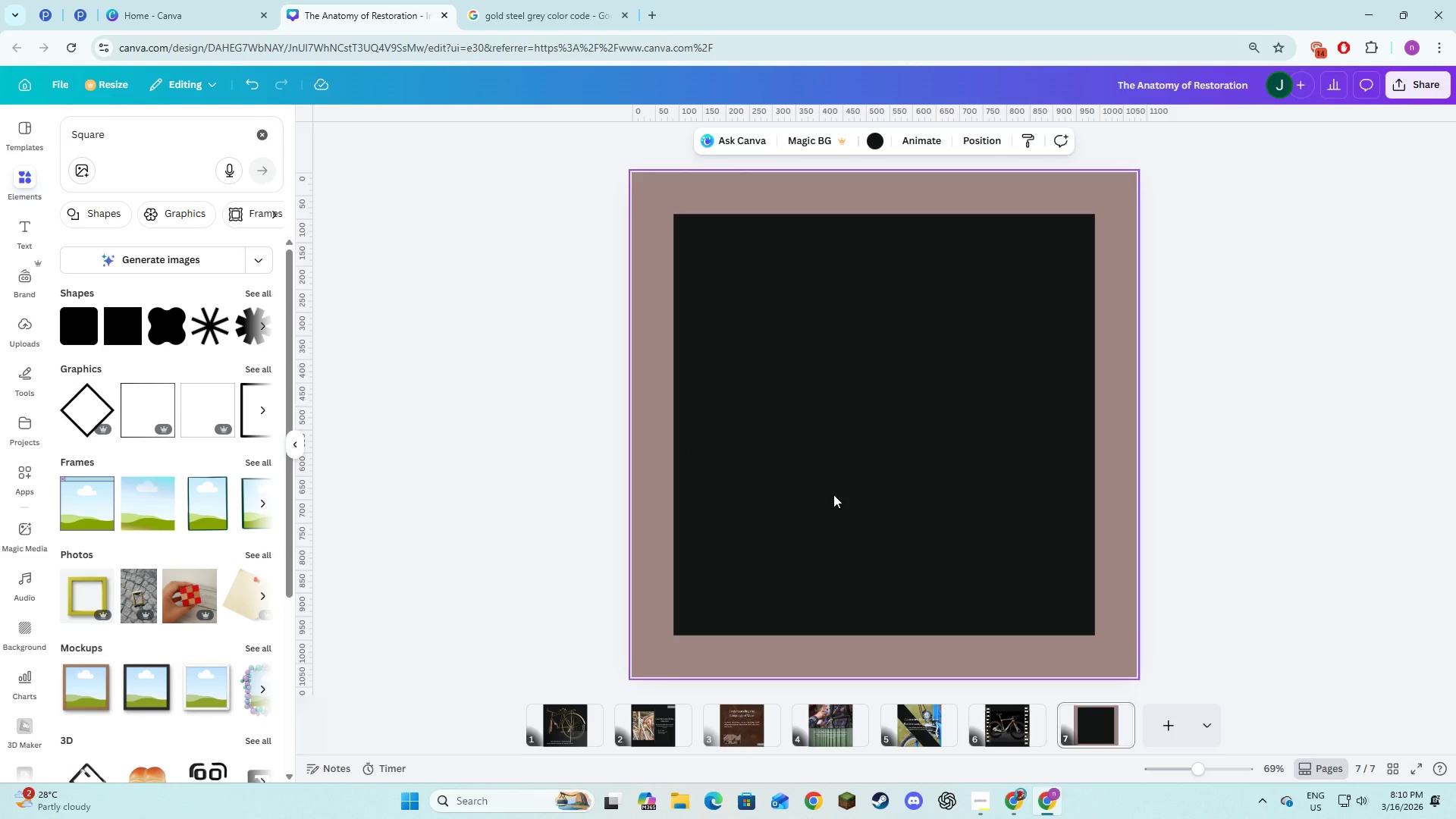 
left_click([833, 494])
 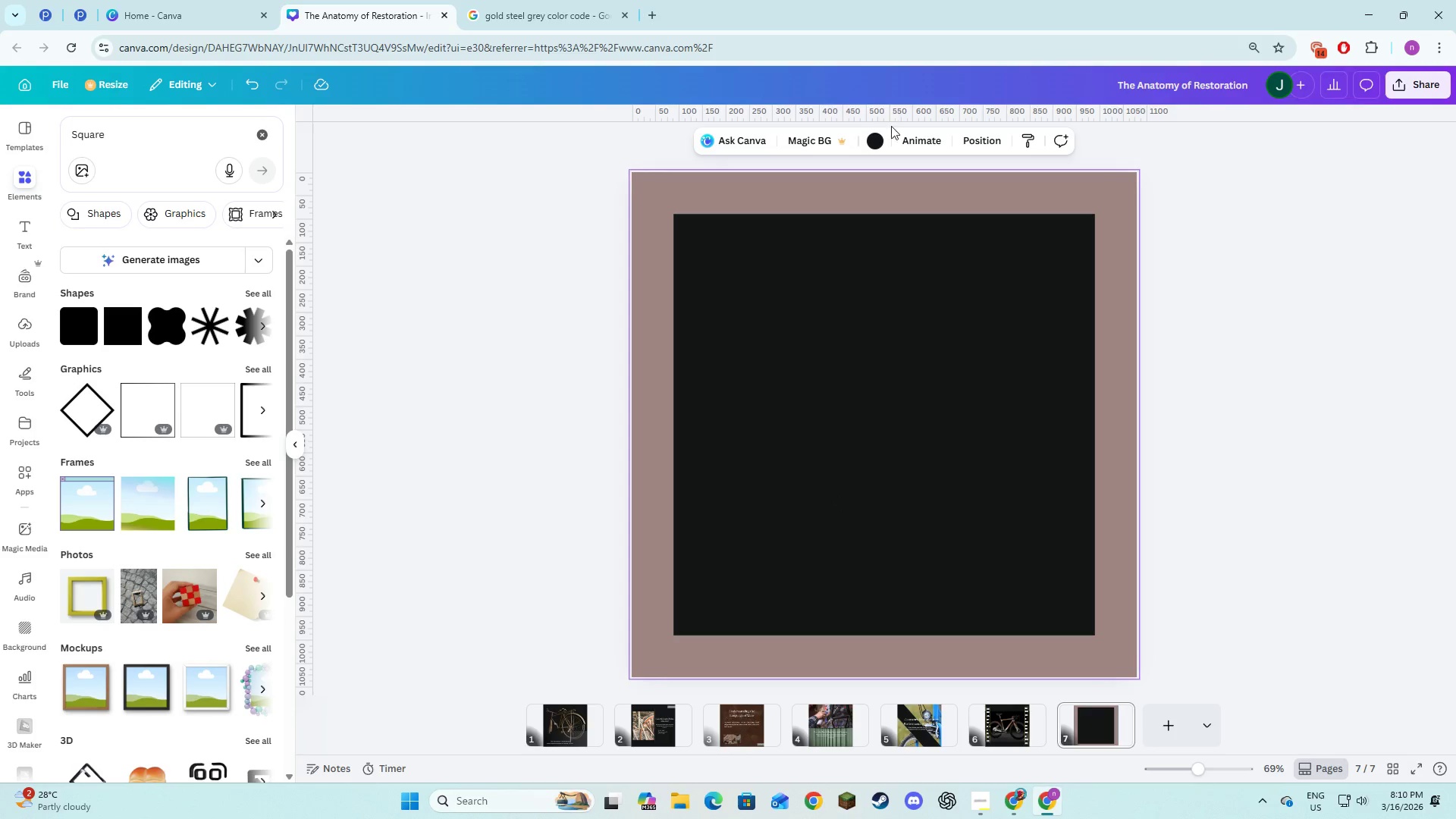 
left_click([873, 149])
 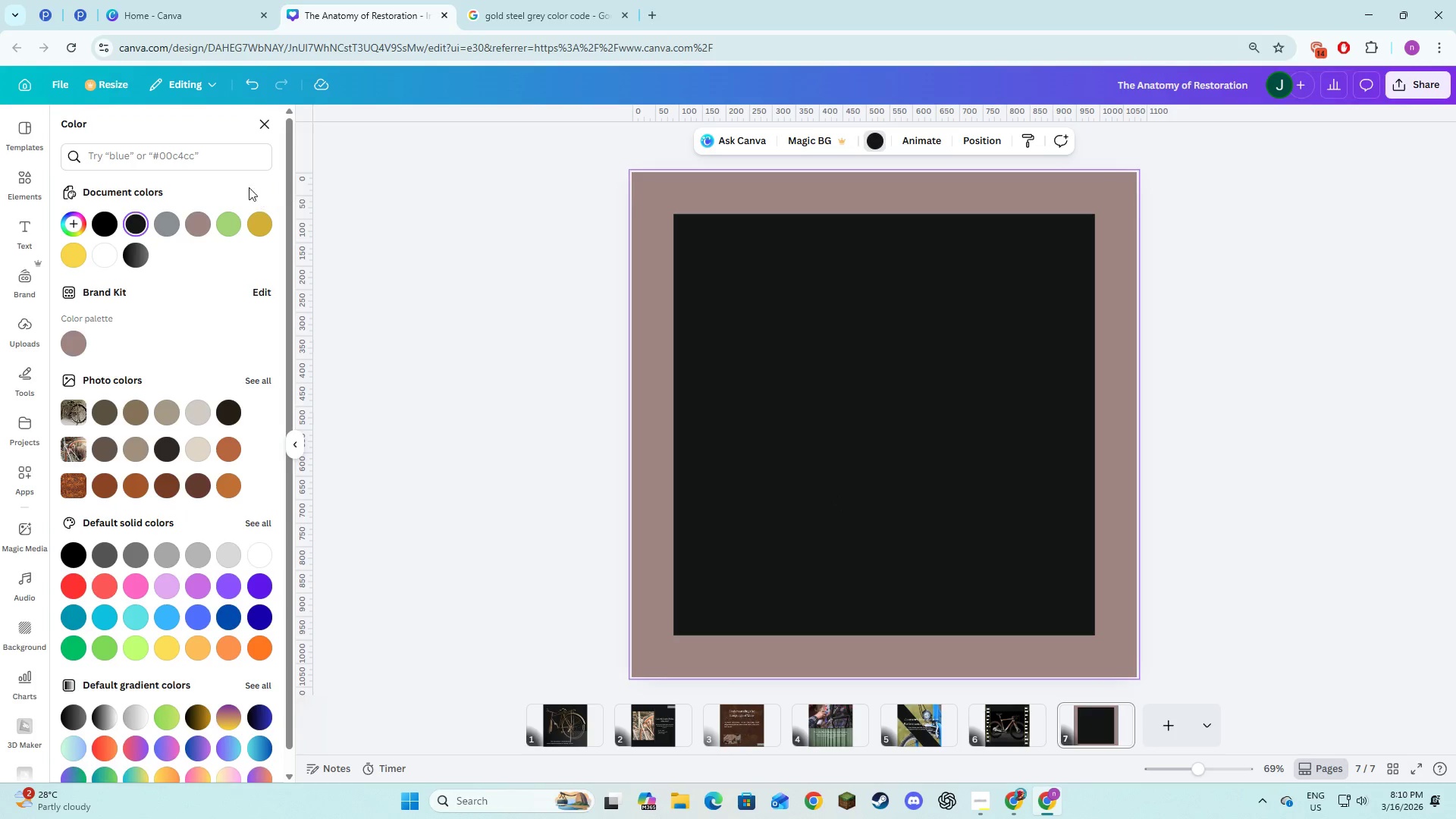 
left_click([221, 164])
 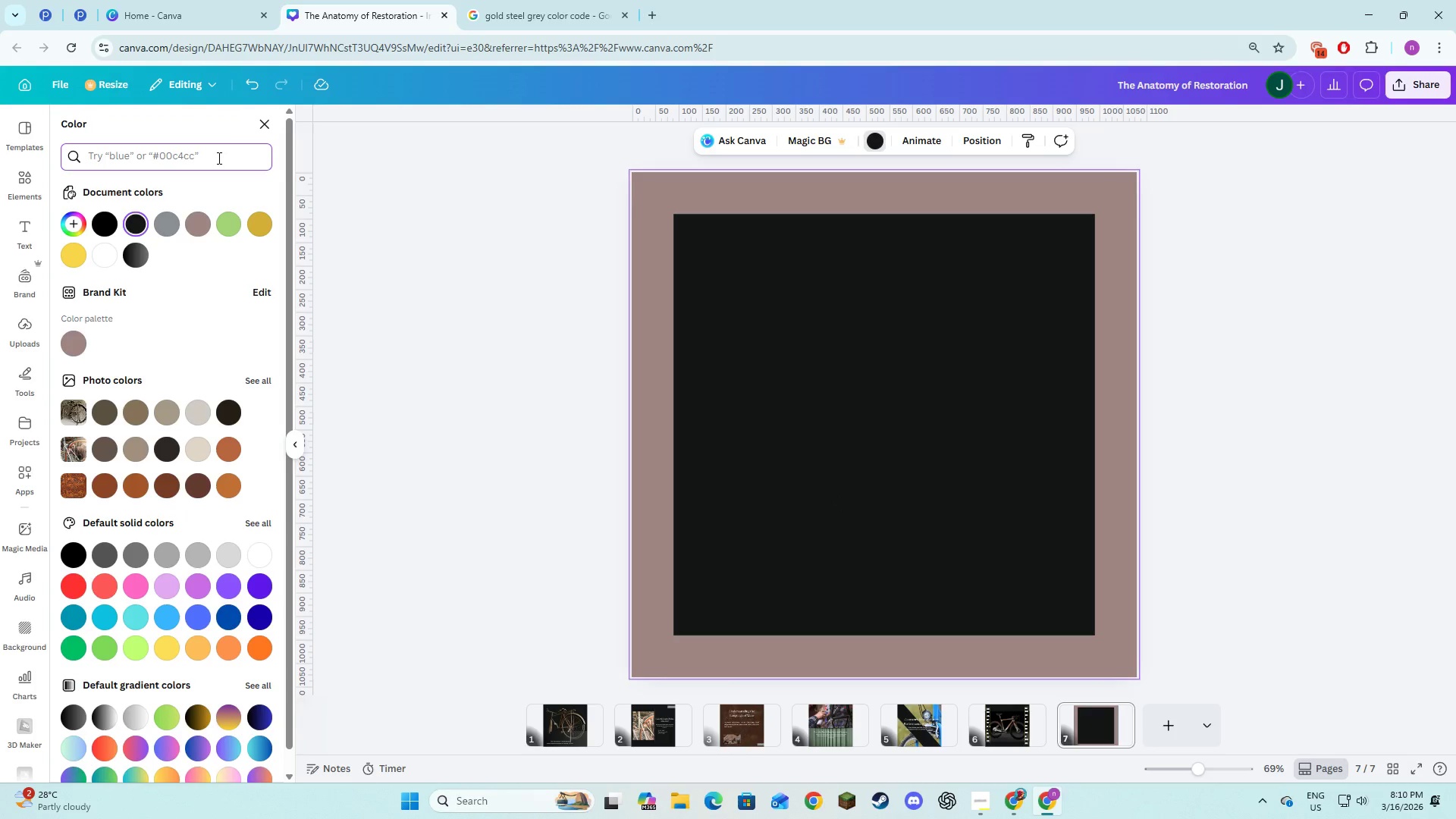 
type(#e6e0d6)
 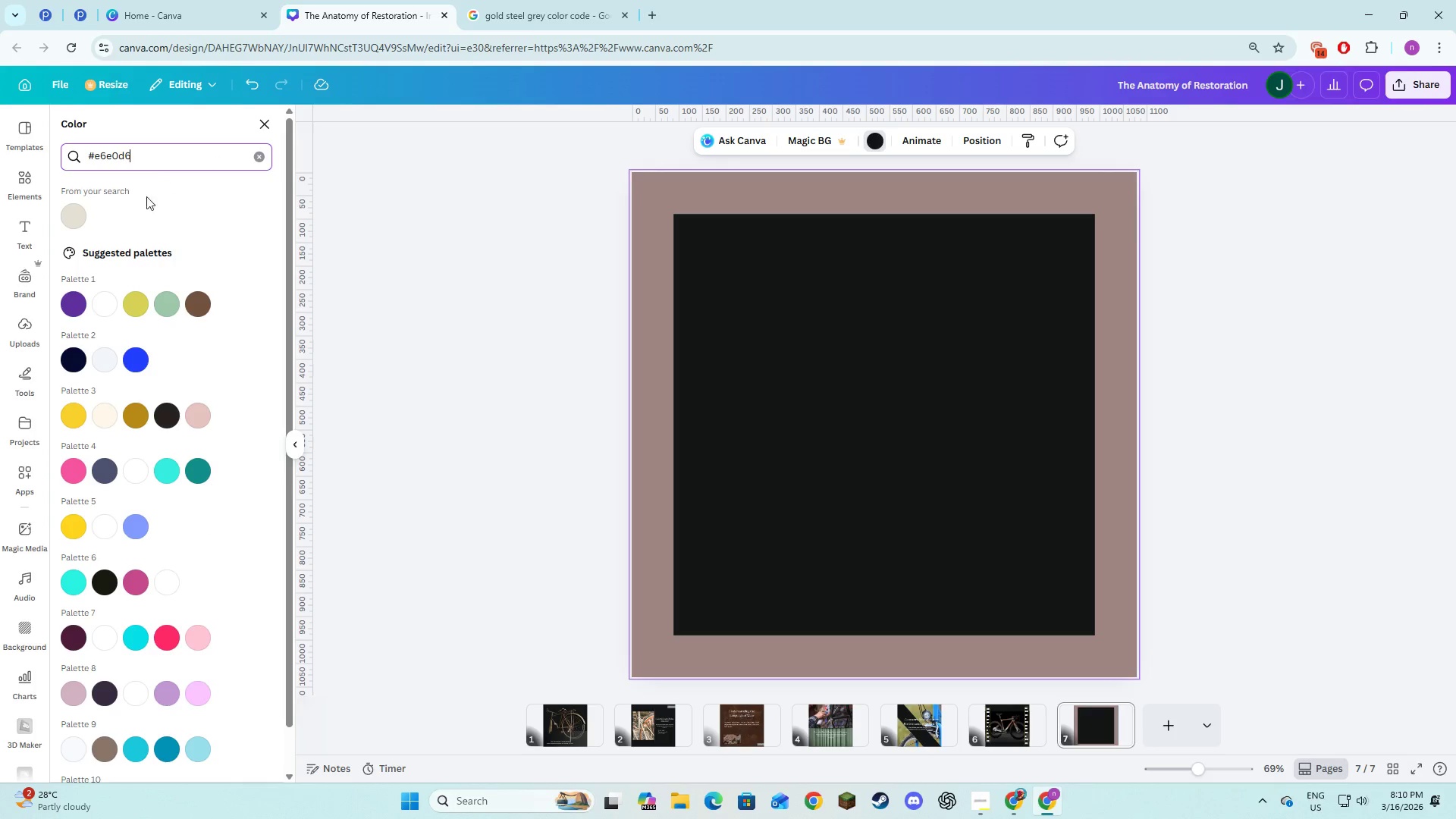 
left_click([78, 215])
 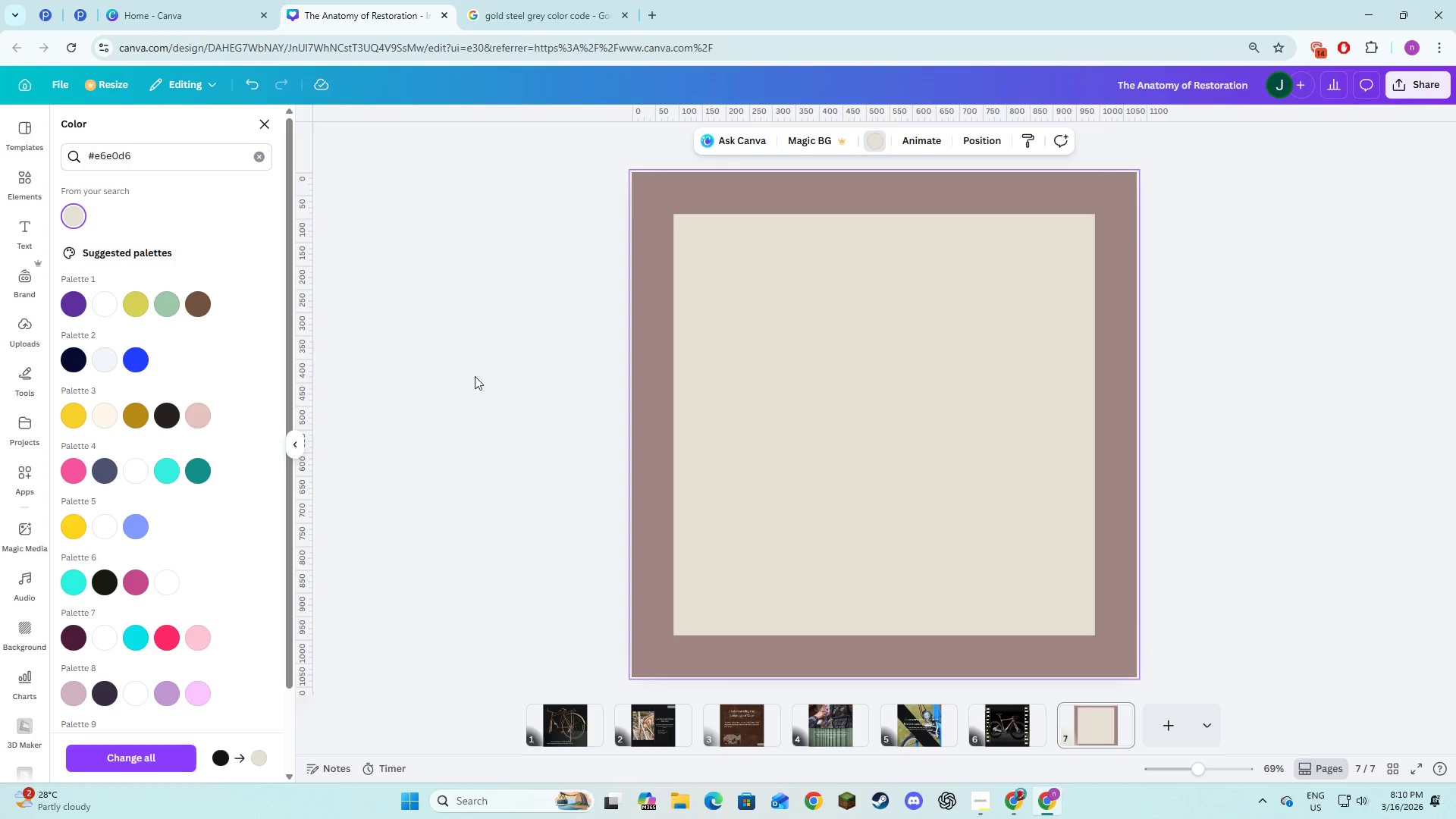 
left_click([472, 394])
 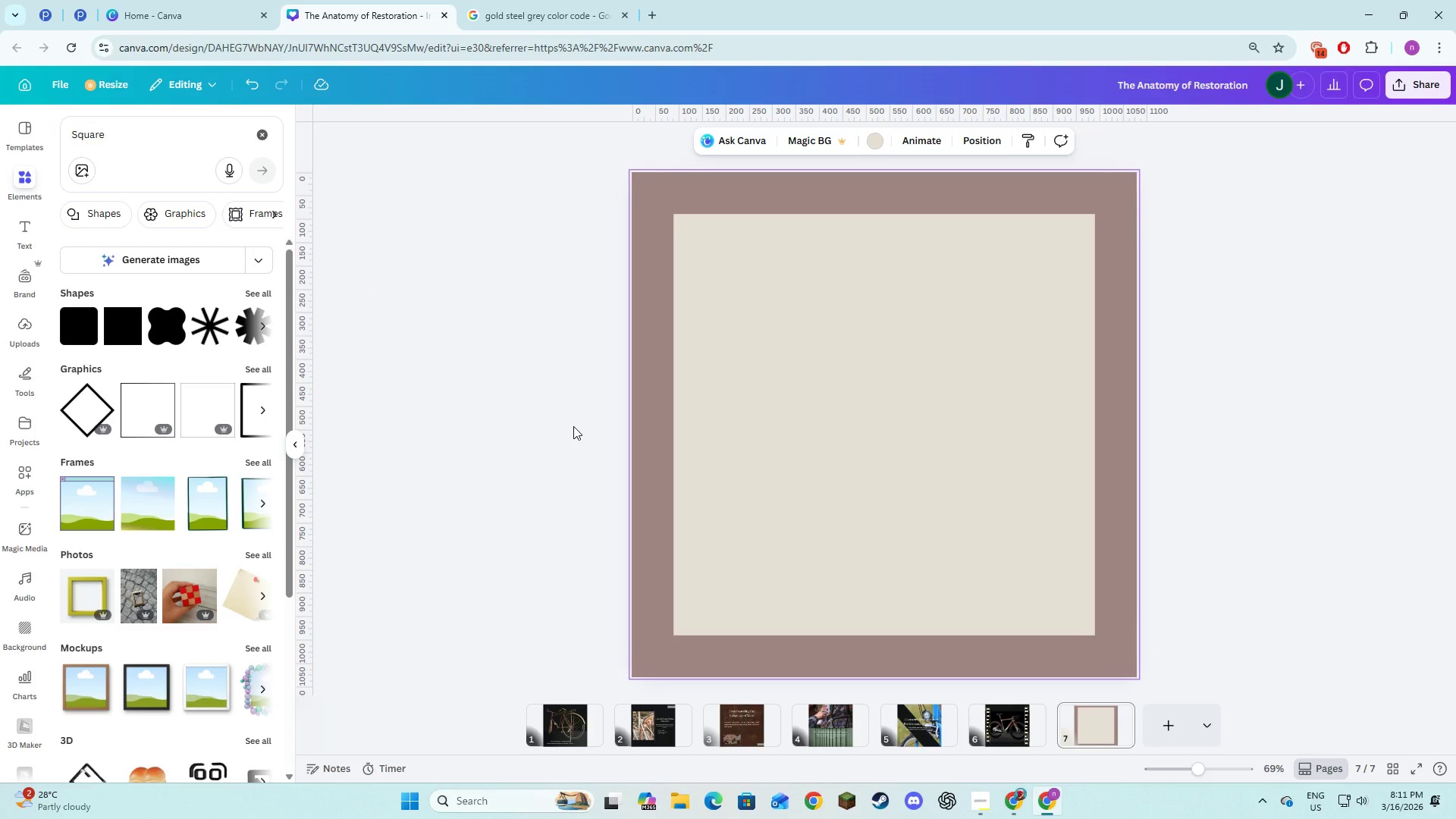 
wait(14.89)
 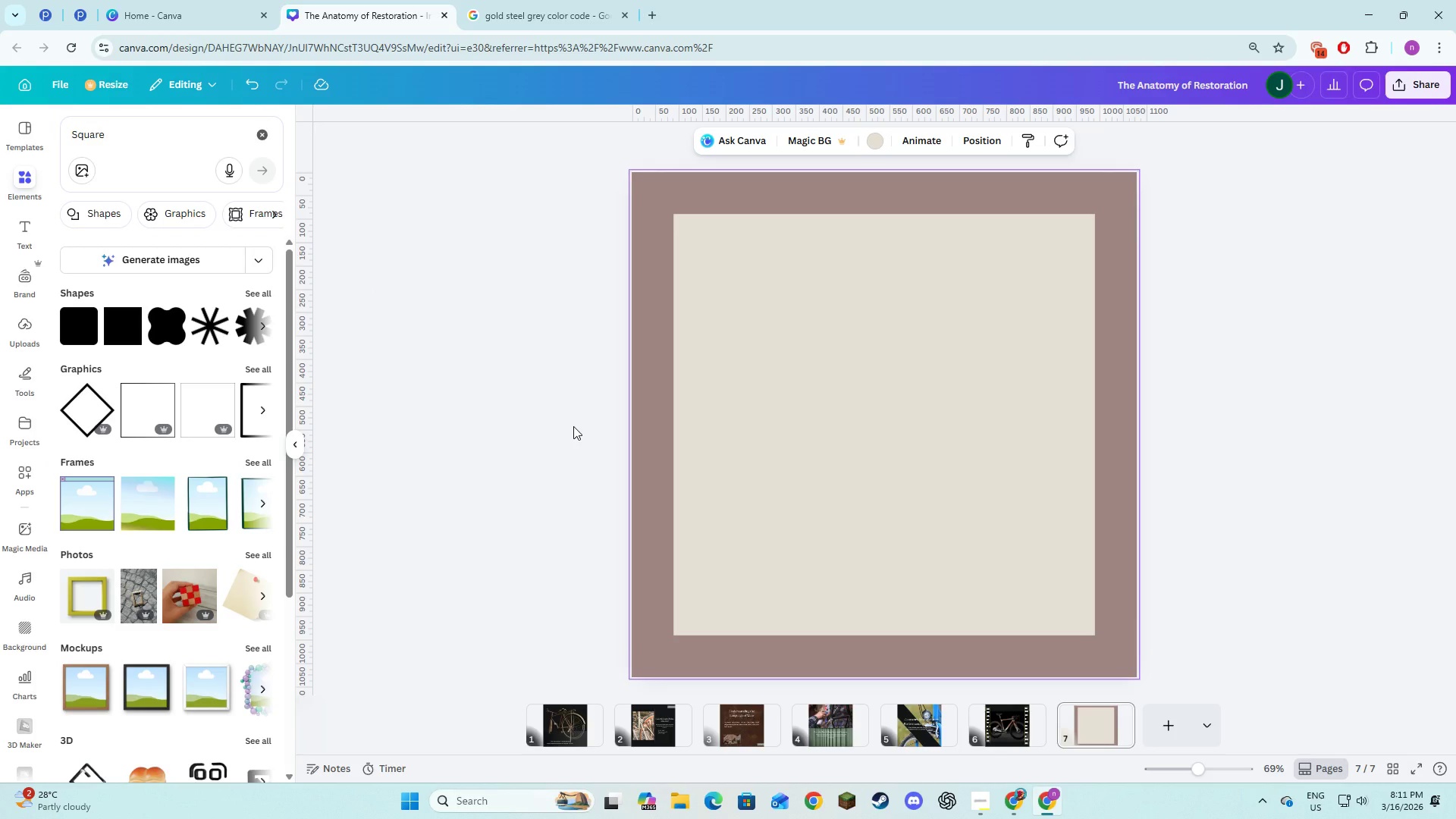 
double_click([208, 140])
 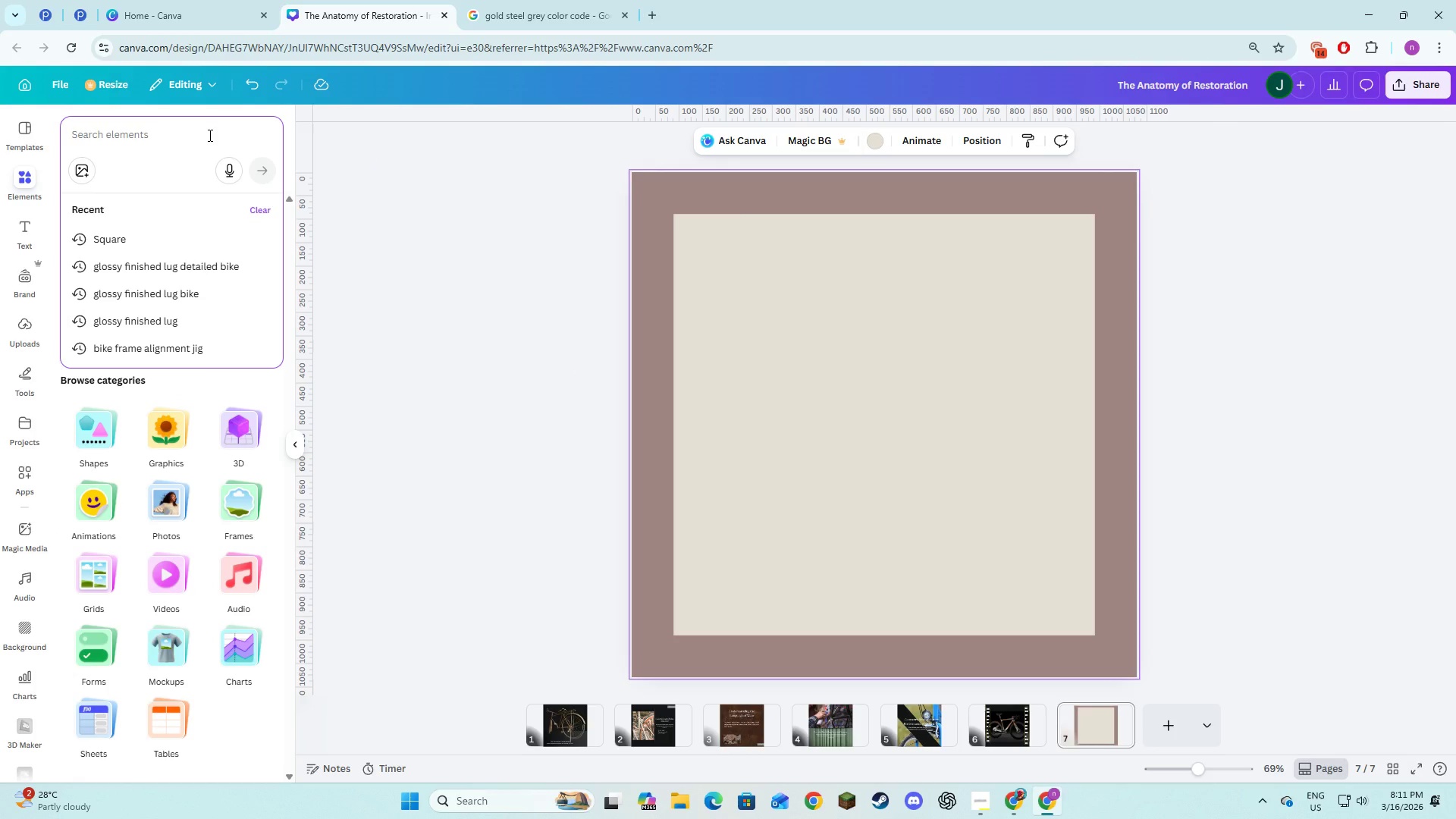 
type(restored bike)
 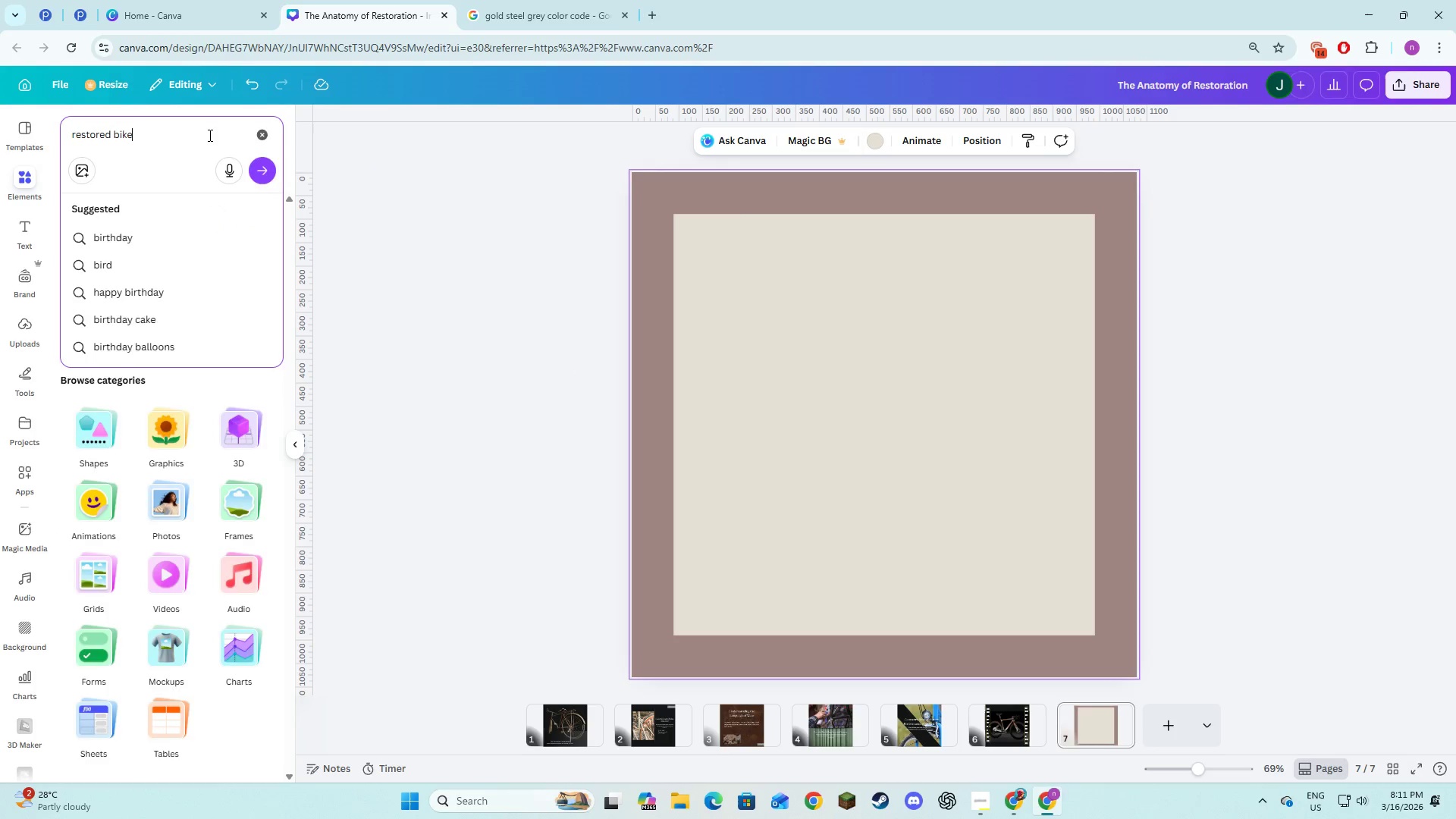 
key(Enter)
 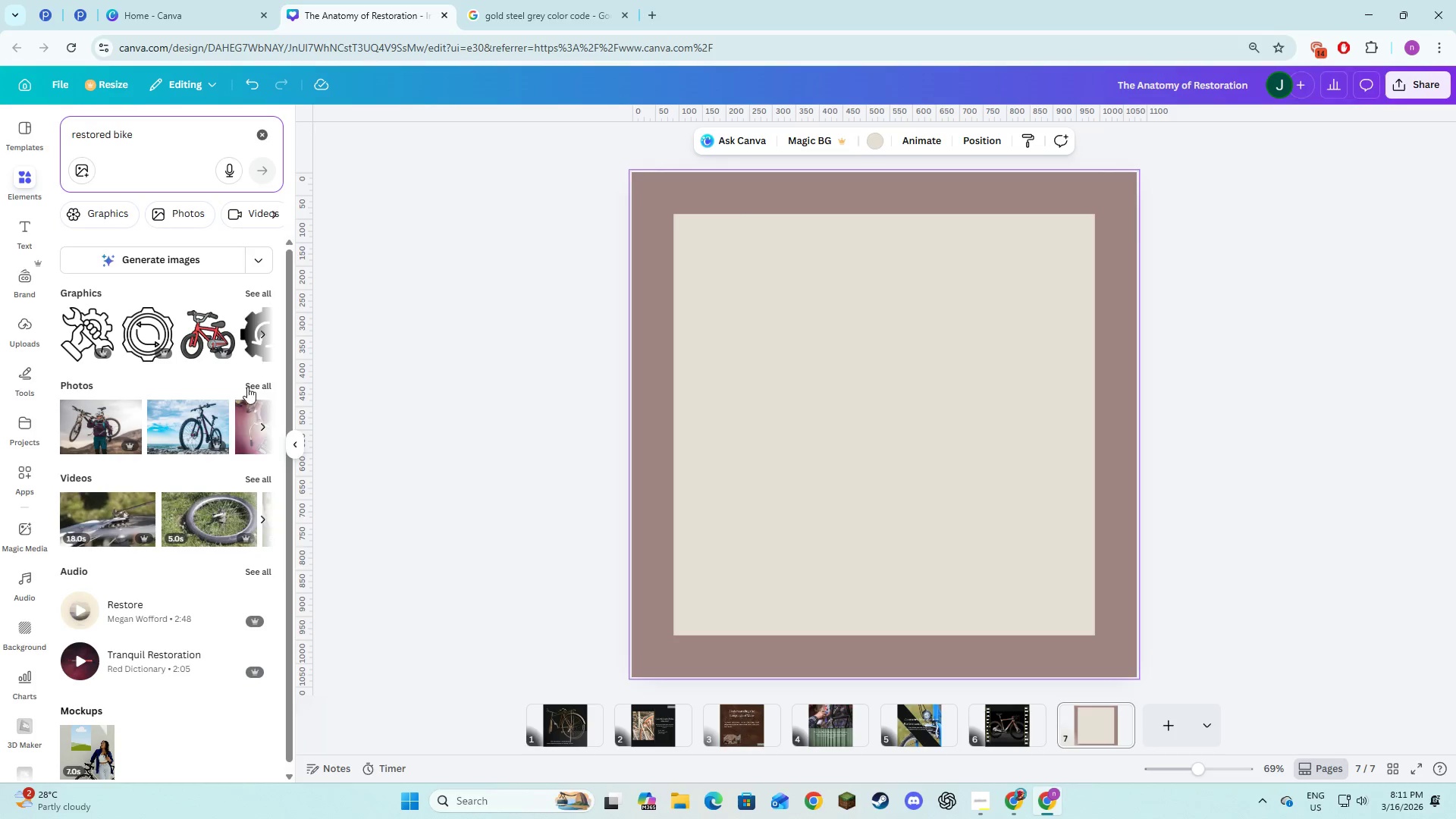 
left_click([257, 388])
 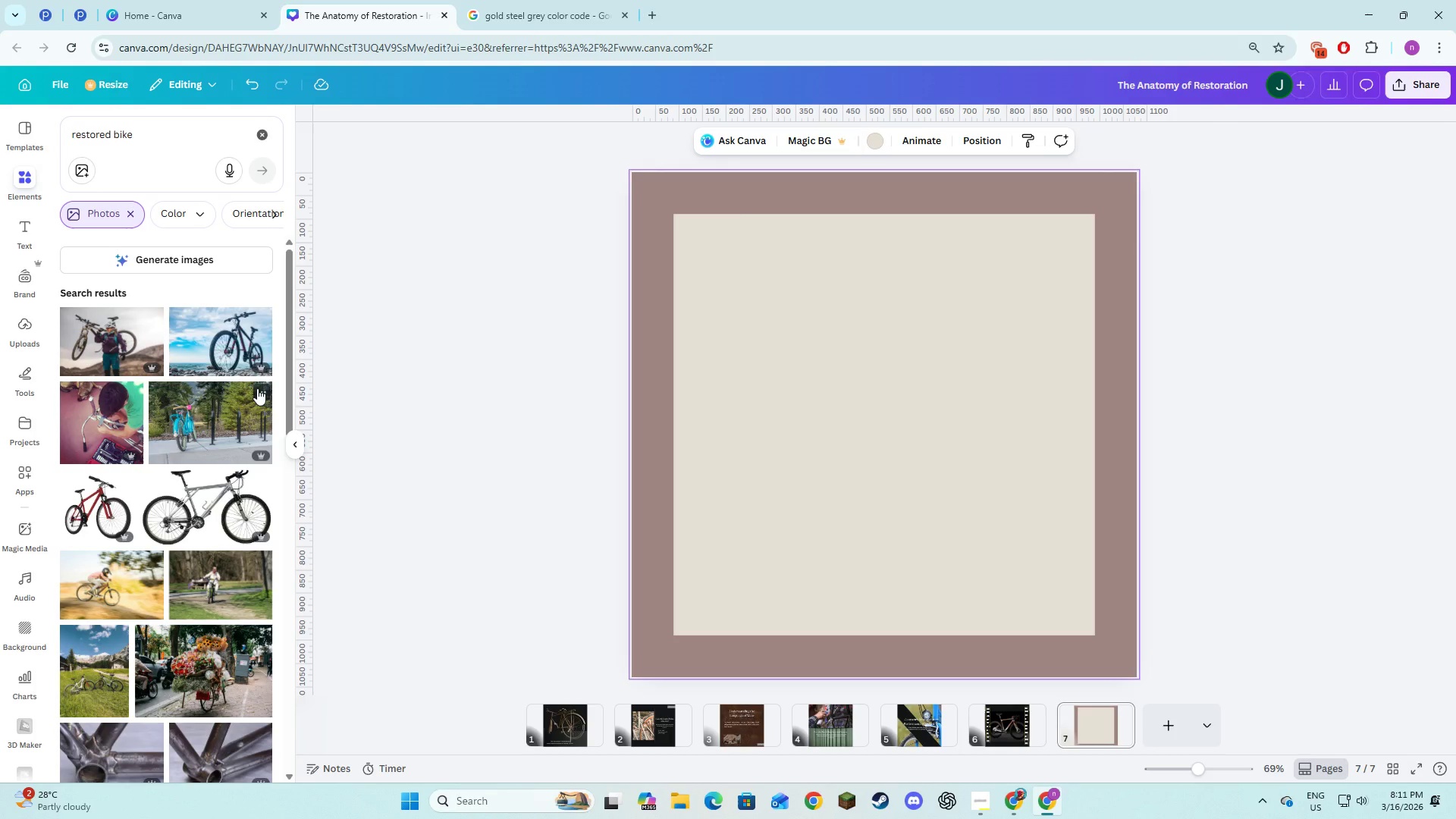 
wait(5.81)
 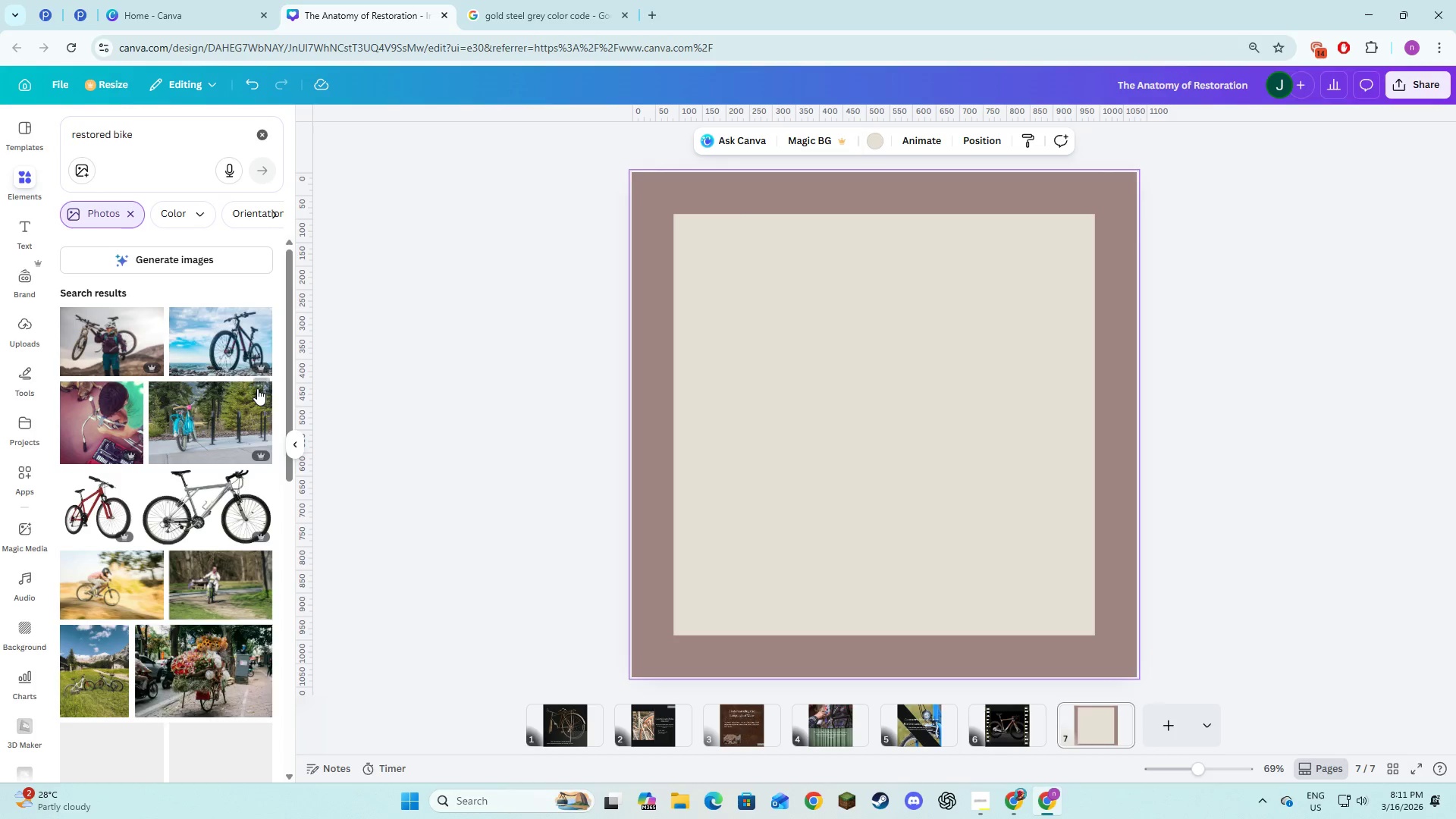 
scroll: coordinate [227, 539], scroll_direction: down, amount: 10.0
 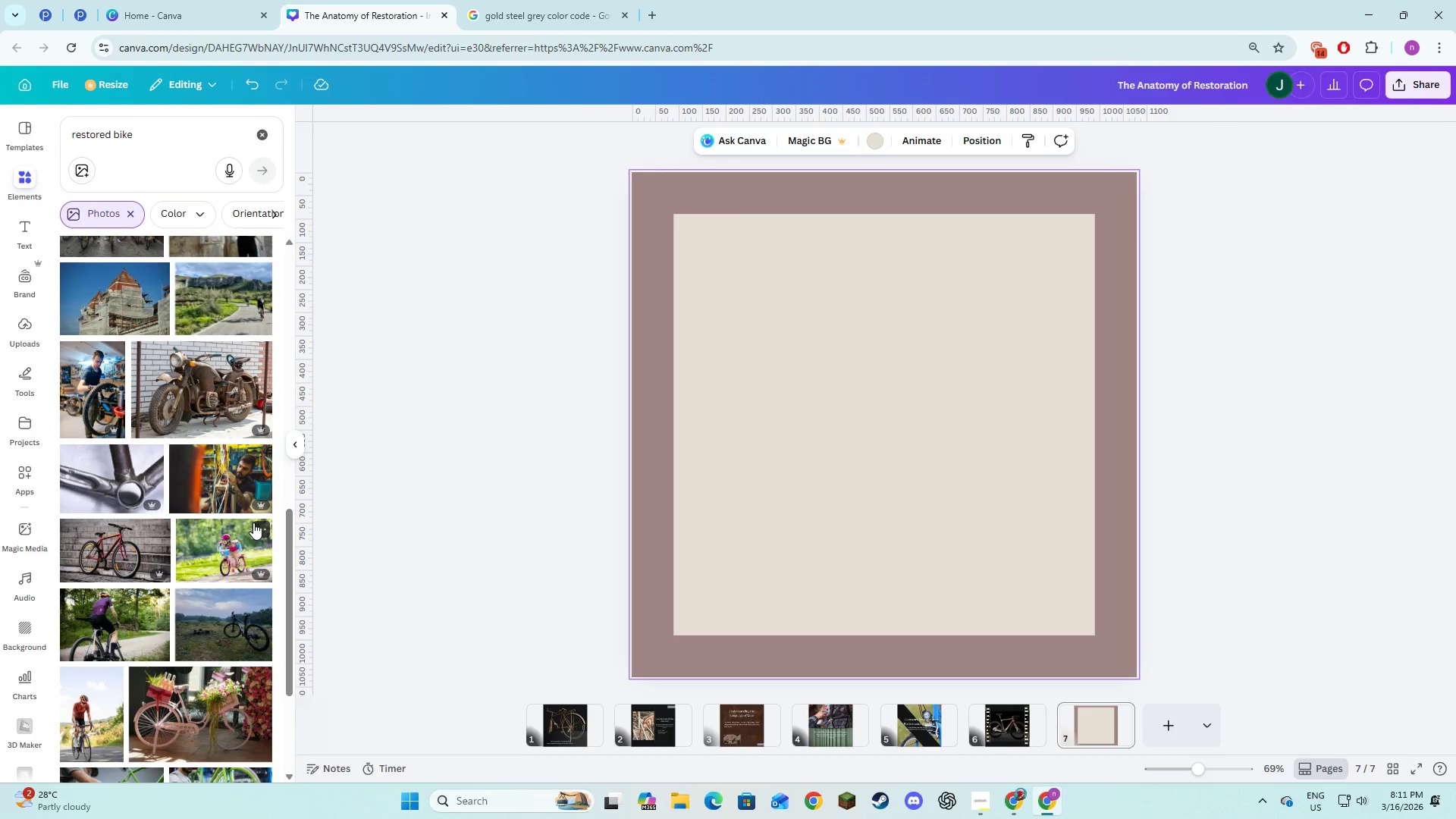 
wait(5.87)
 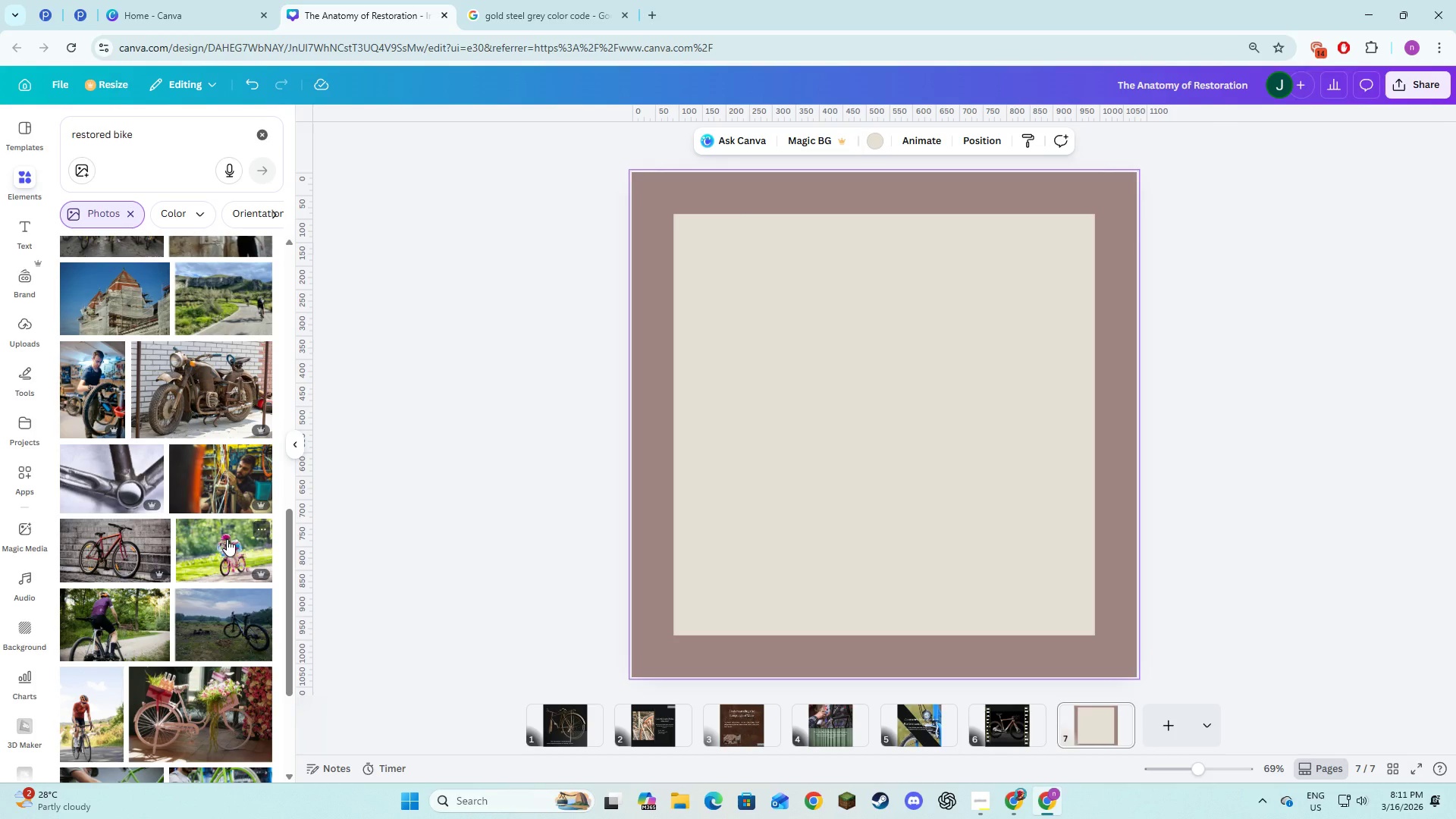 
left_click_drag(start_coordinate=[179, 140], to_coordinate=[53, 137])
 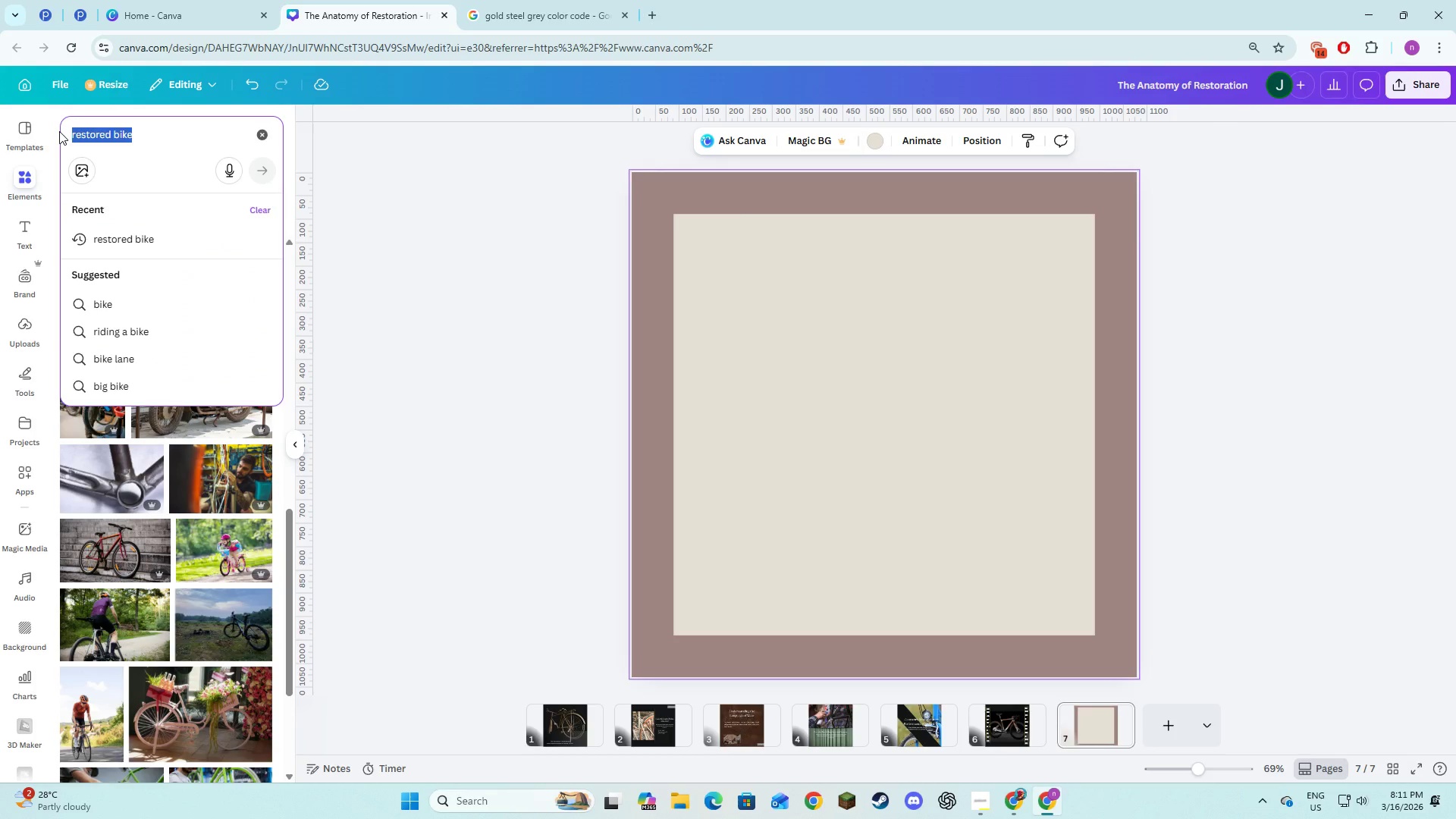 
type(moderen)
key(Backspace)
key(Backspace)
type(n bike)
 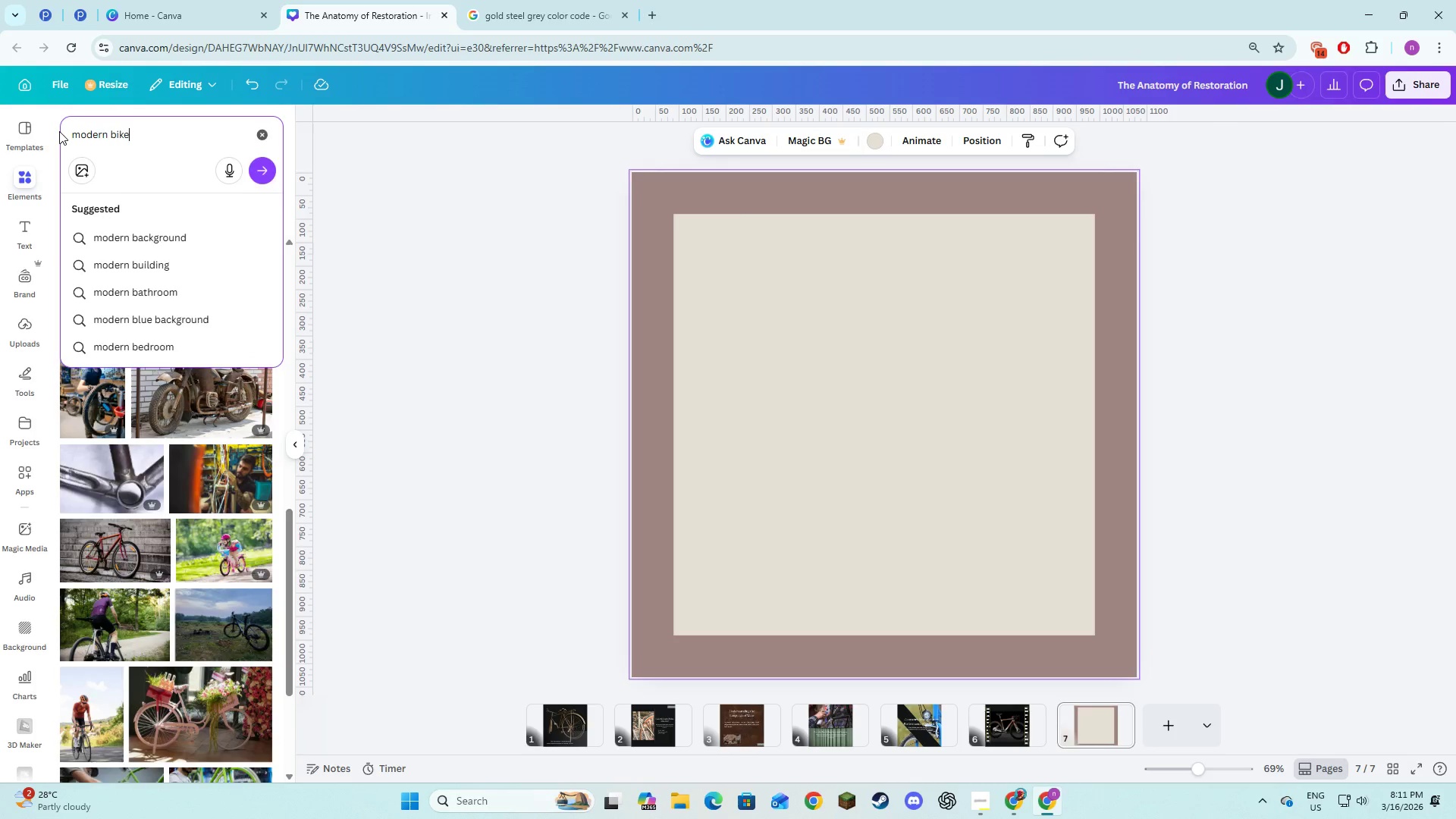 
key(Enter)
 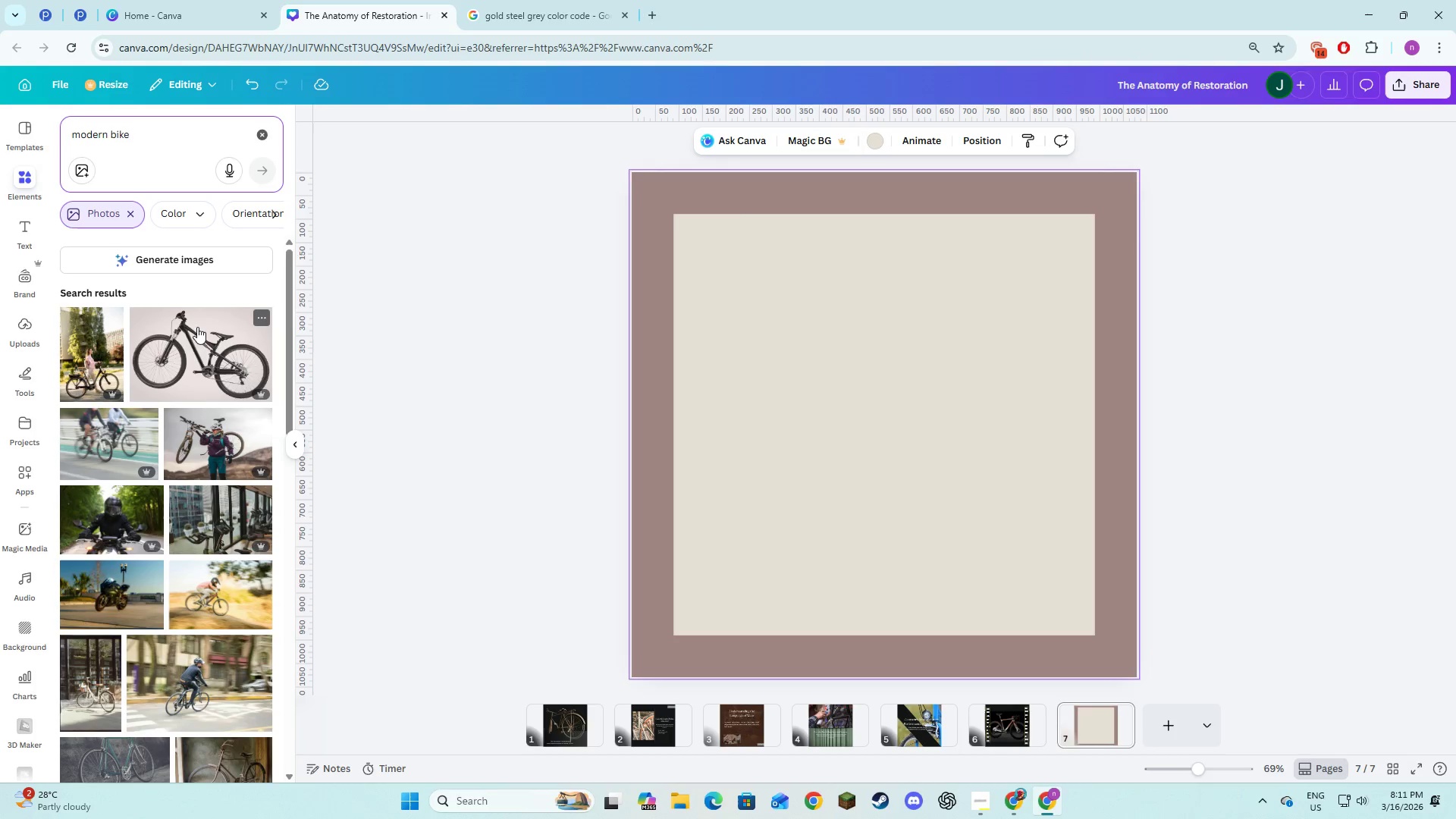 
left_click([197, 338])
 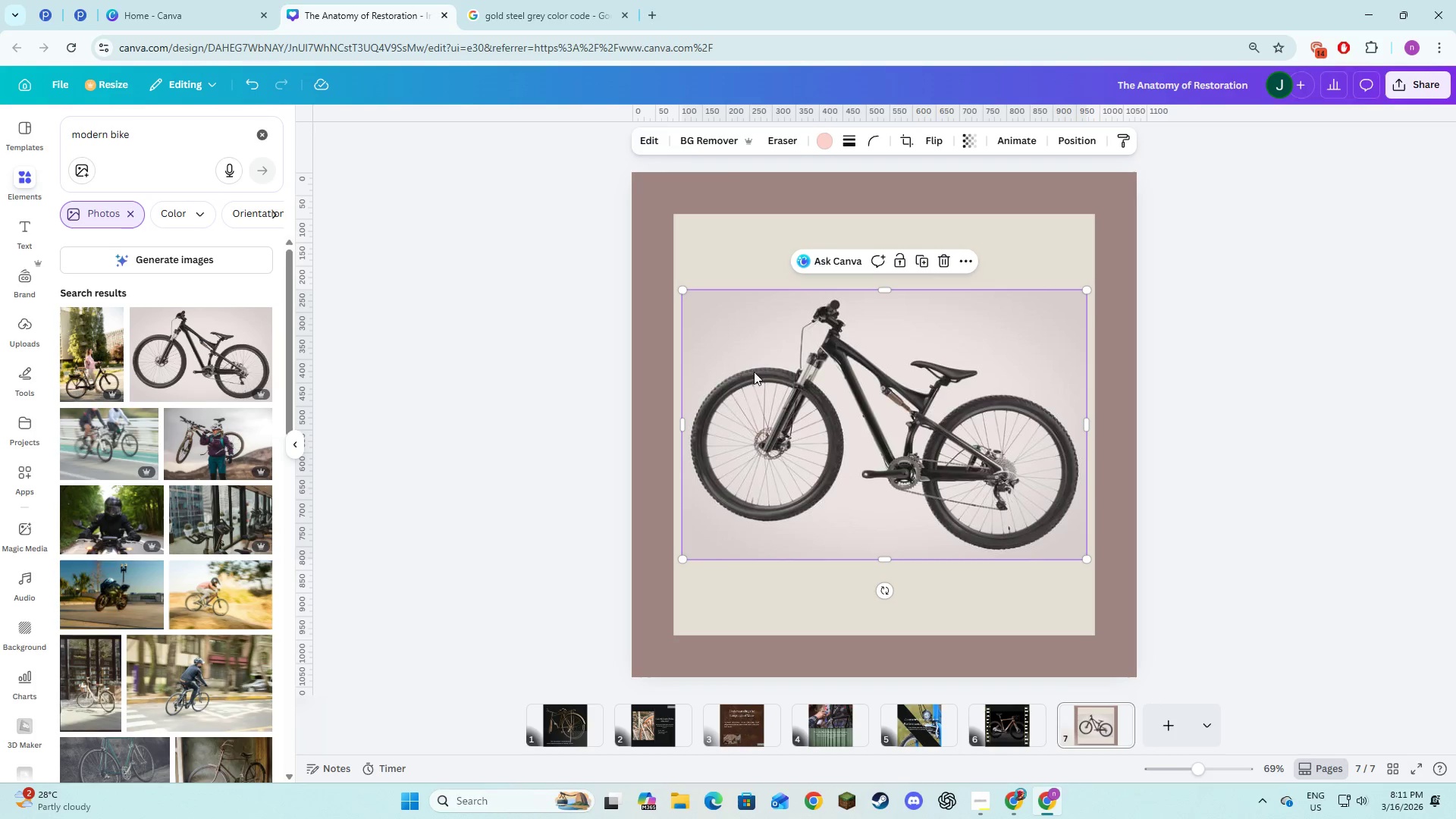 
left_click_drag(start_coordinate=[795, 405], to_coordinate=[790, 405])
 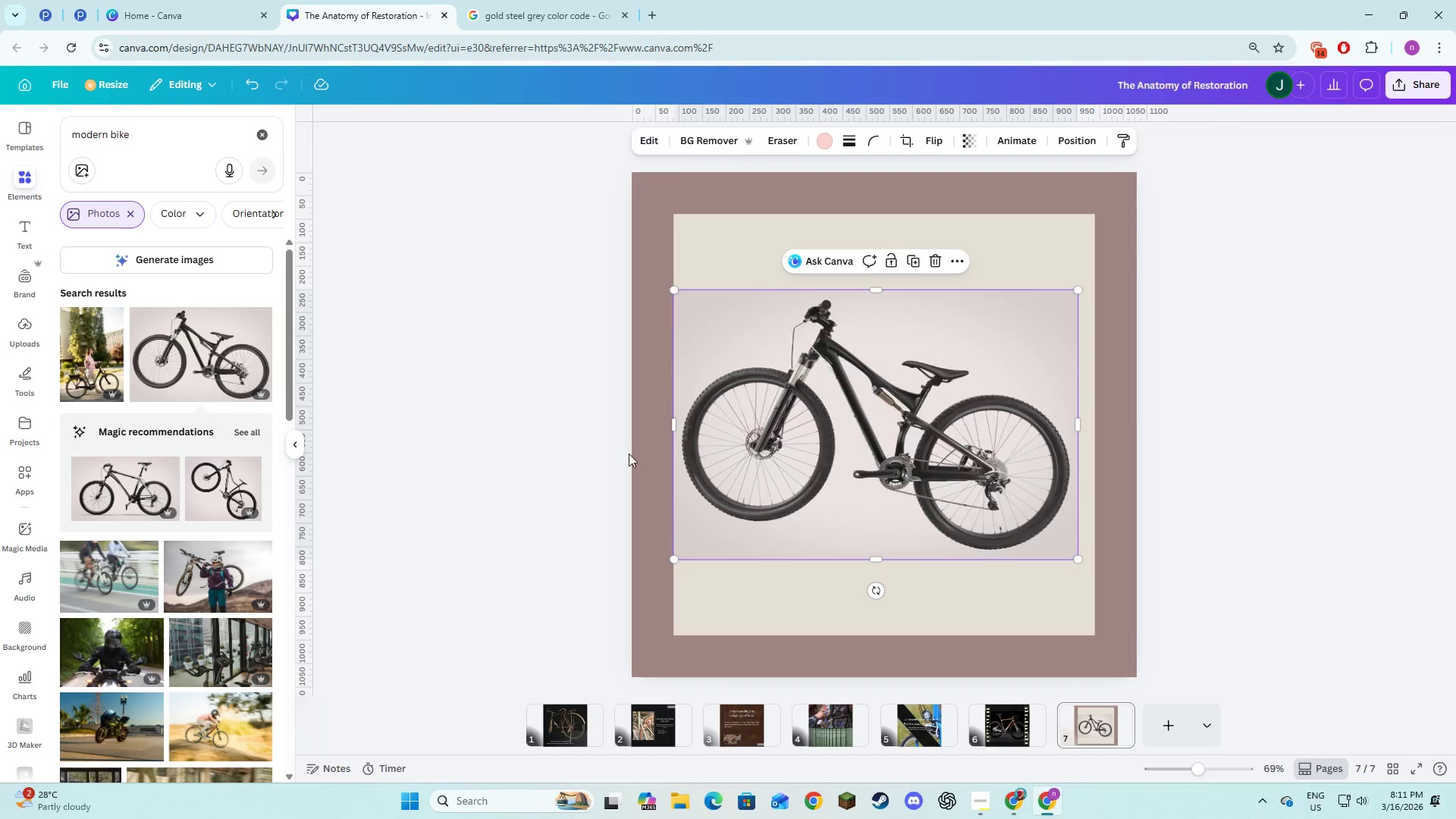 
left_click([616, 464])
 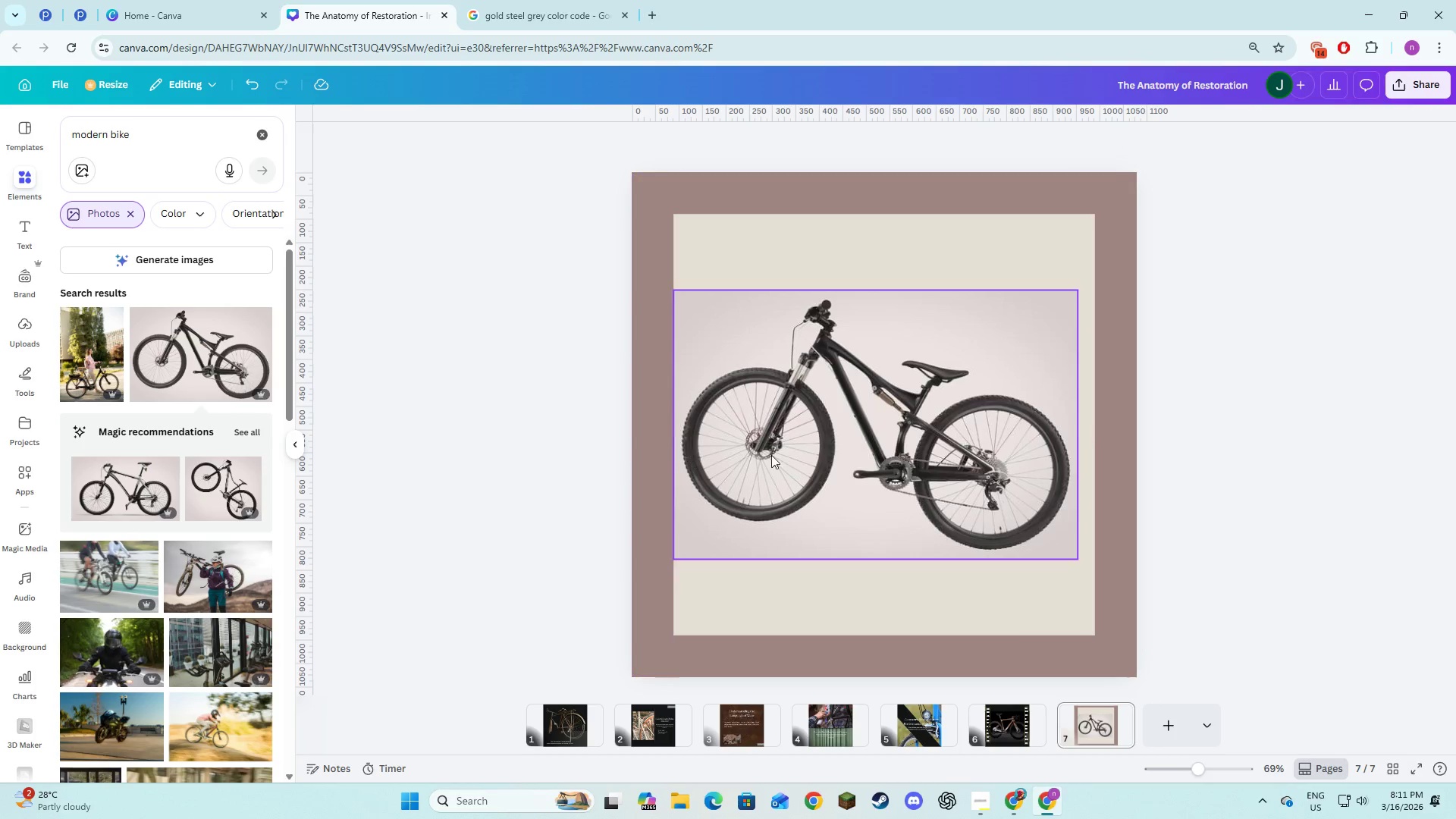 
left_click([807, 450])
 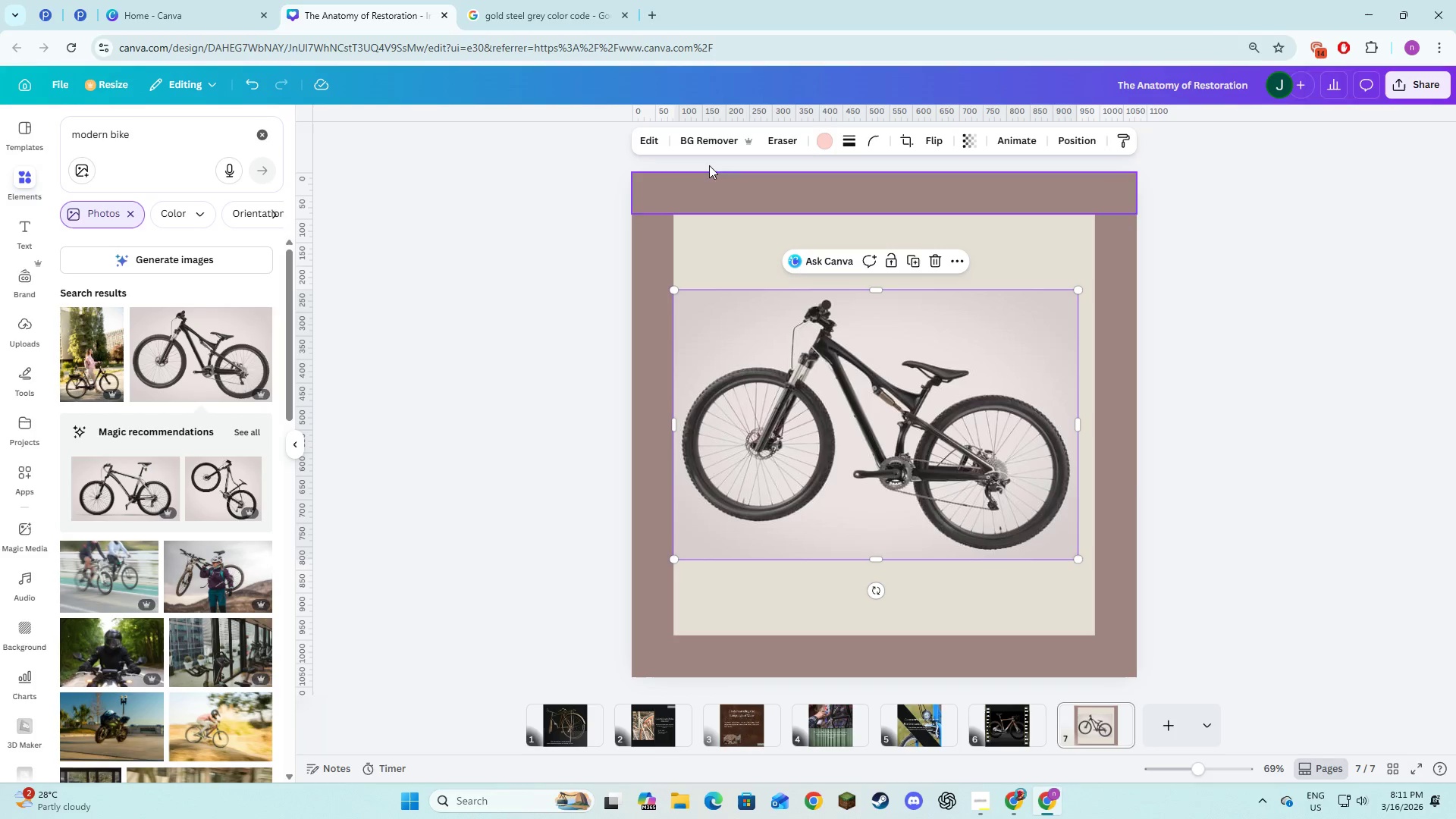 
left_click([705, 149])
 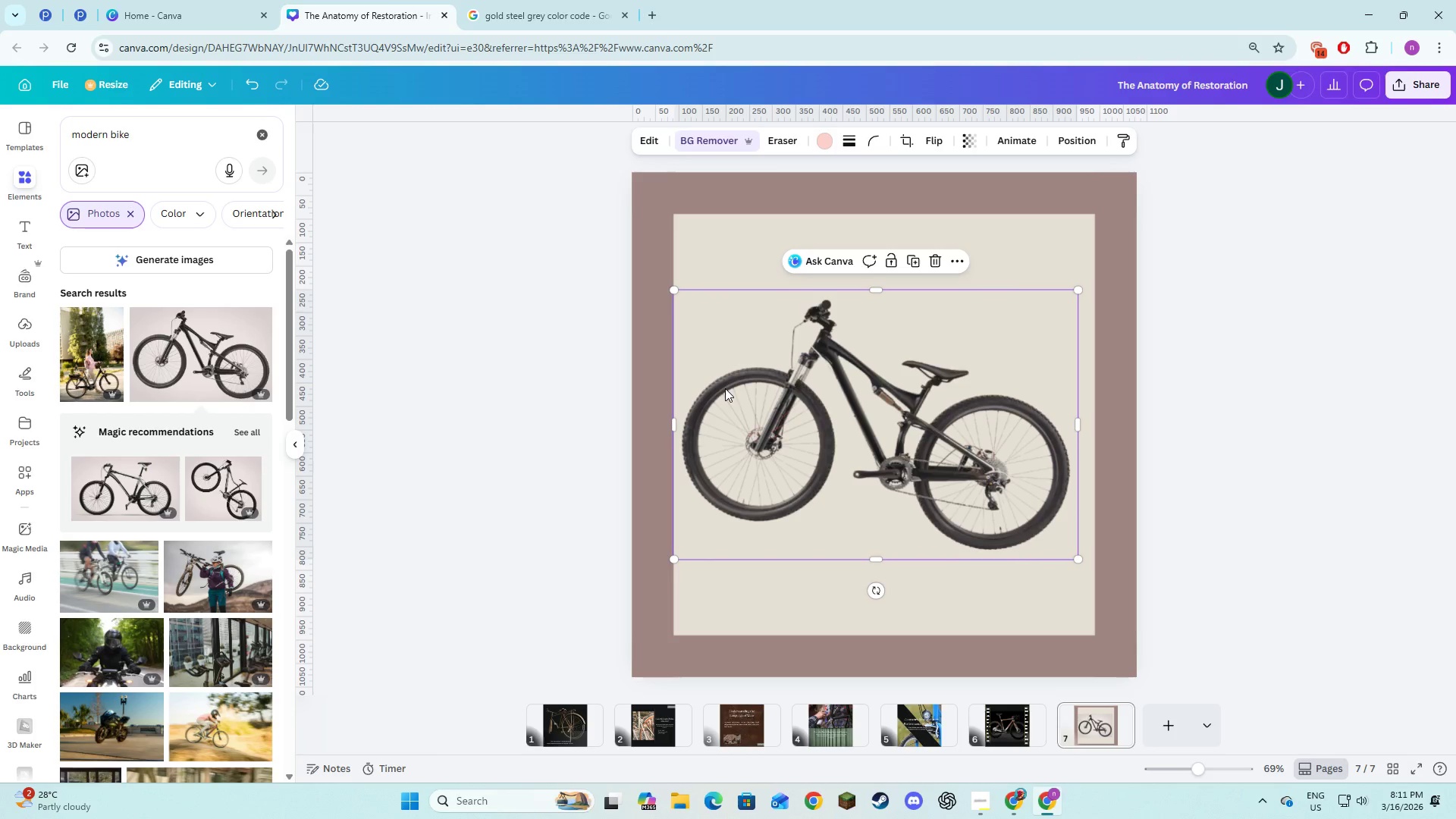 
left_click_drag(start_coordinate=[807, 416], to_coordinate=[805, 372])
 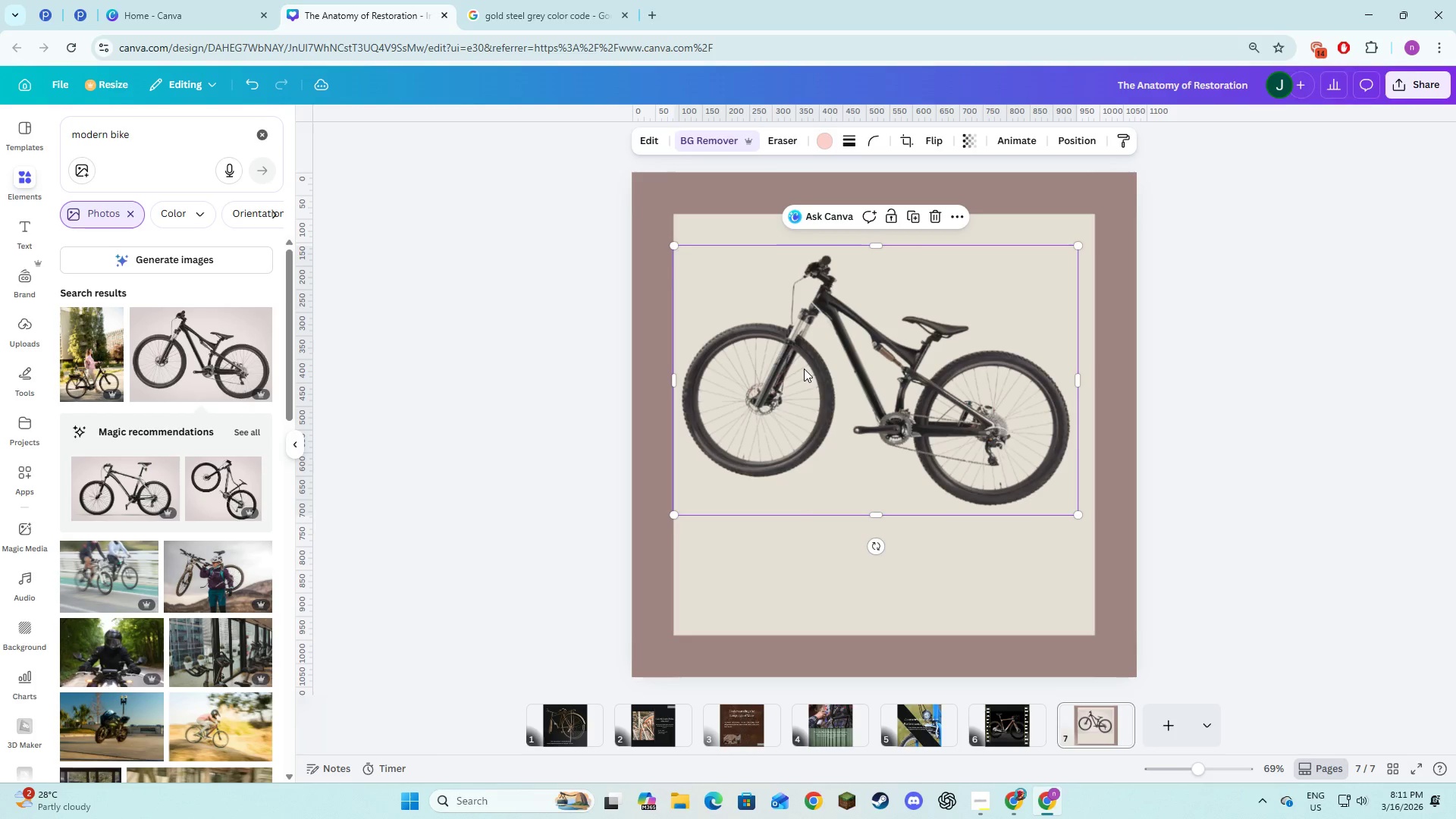 
left_click_drag(start_coordinate=[811, 369], to_coordinate=[819, 349])
 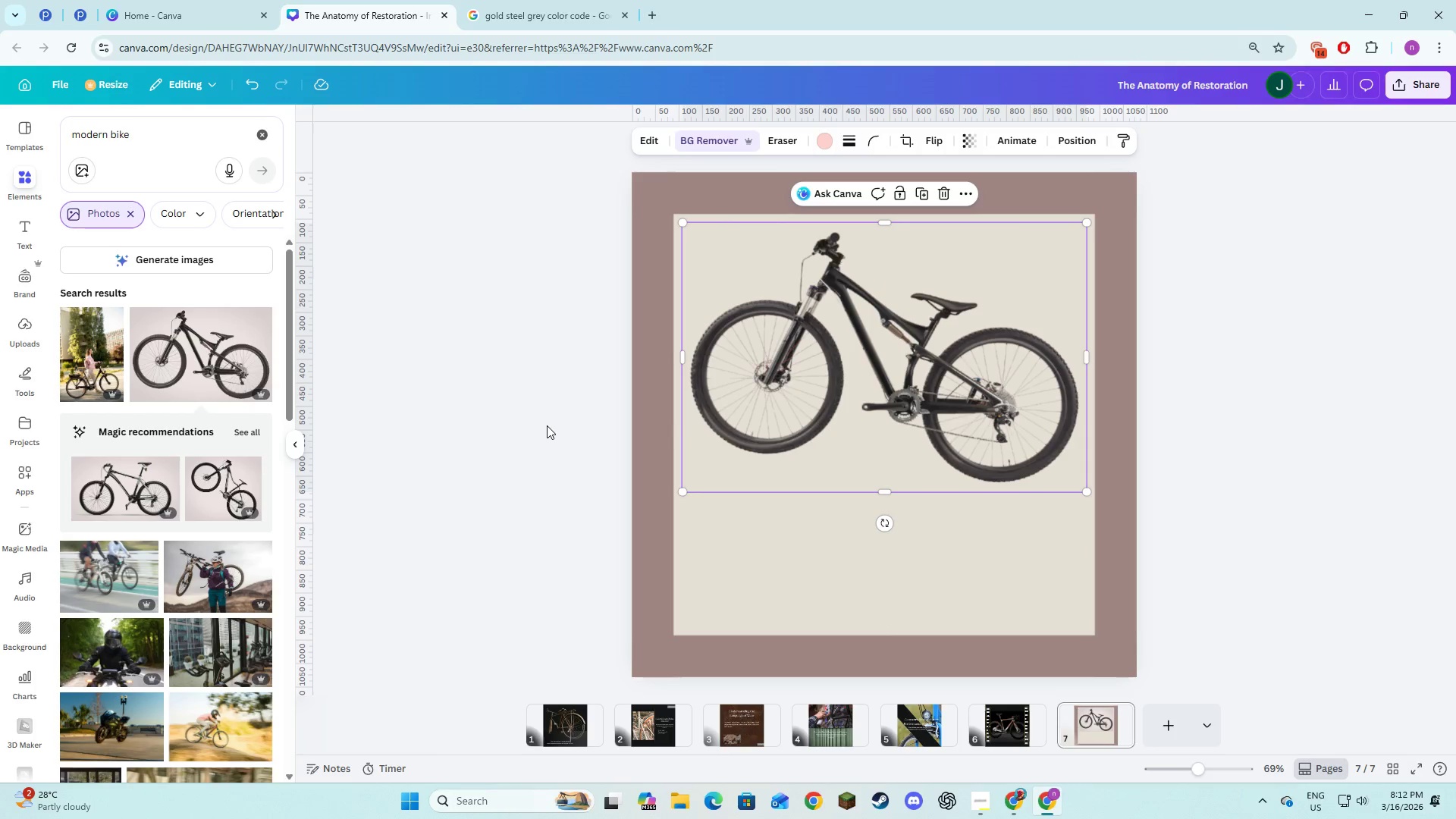 
left_click([547, 425])
 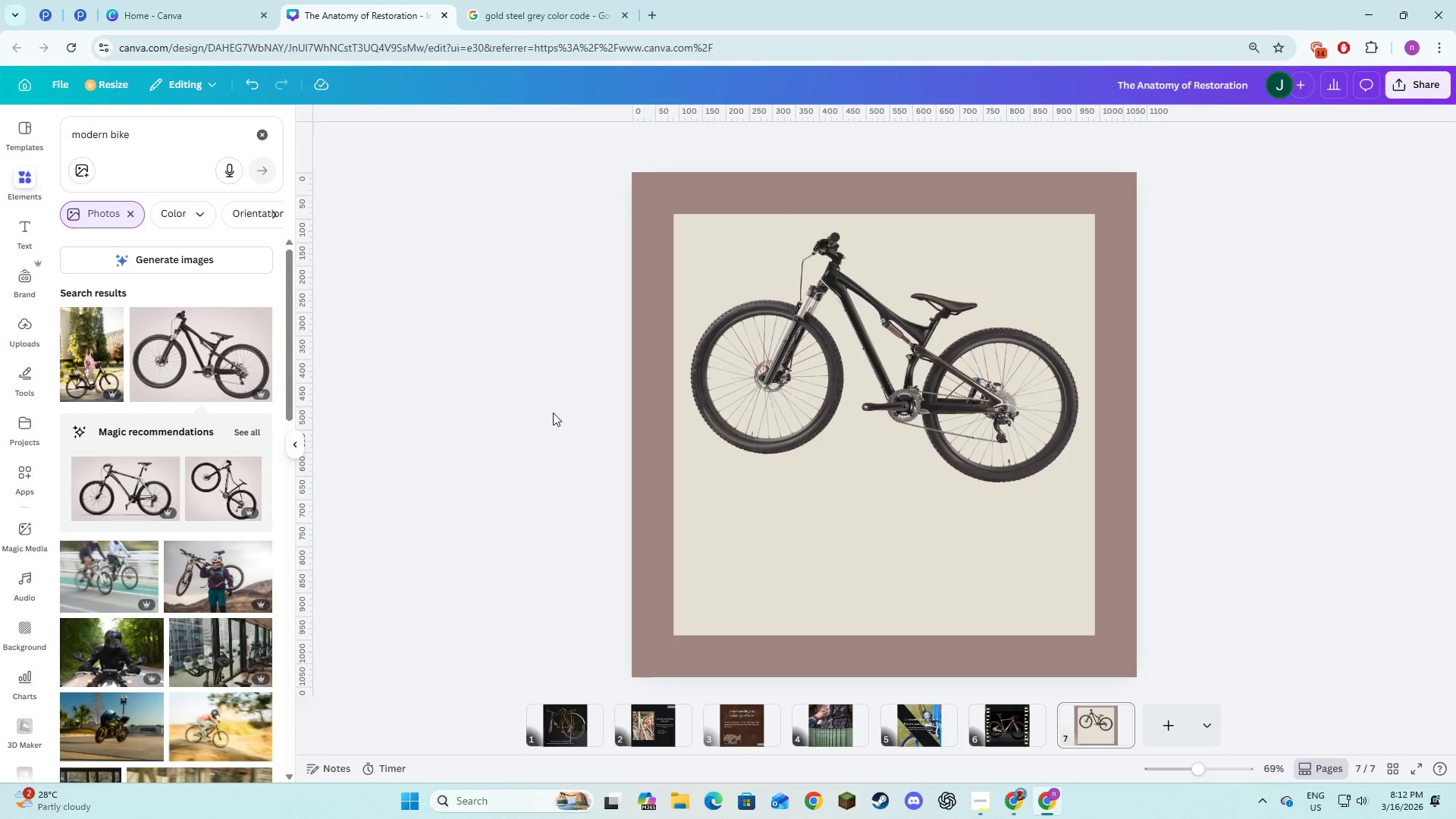 
wait(9.81)
 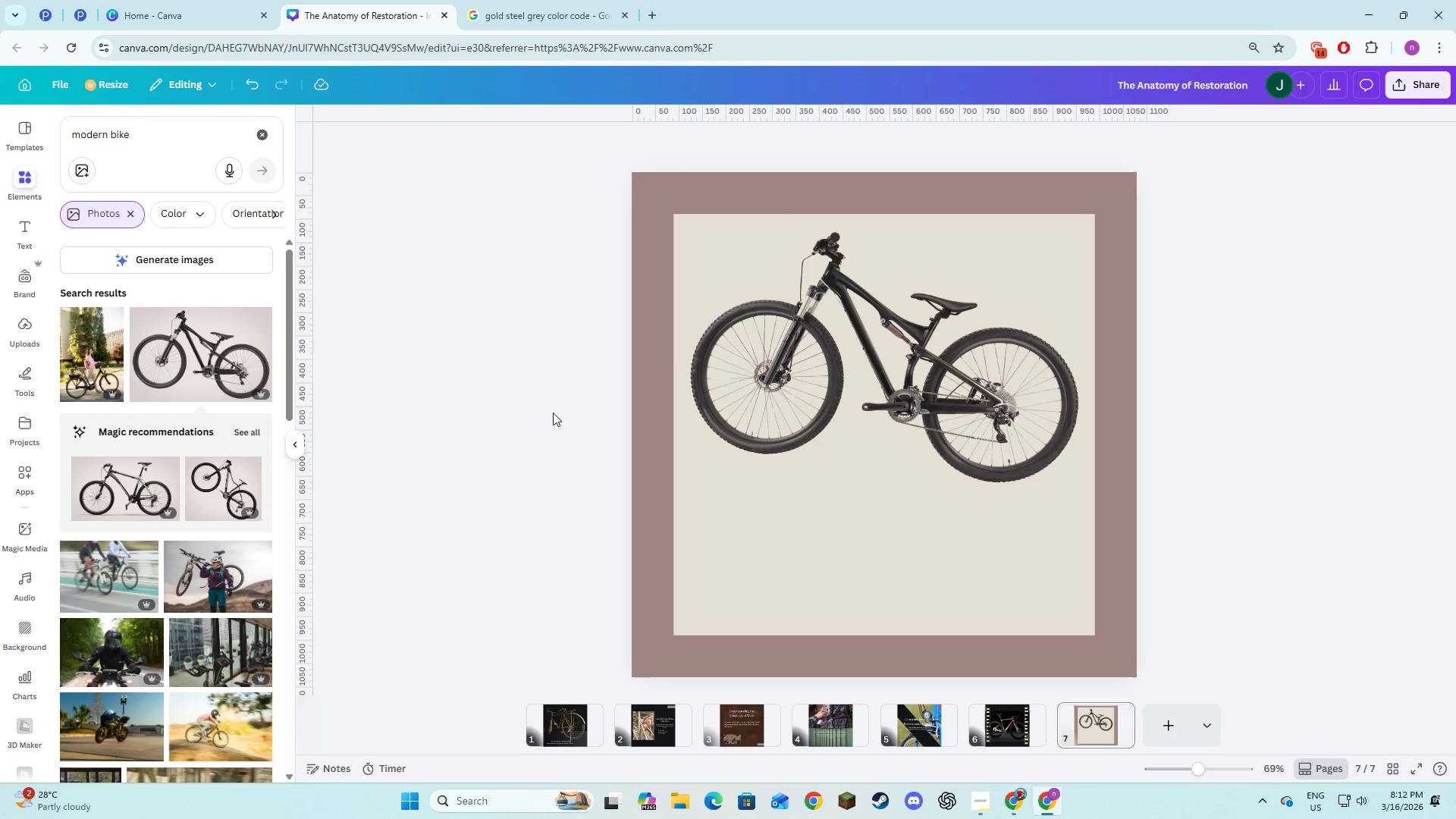 
left_click([792, 404])
 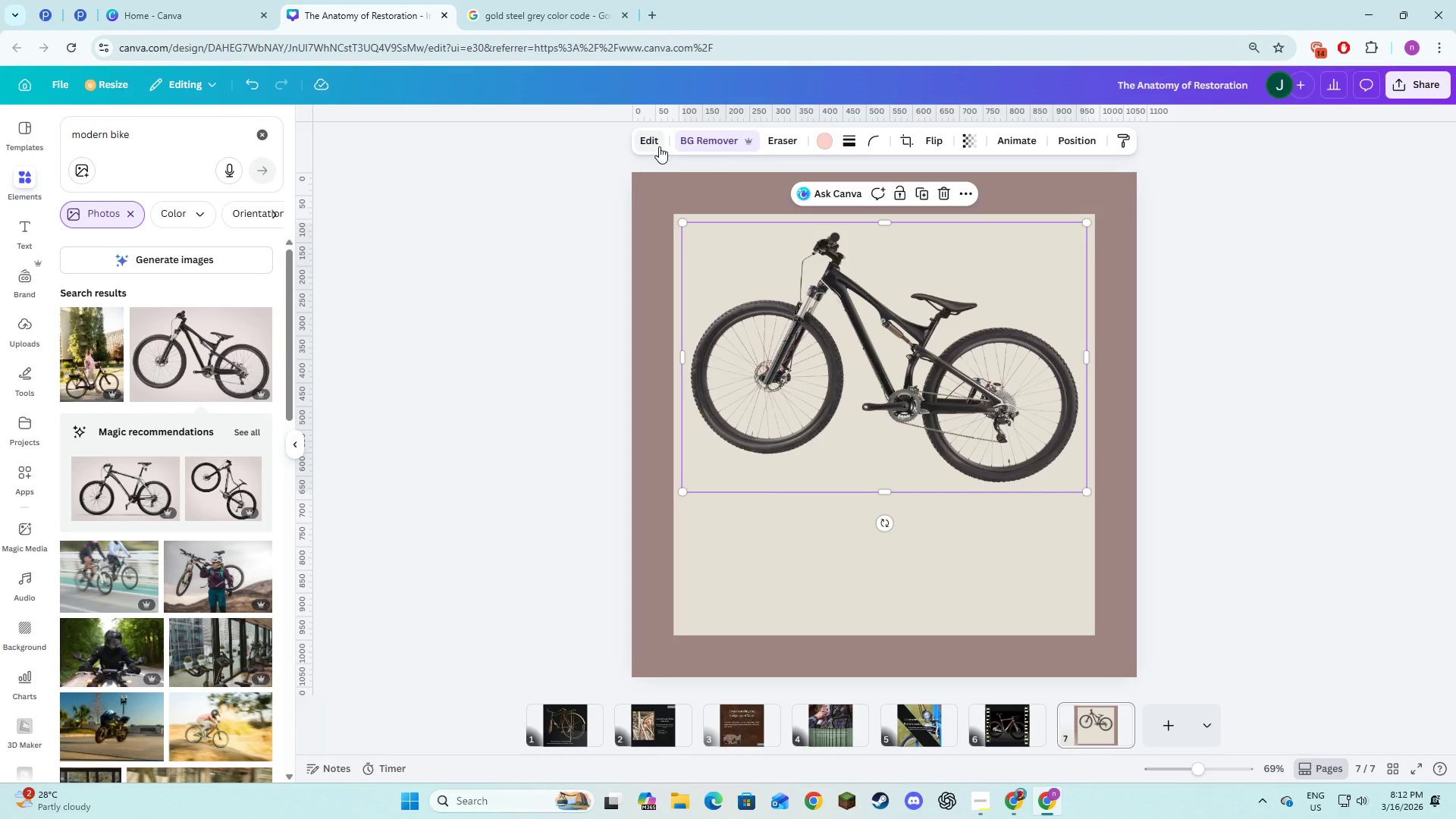 
left_click([659, 146])
 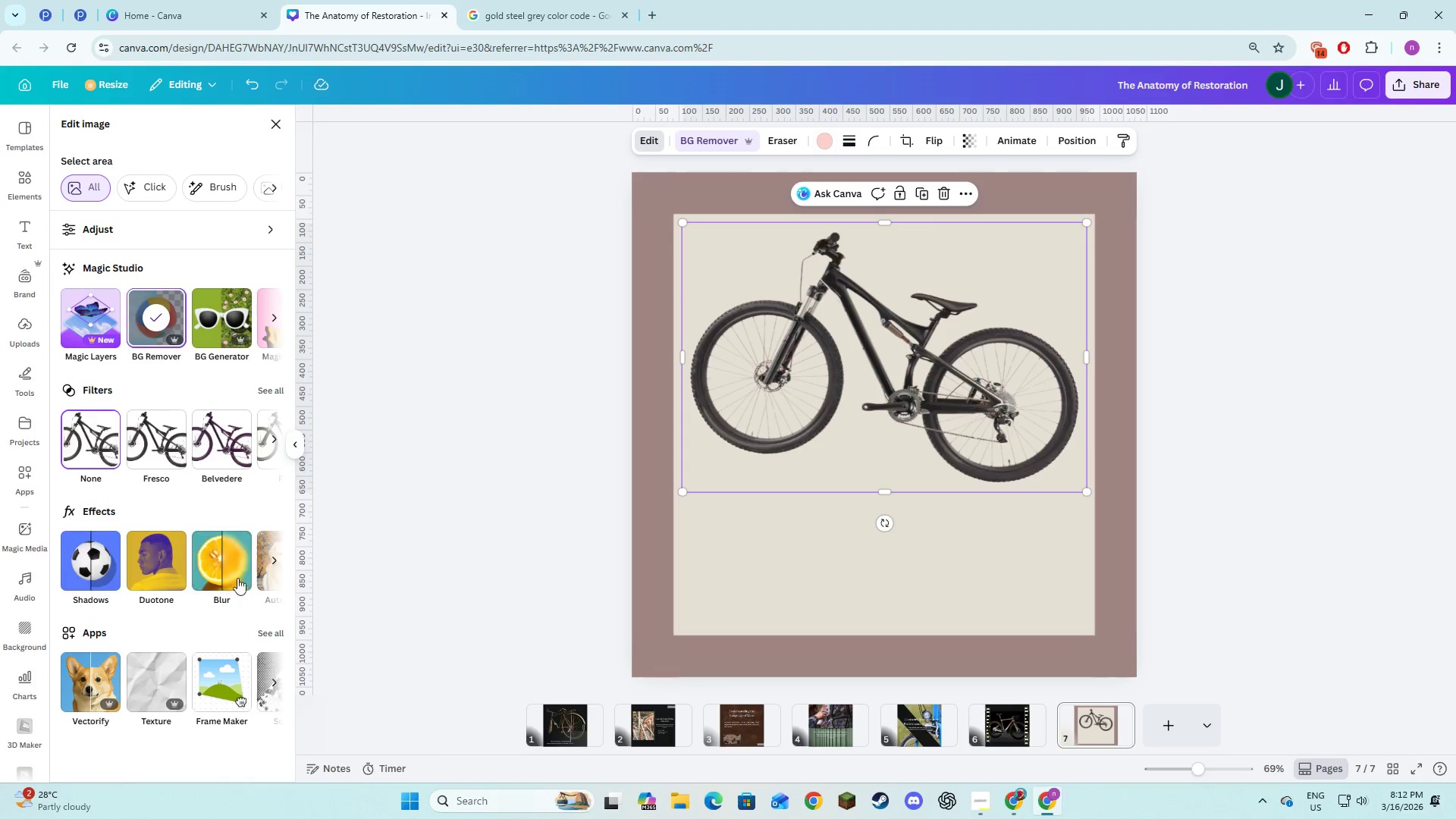 
wait(5.64)
 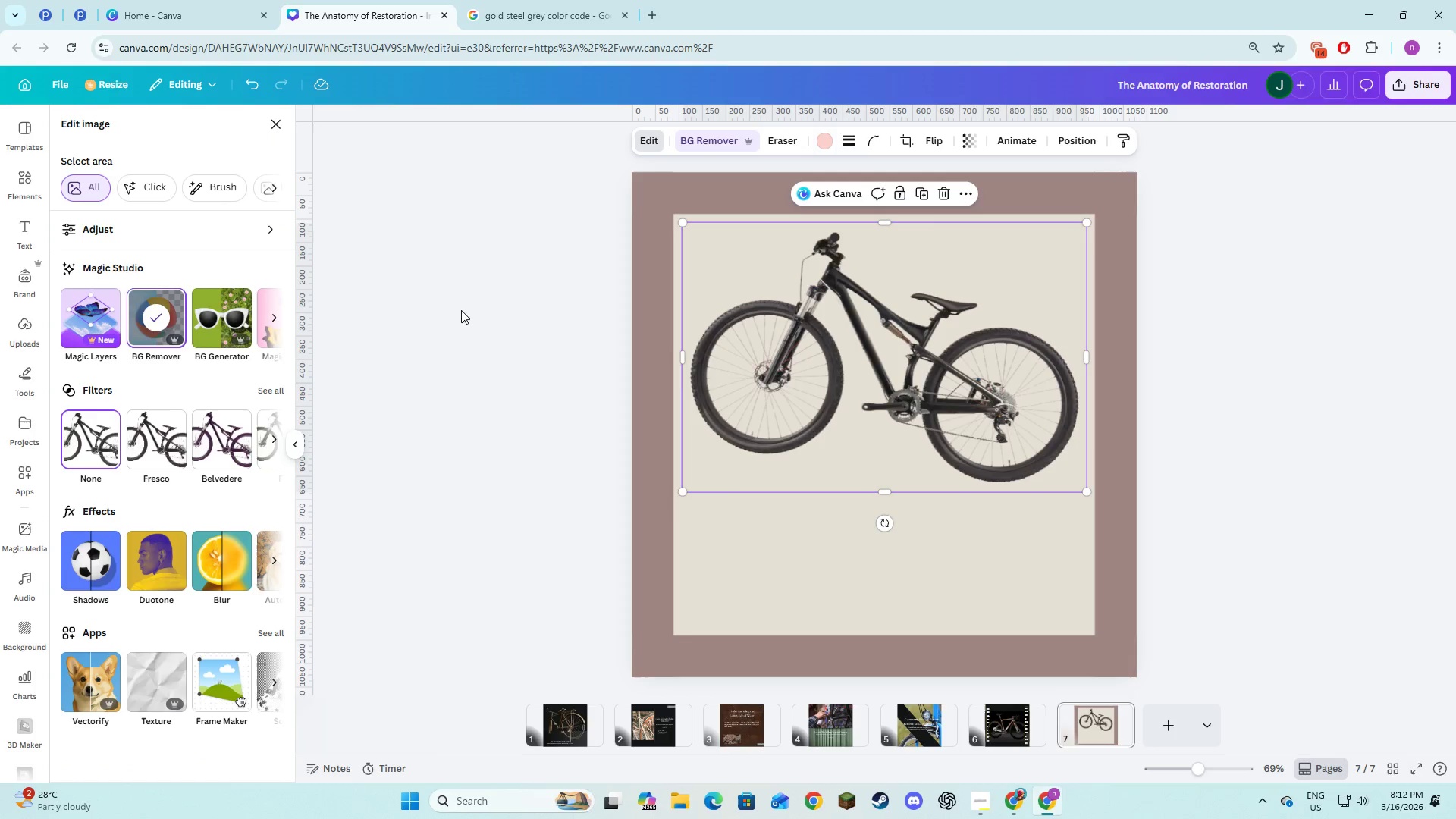 
left_click([103, 572])
 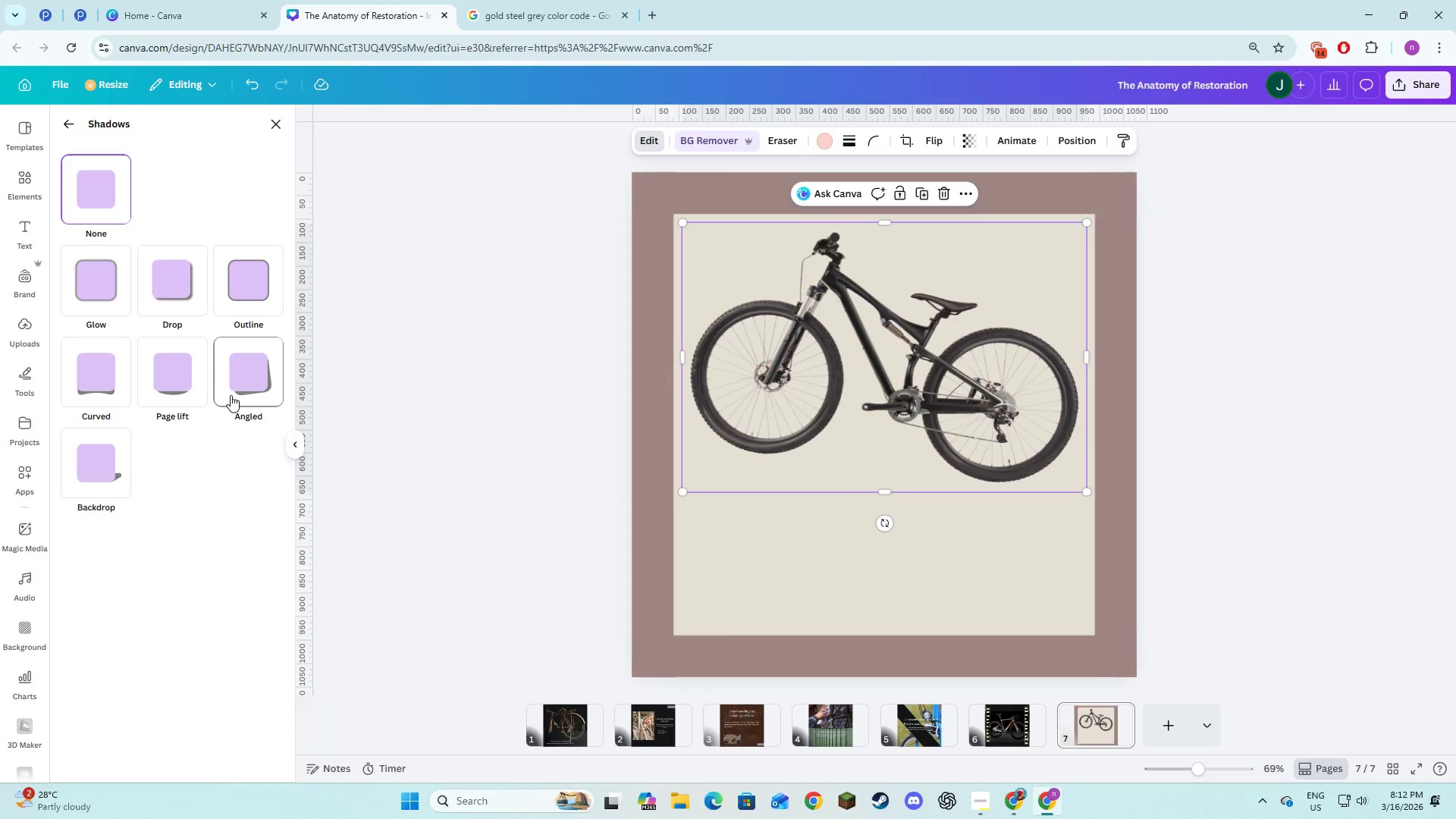 
wait(12.73)
 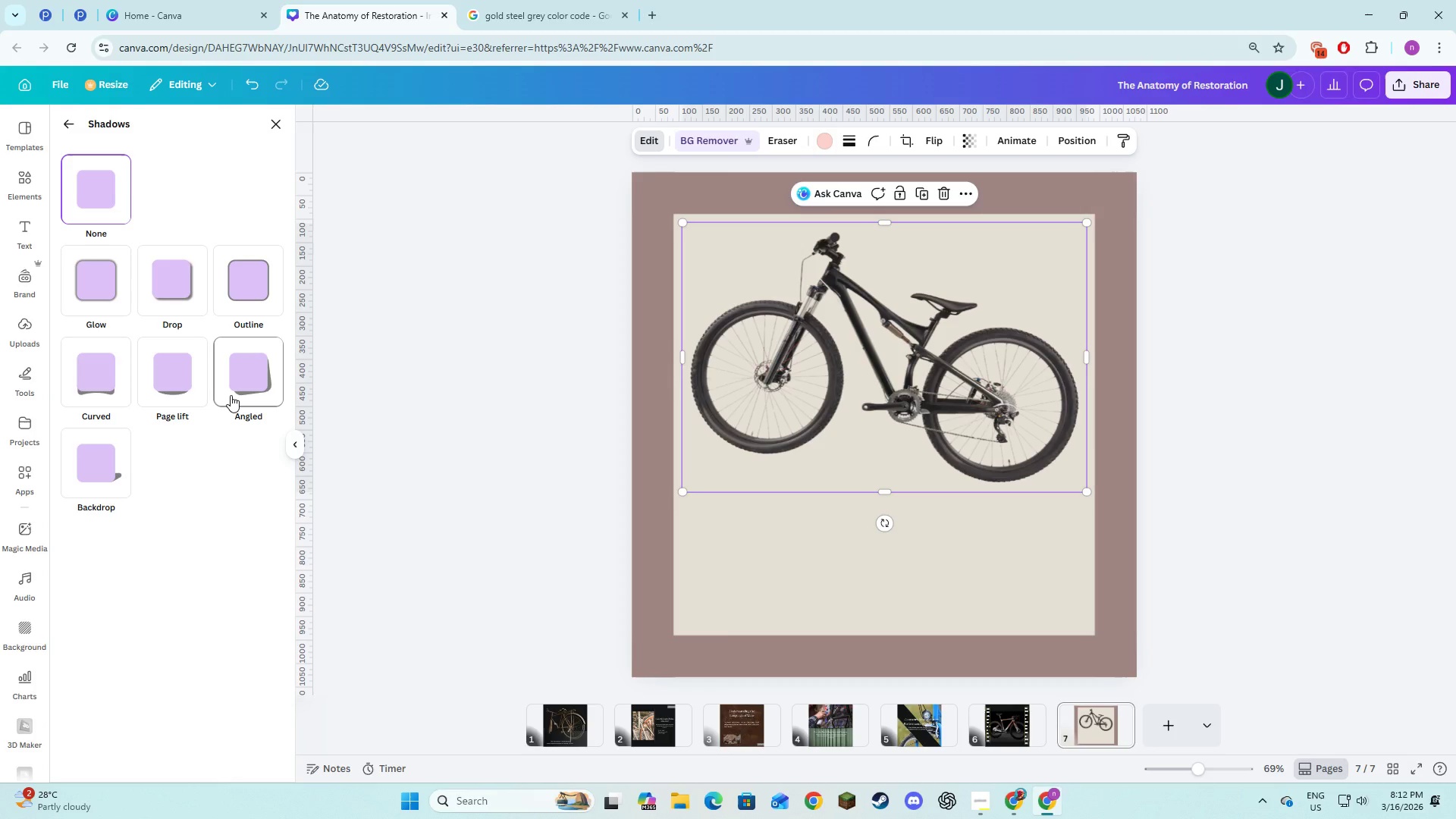 
left_click([97, 464])
 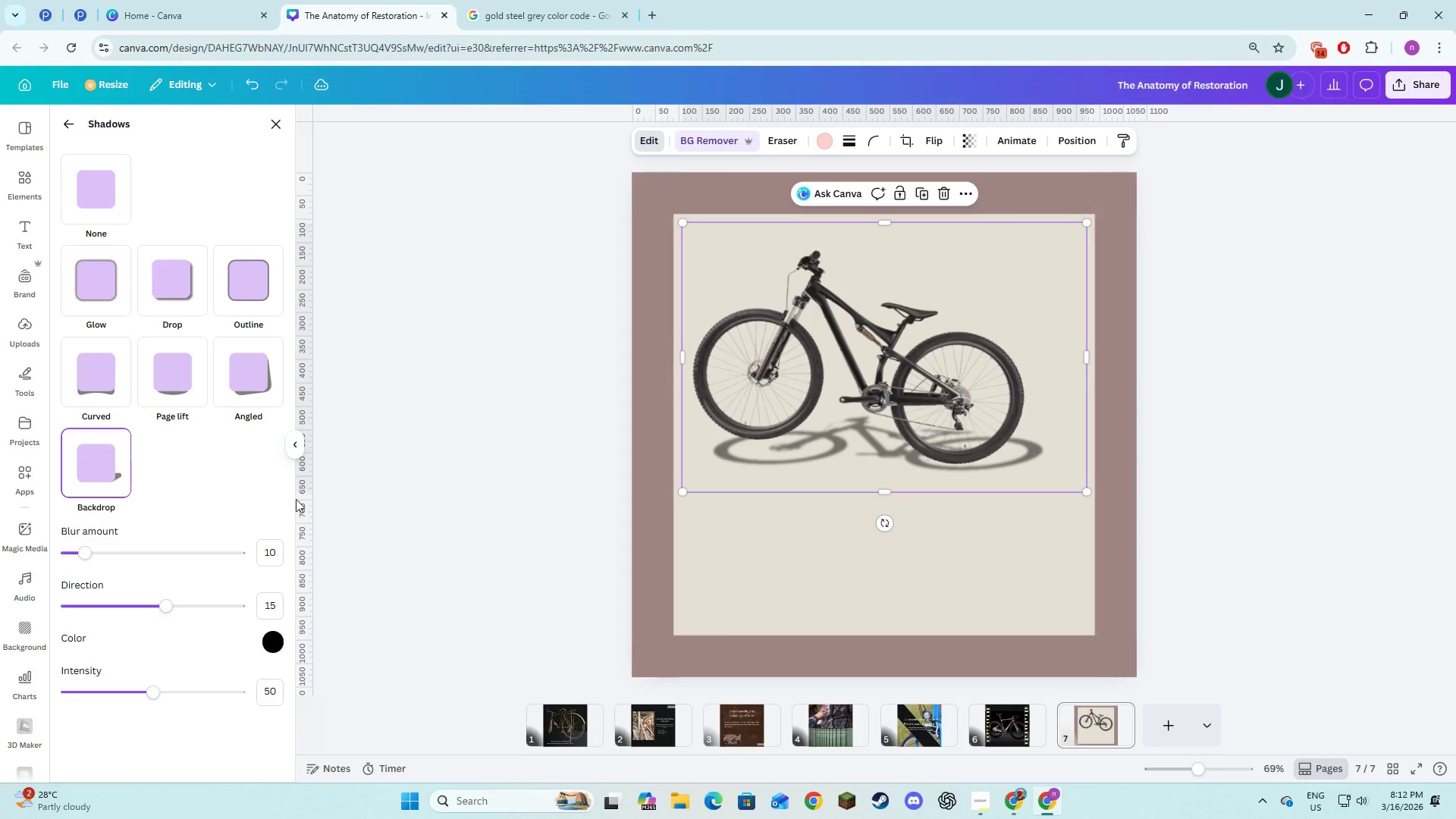 
double_click([473, 518])
 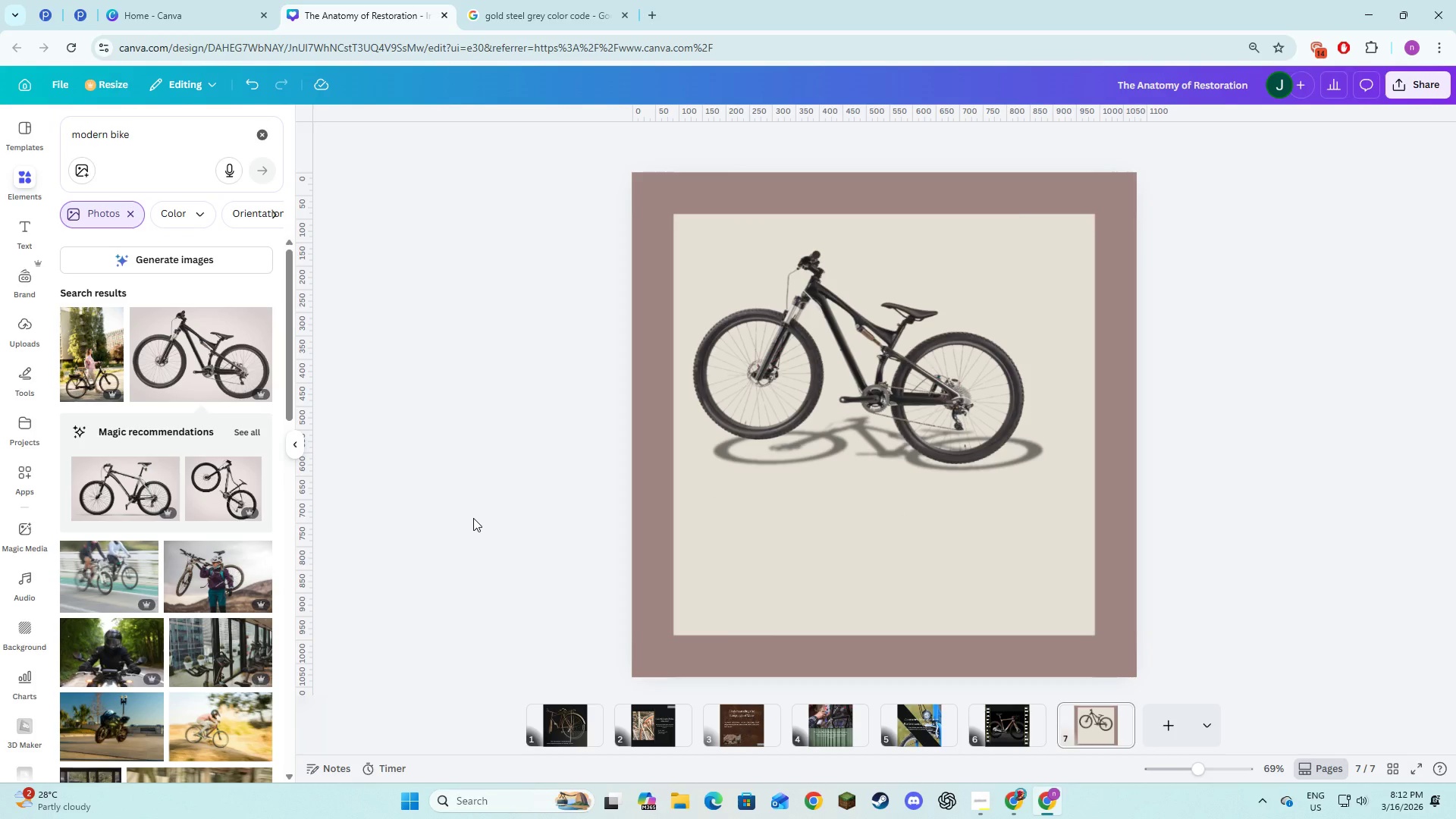 
wait(6.89)
 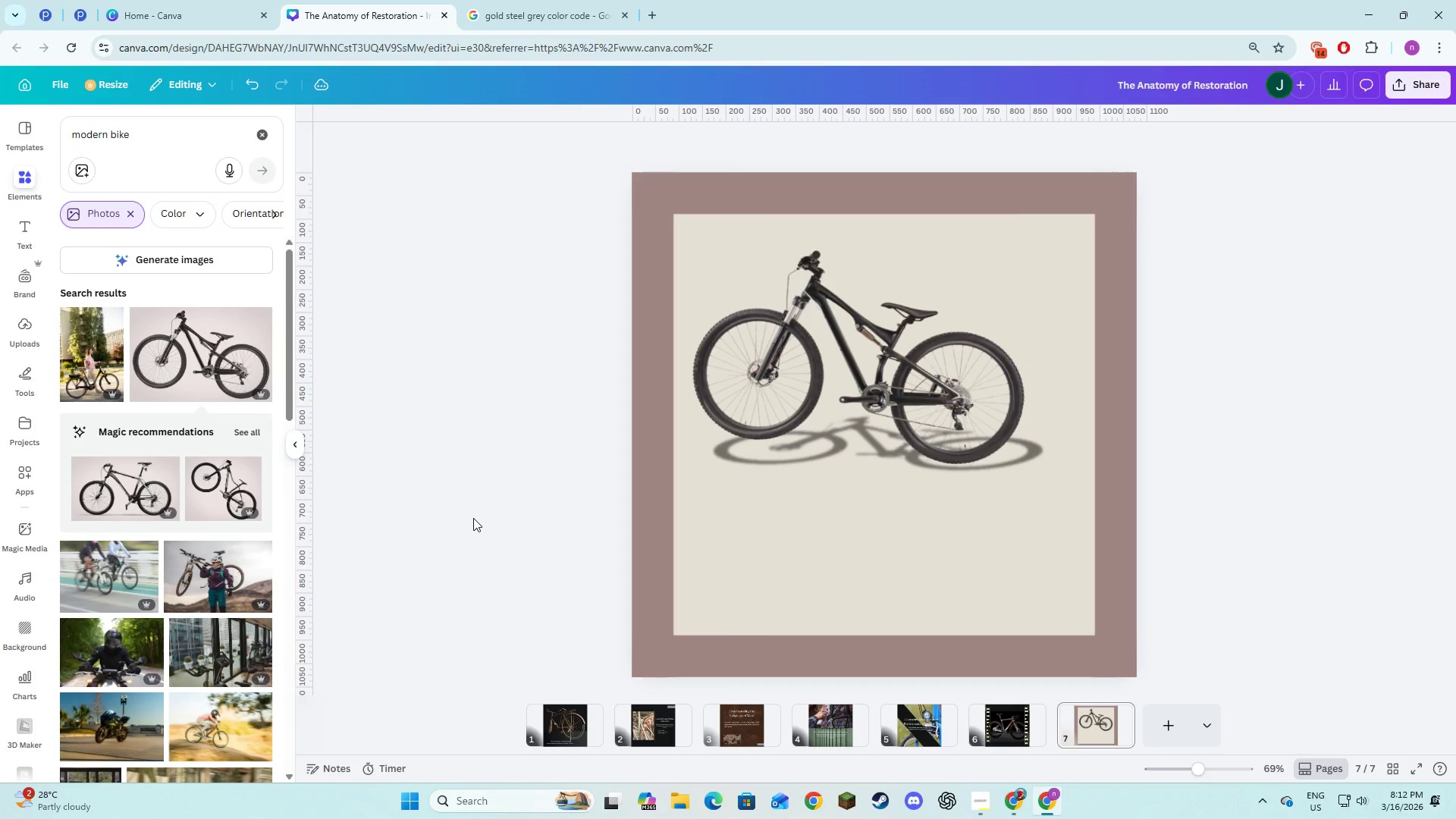 
left_click([794, 380])
 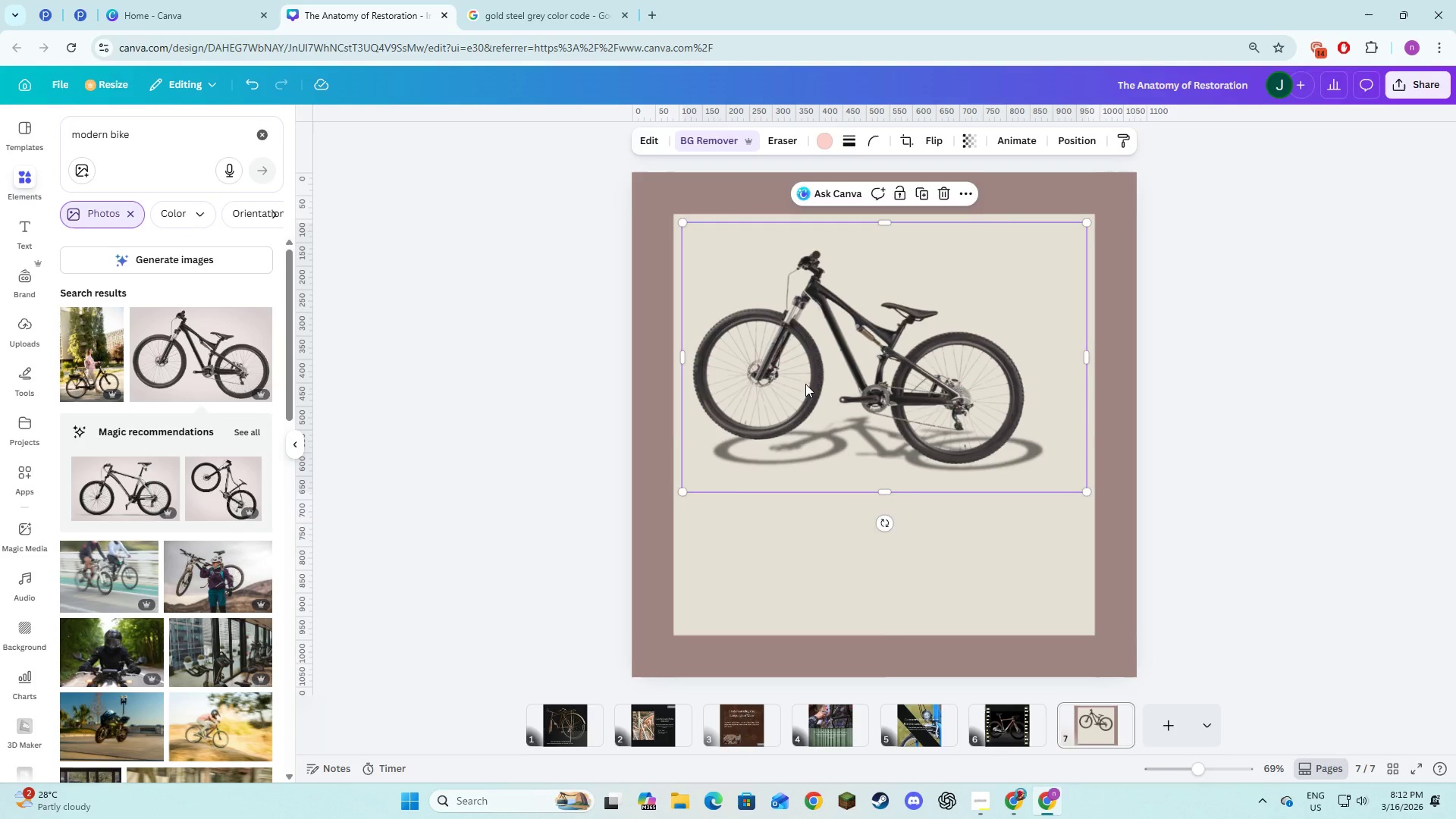 
left_click_drag(start_coordinate=[803, 379], to_coordinate=[803, 447])
 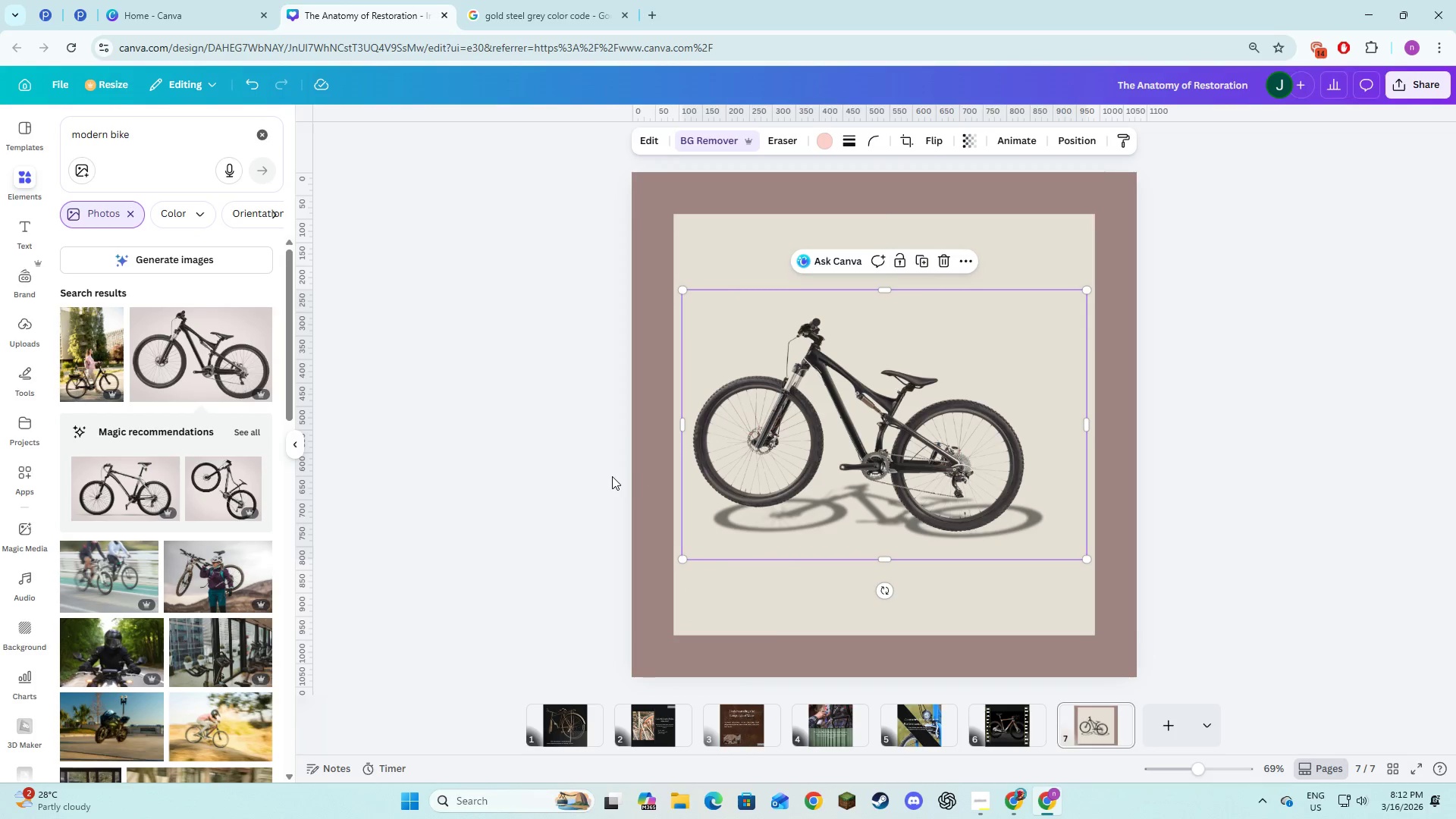 
left_click([612, 476])
 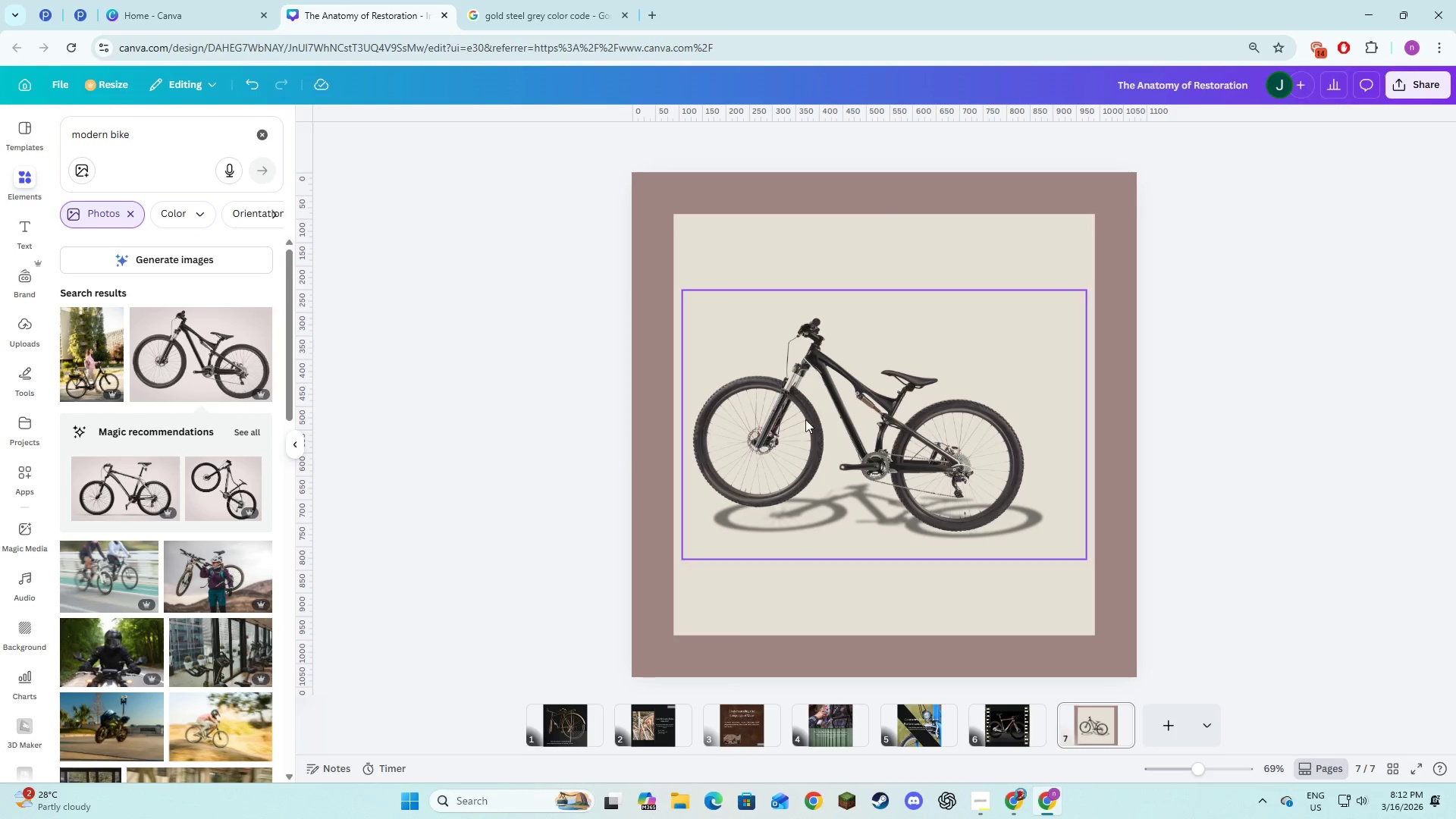 
left_click([831, 415])
 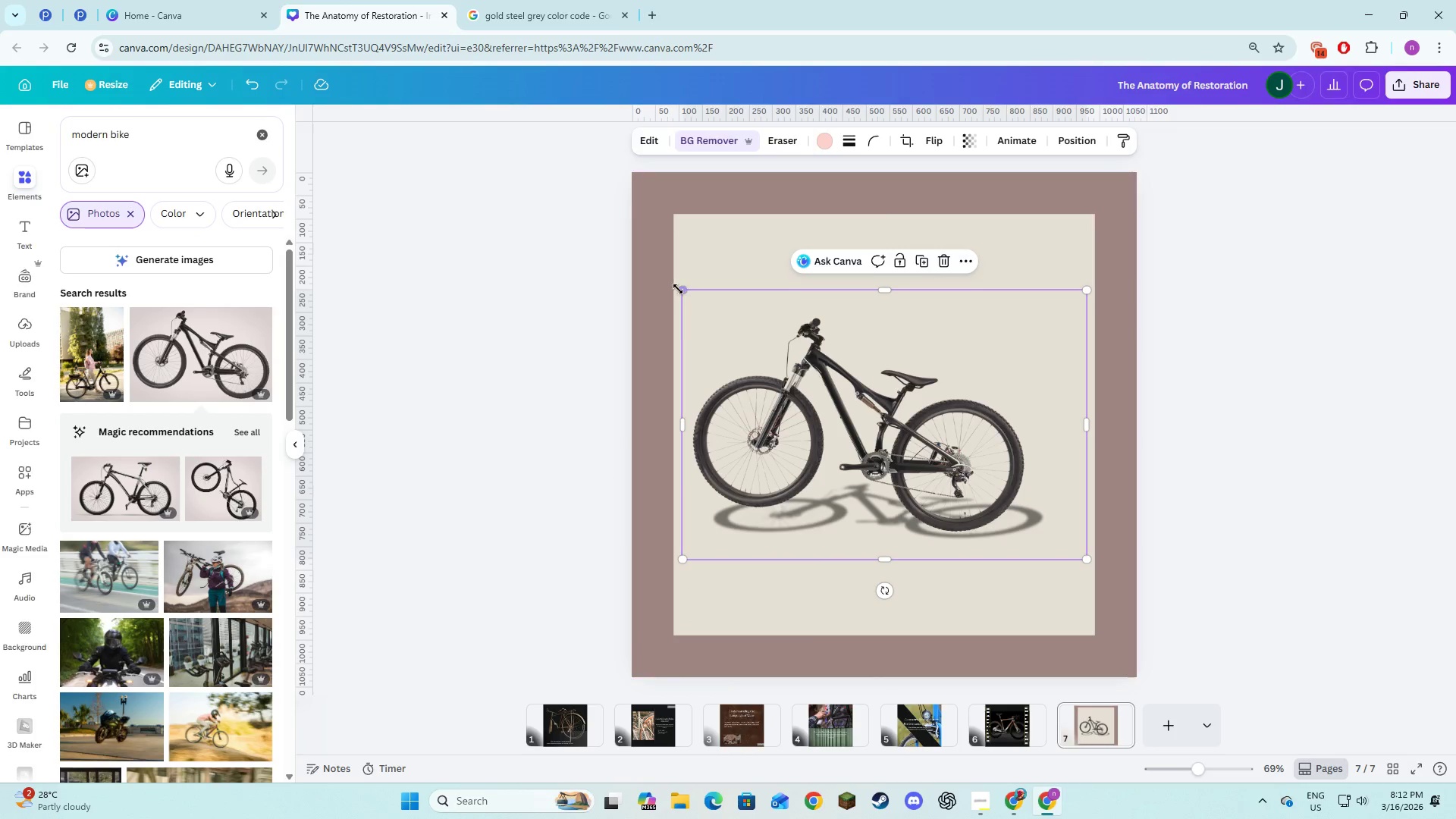 
left_click_drag(start_coordinate=[680, 290], to_coordinate=[642, 262])
 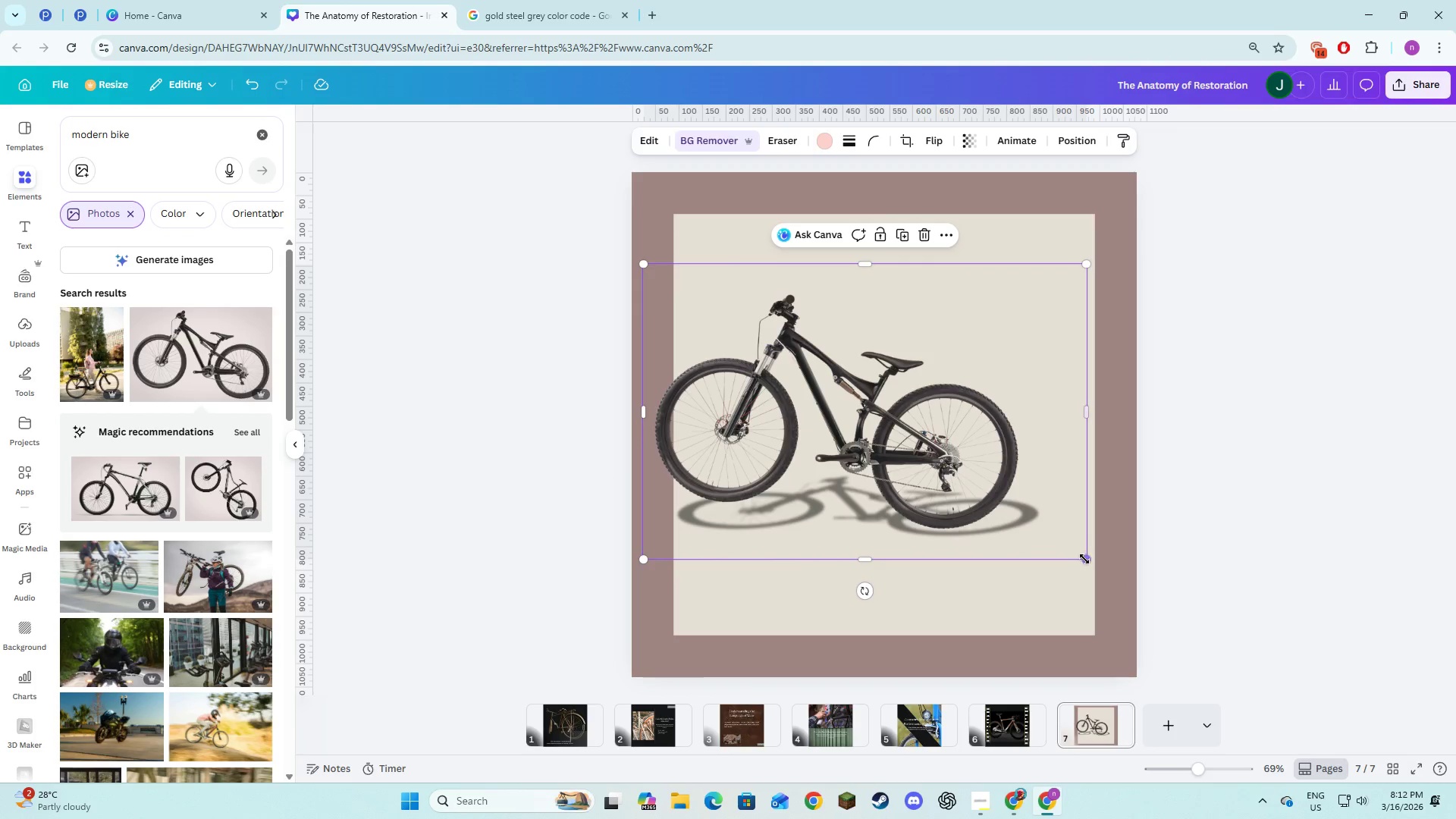 
left_click_drag(start_coordinate=[1084, 561], to_coordinate=[1099, 605])
 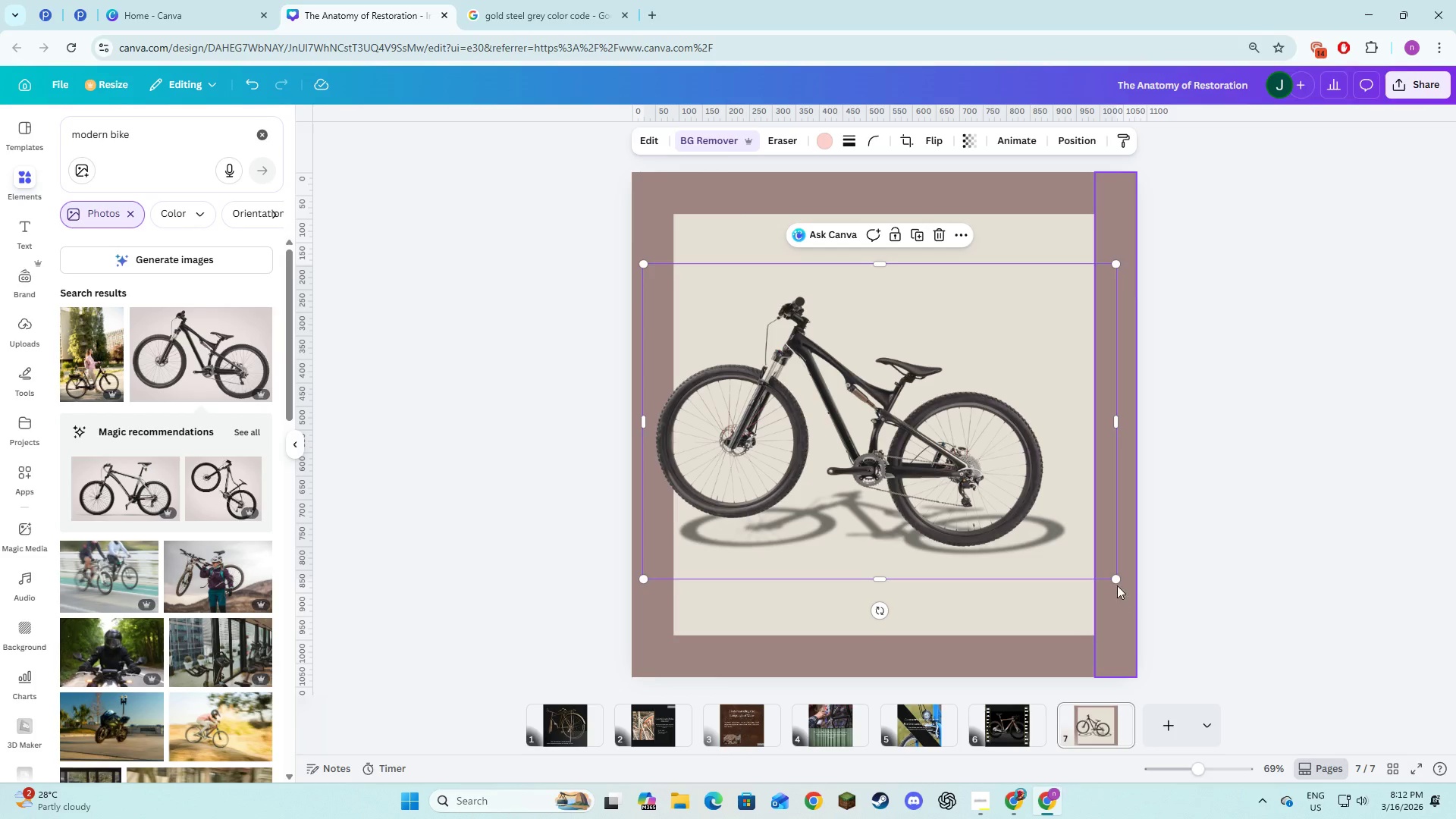 
left_click_drag(start_coordinate=[1116, 582], to_coordinate=[1120, 585])
 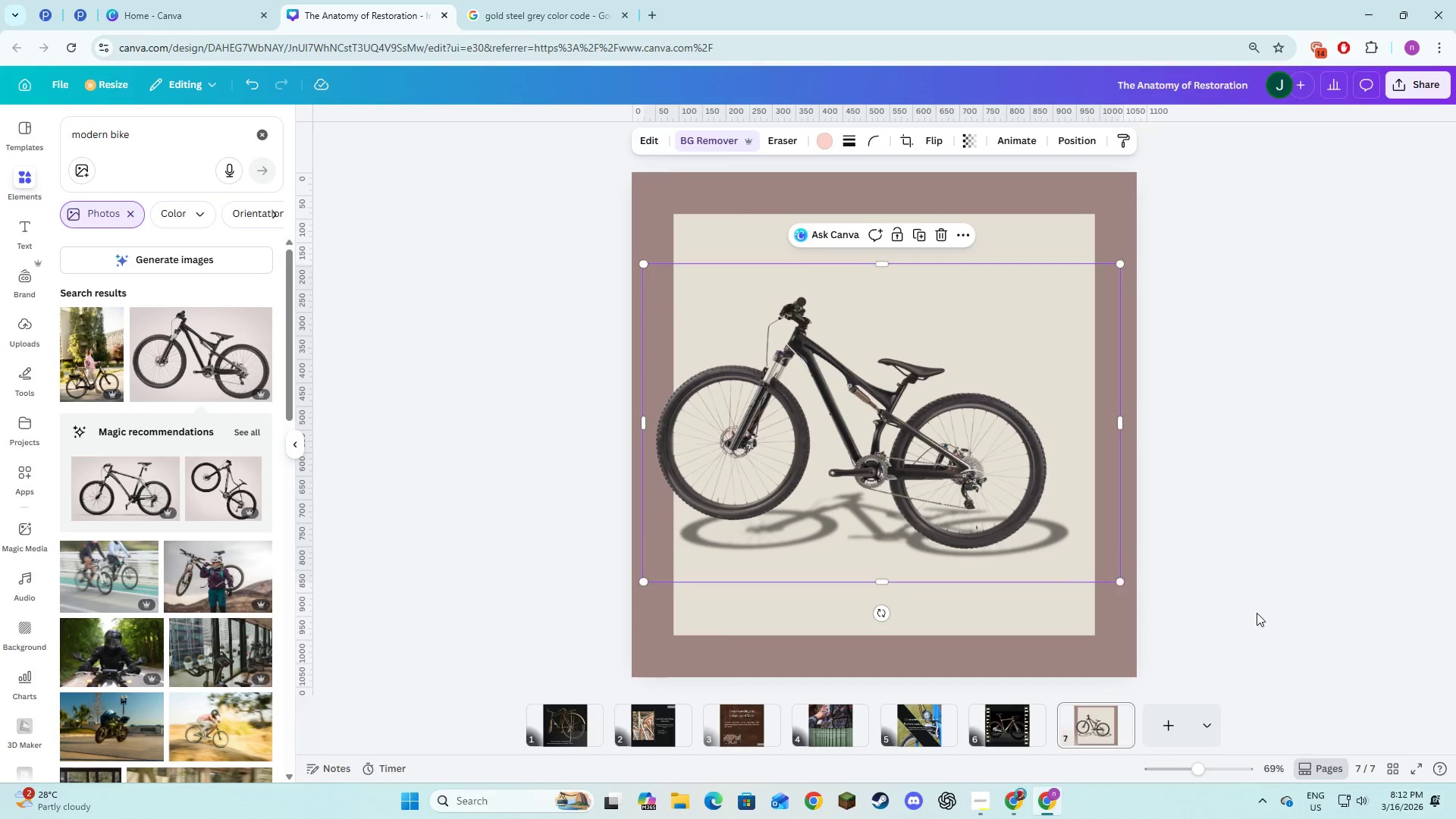 
left_click([1257, 613])
 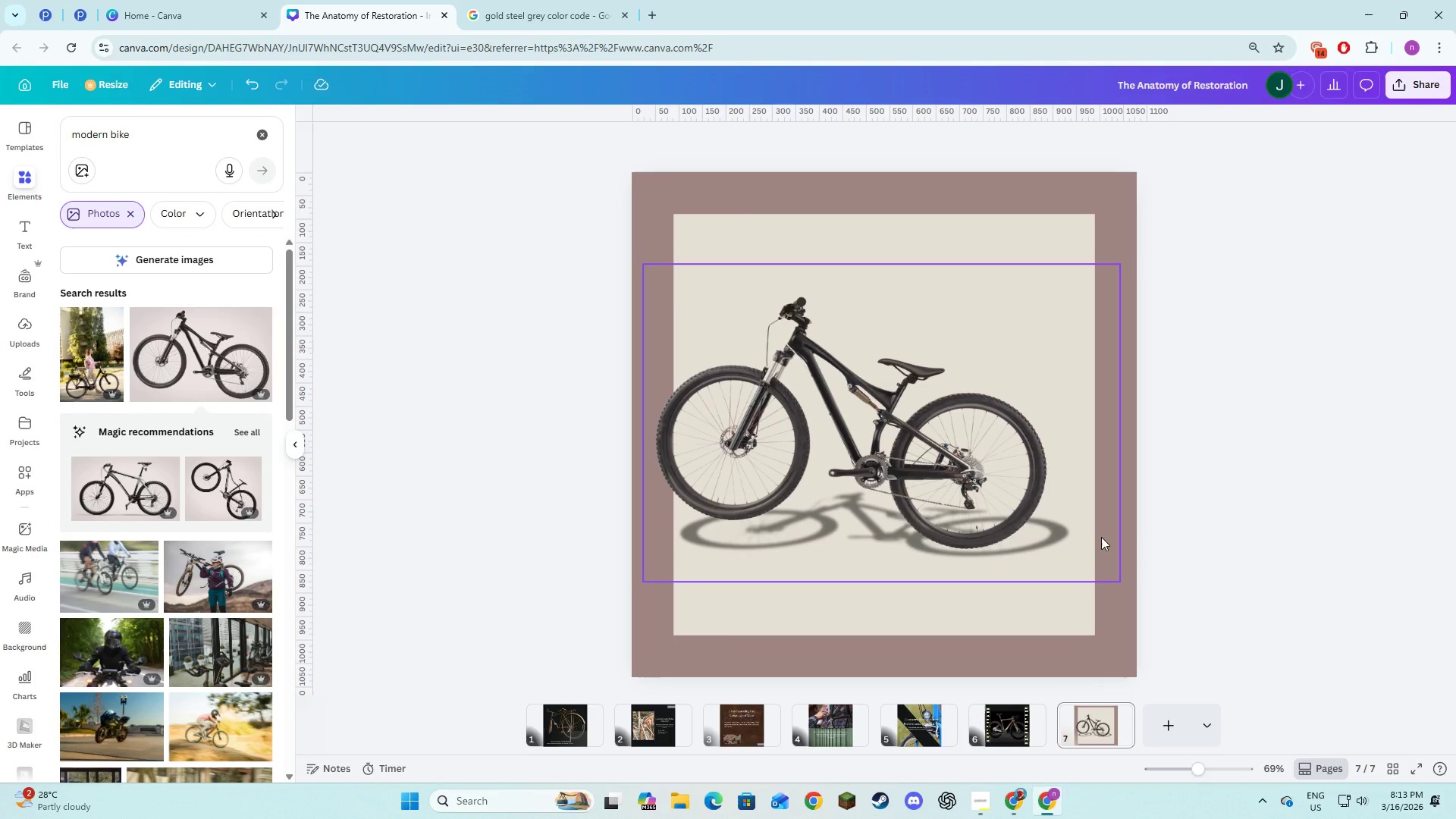 
wait(8.61)
 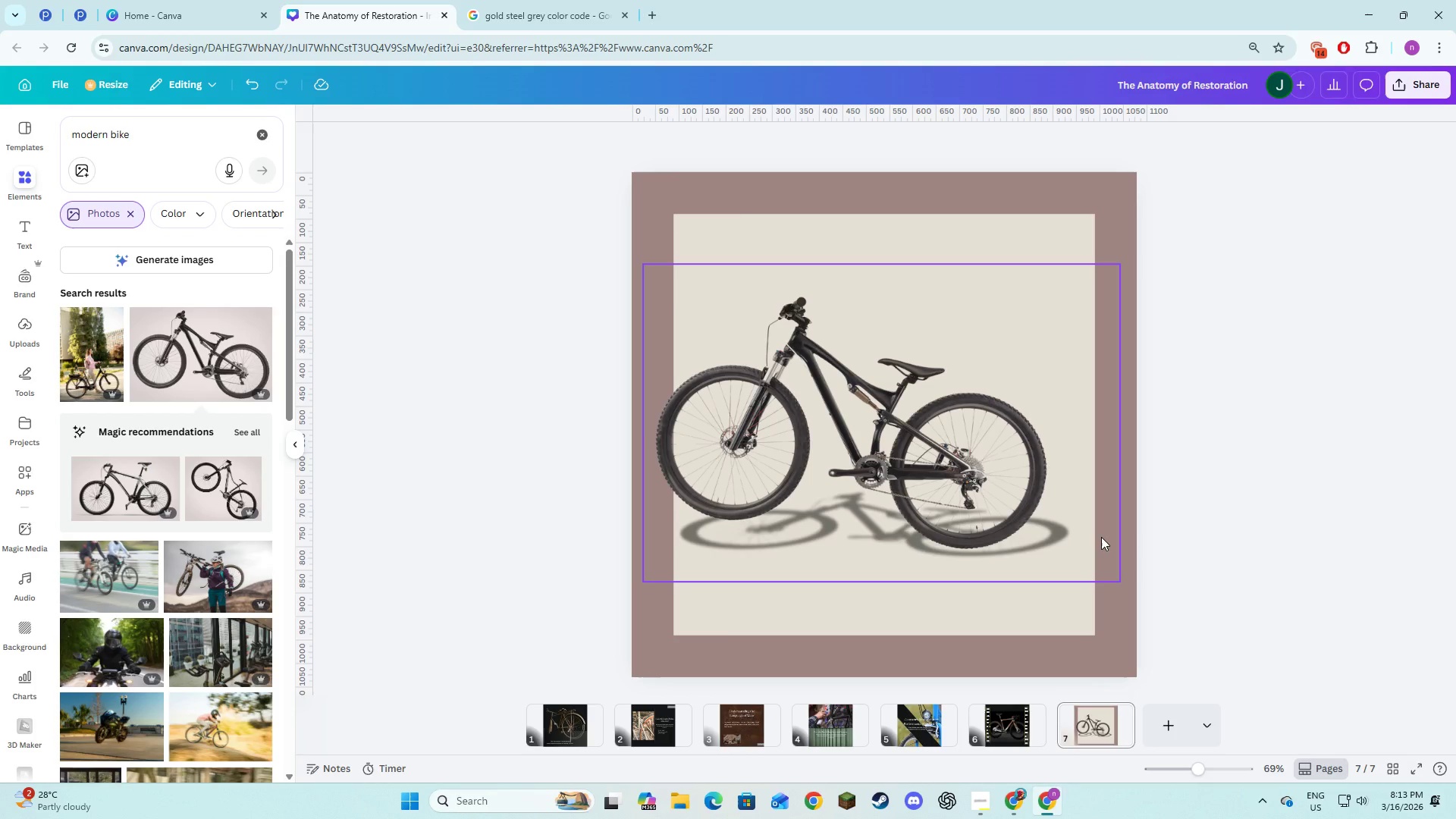 
left_click([19, 245])
 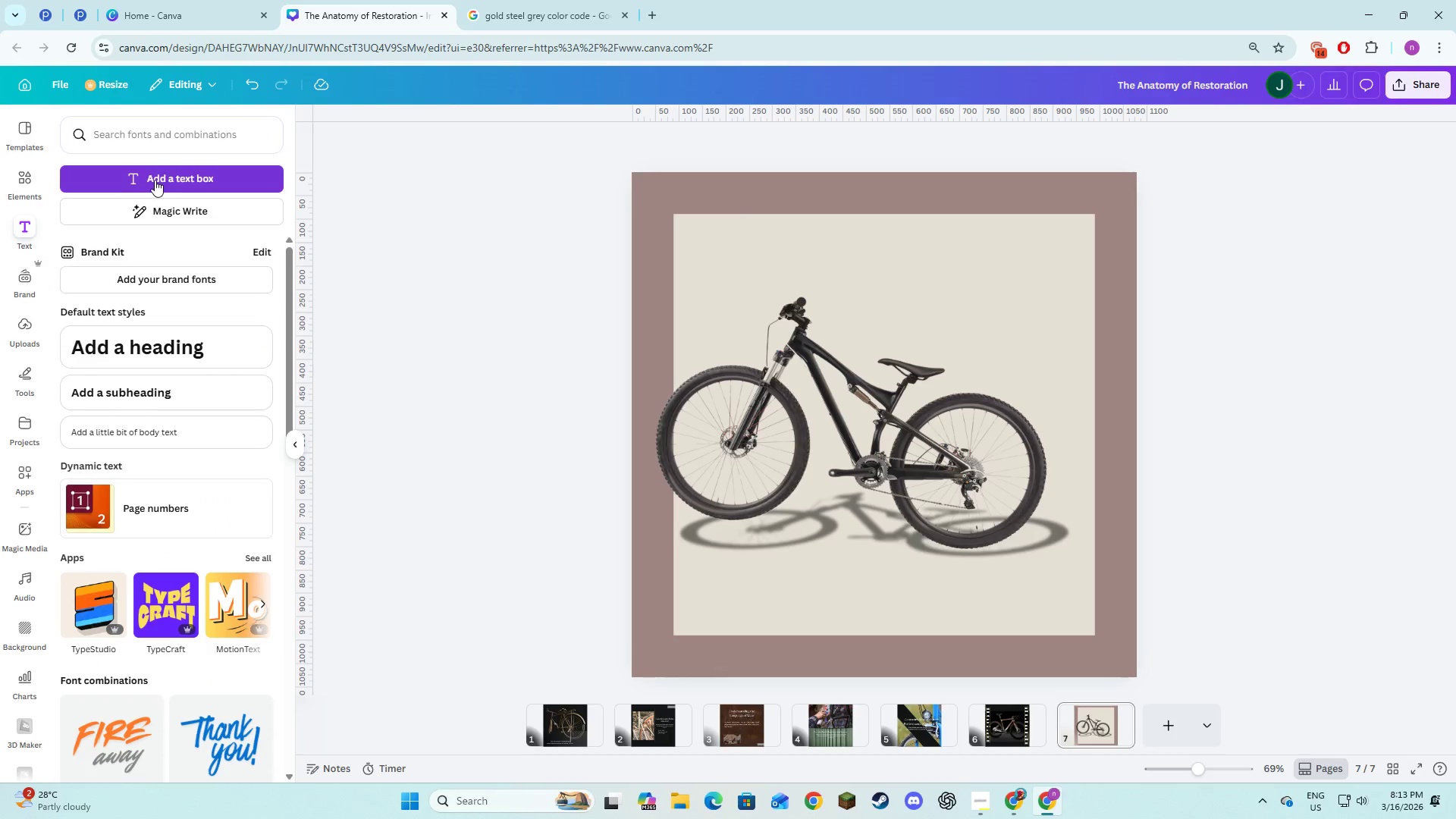 
left_click([155, 180])
 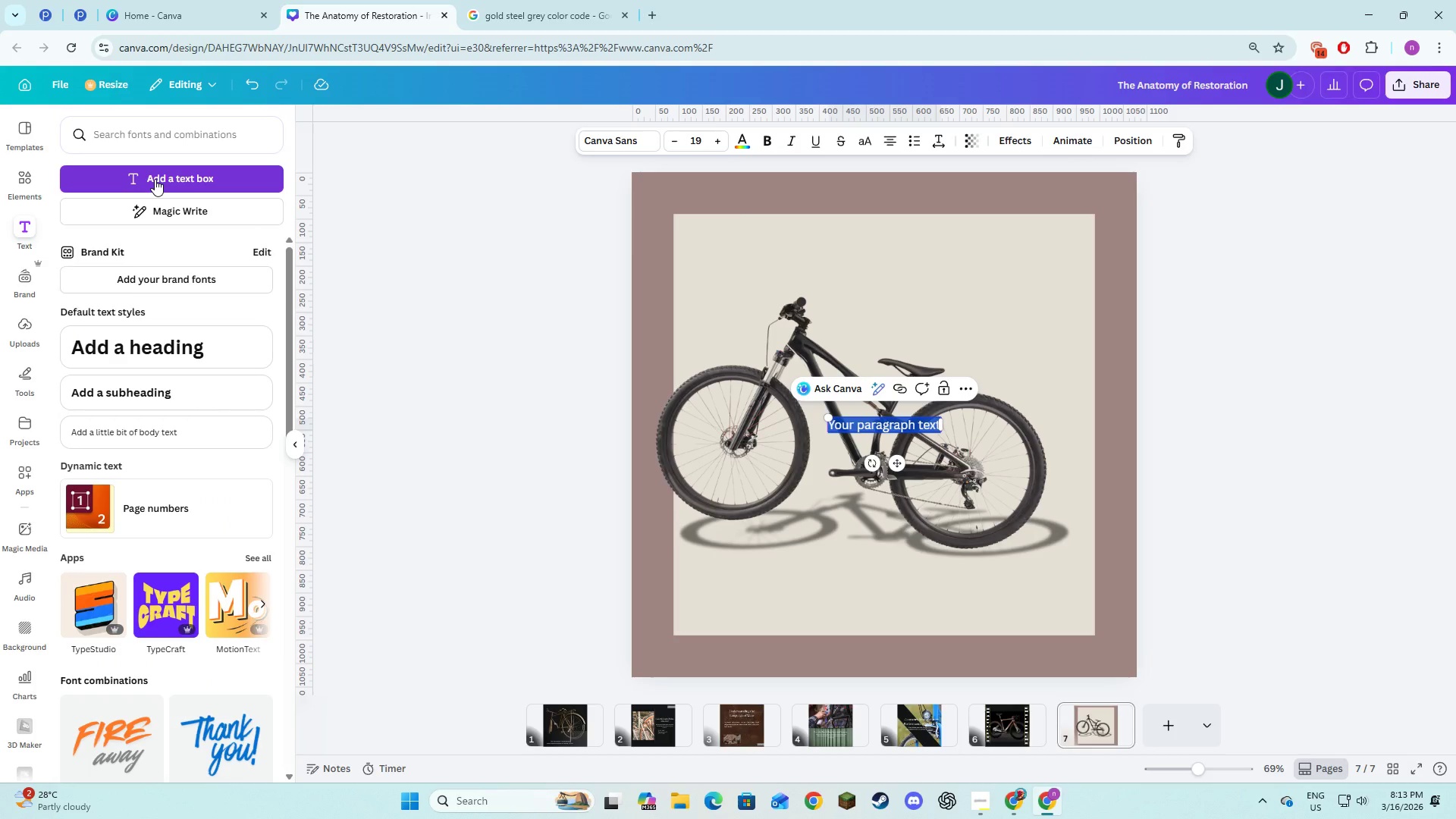 
type(Built to Outlast Trends)
 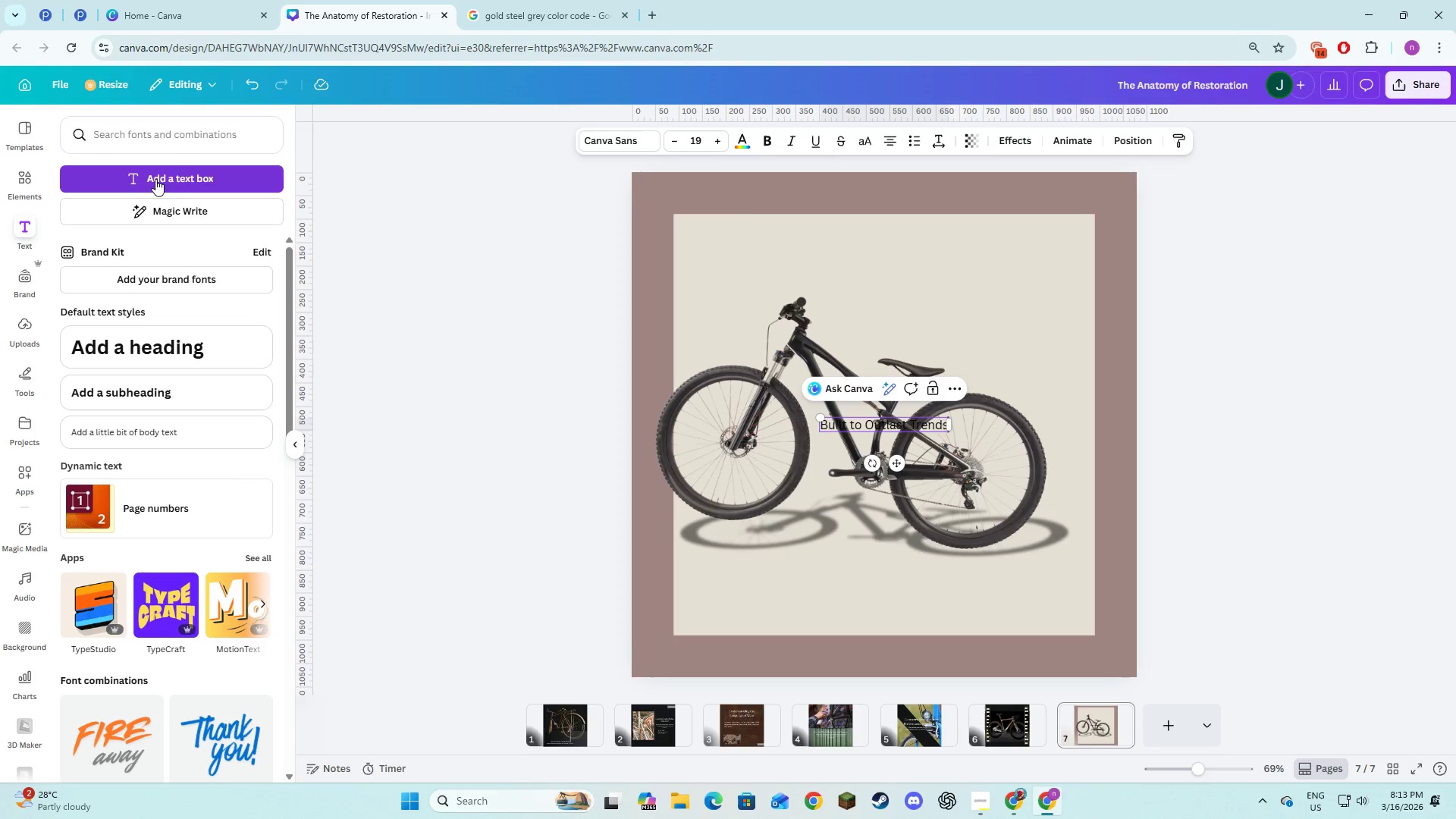 
key(Control+A)
 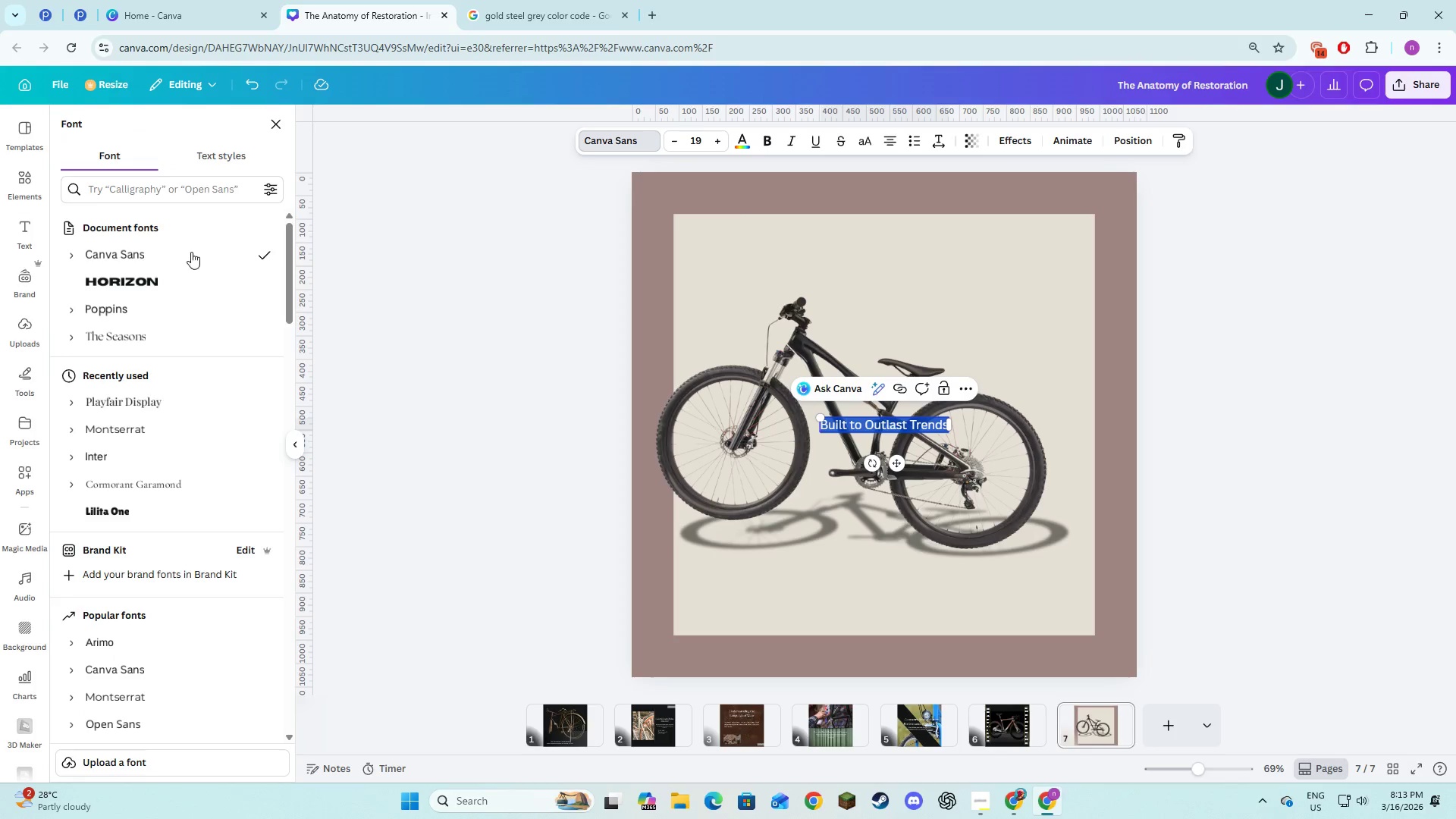 
left_click([143, 338])
 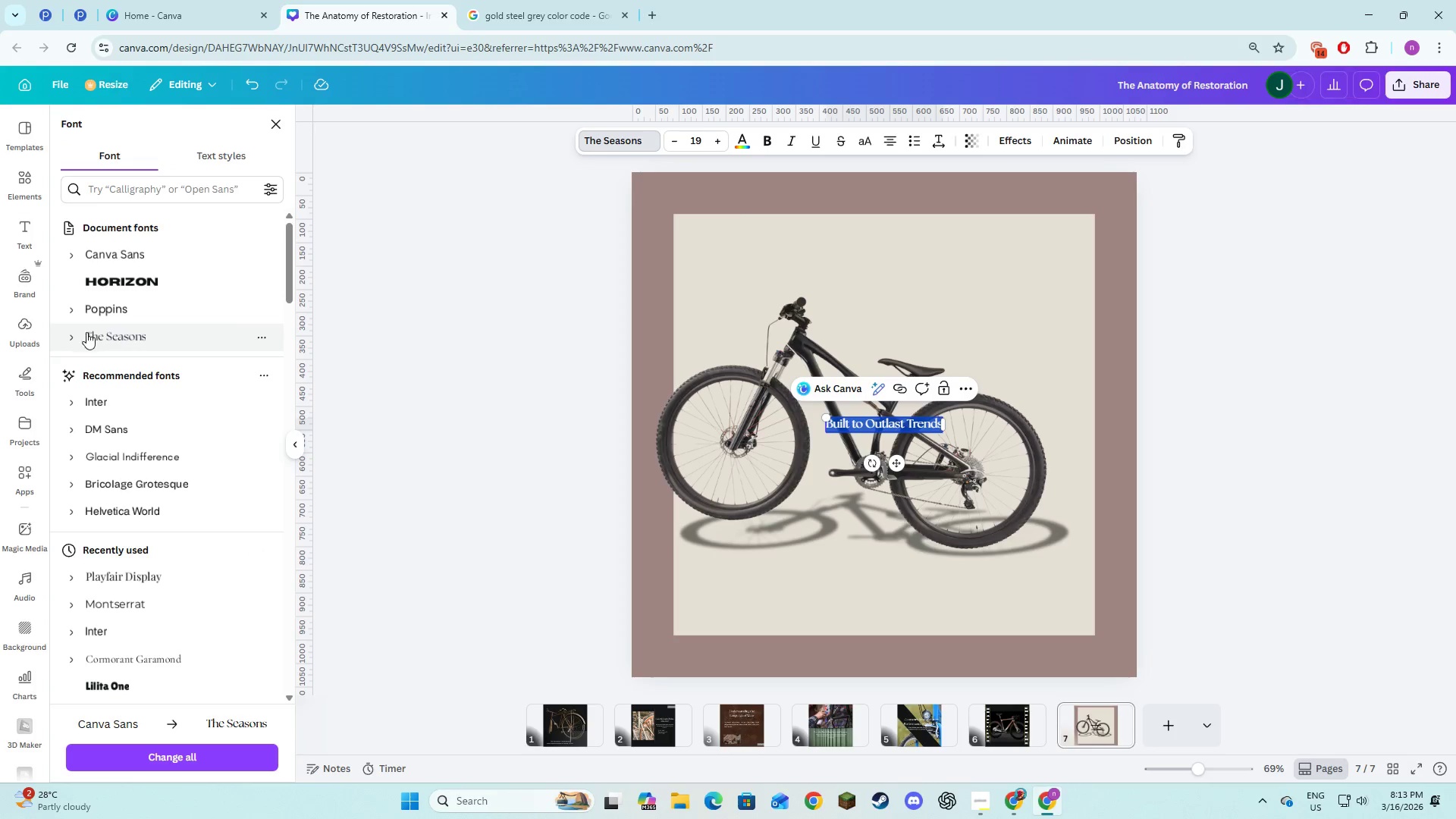 
left_click([81, 334])
 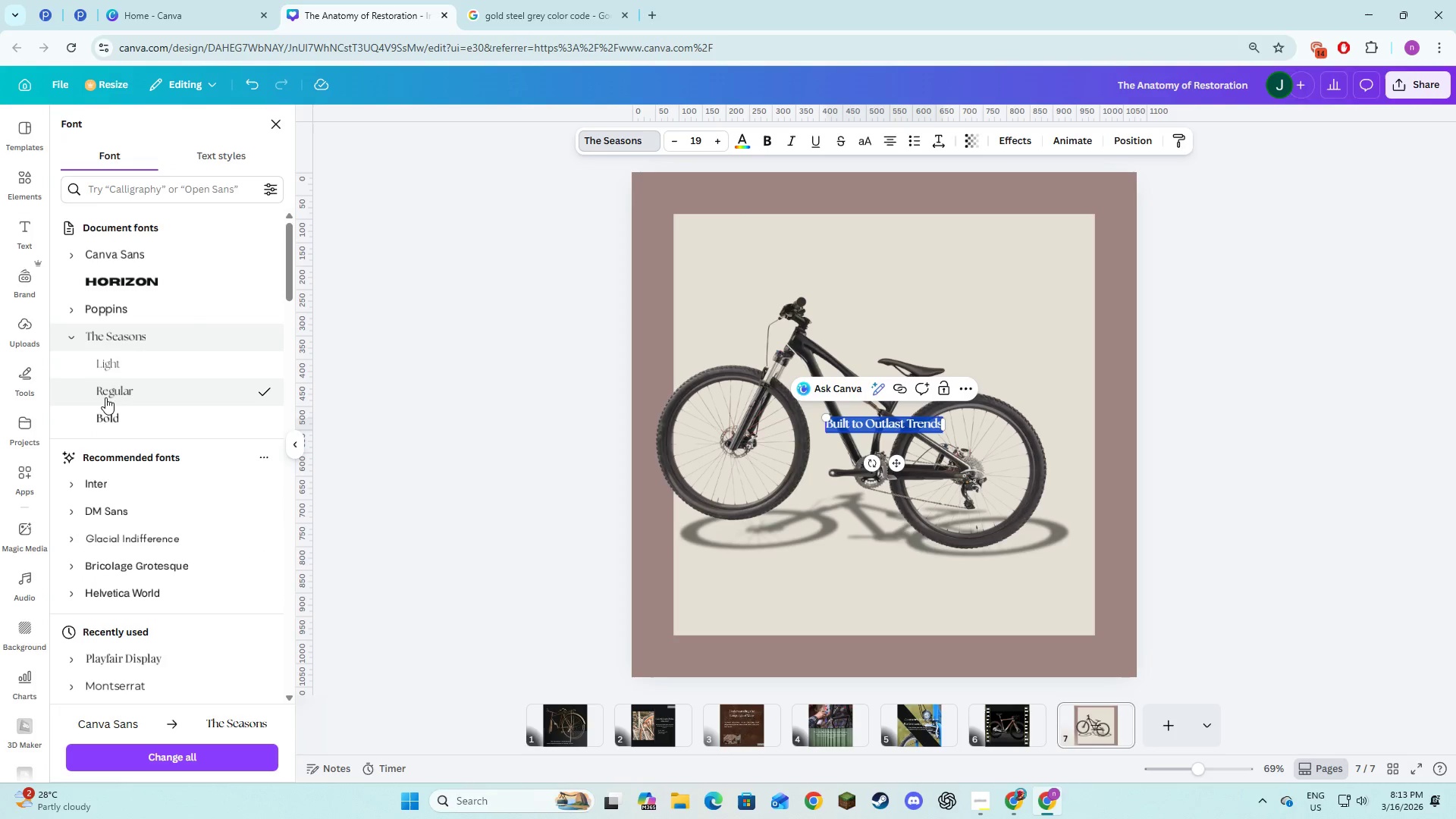 
left_click([108, 412])
 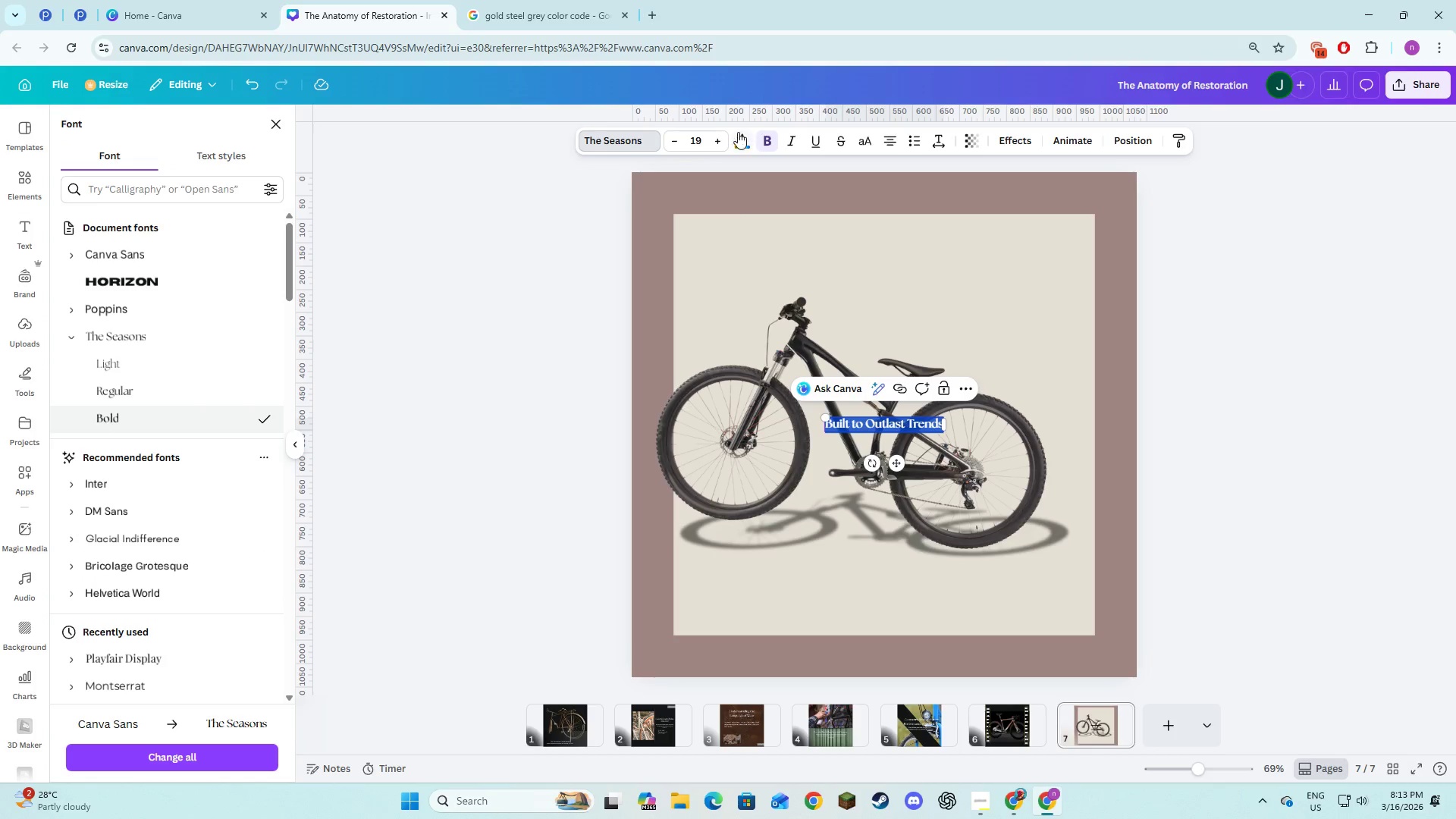 
double_click([723, 136])
 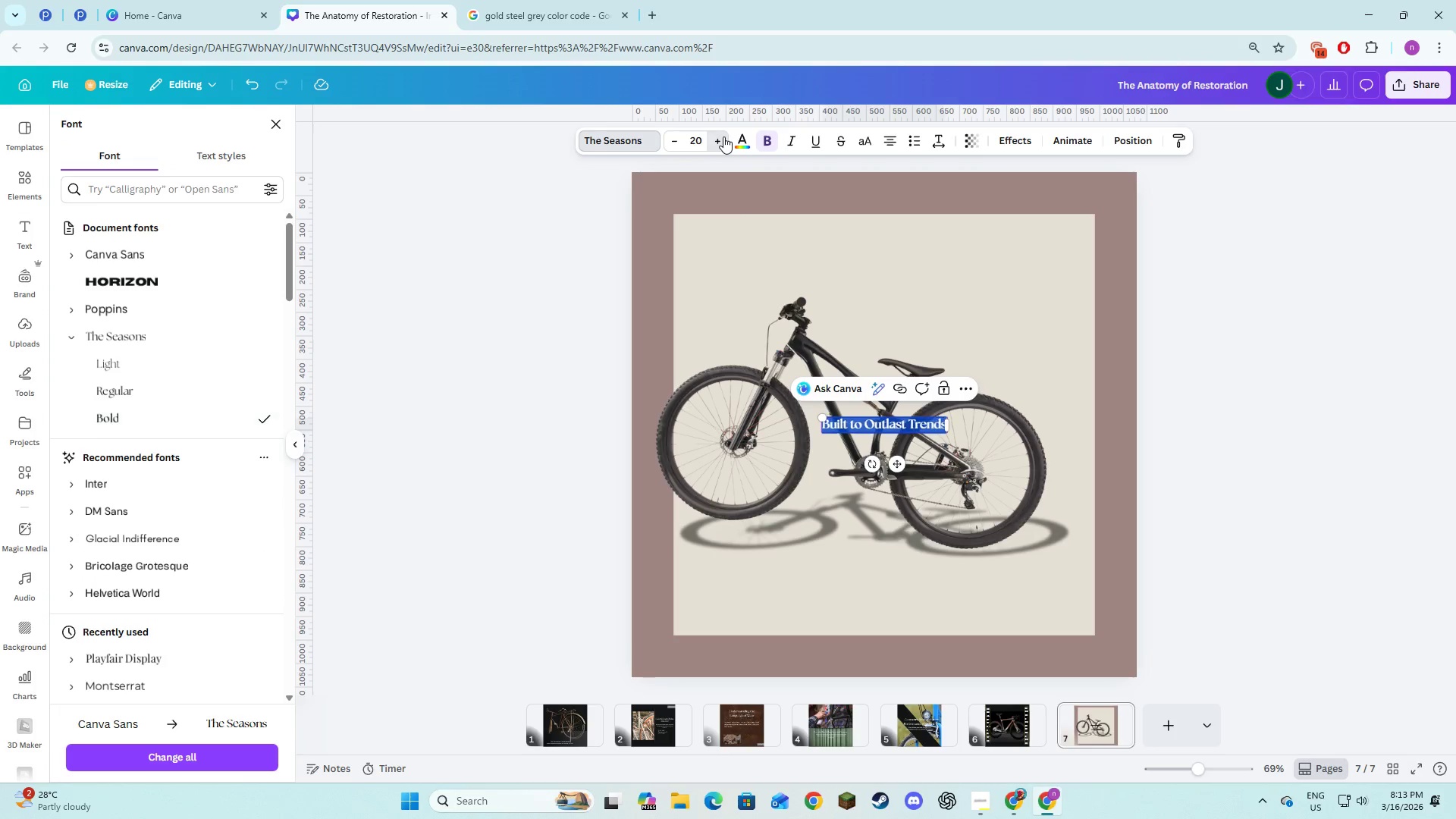 
triple_click([723, 136])
 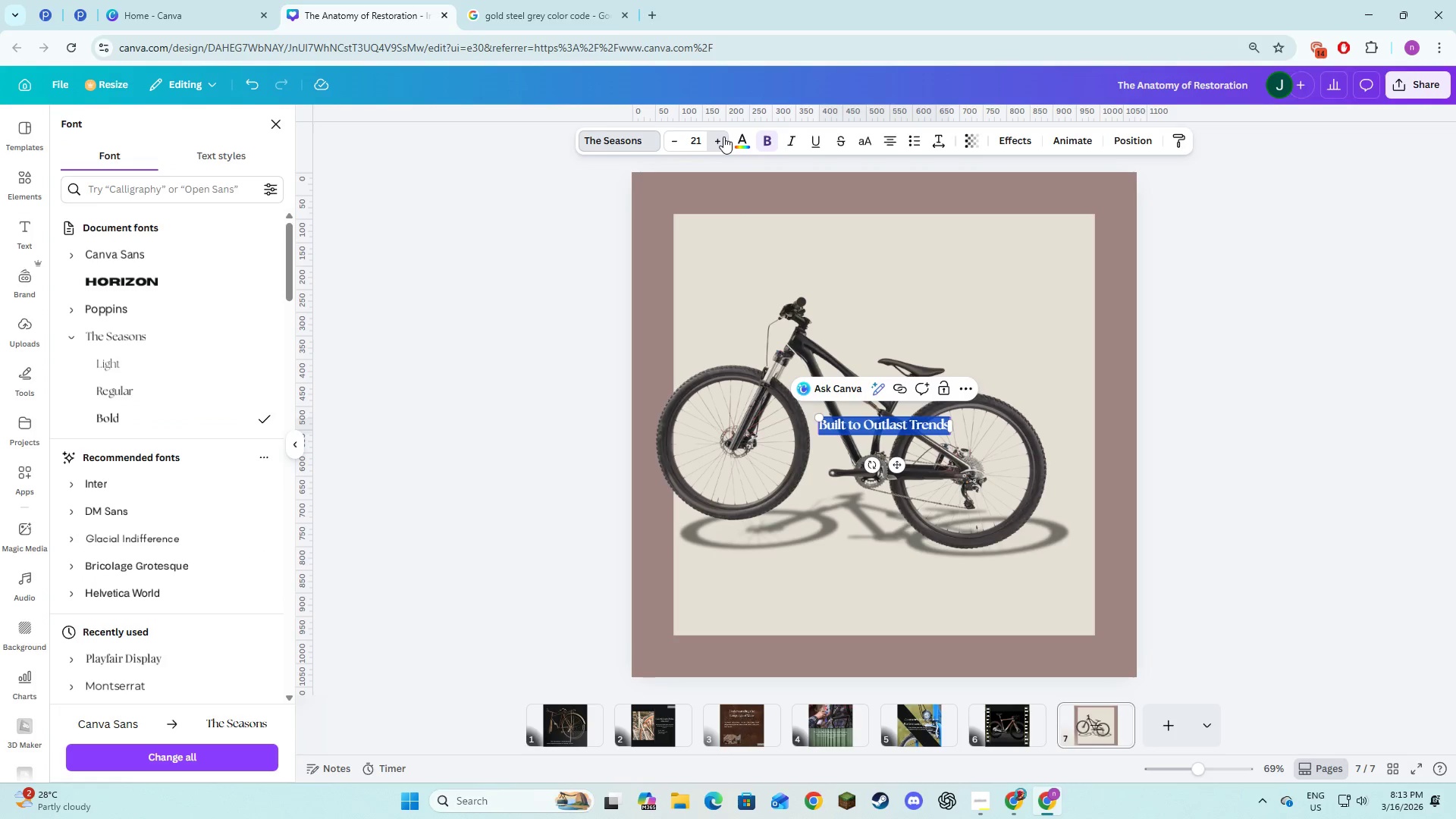 
triple_click([723, 136])
 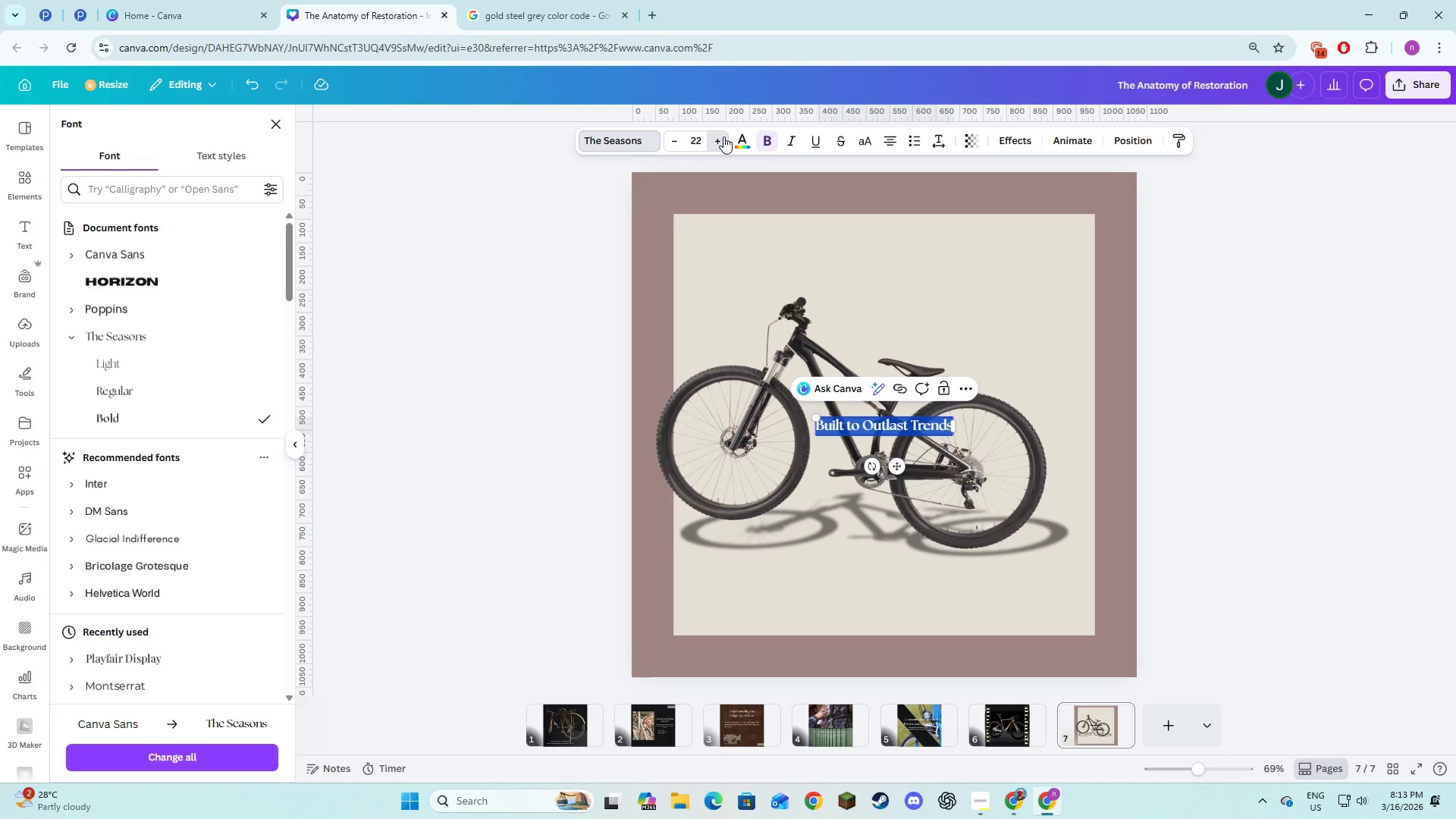 
triple_click([723, 136])
 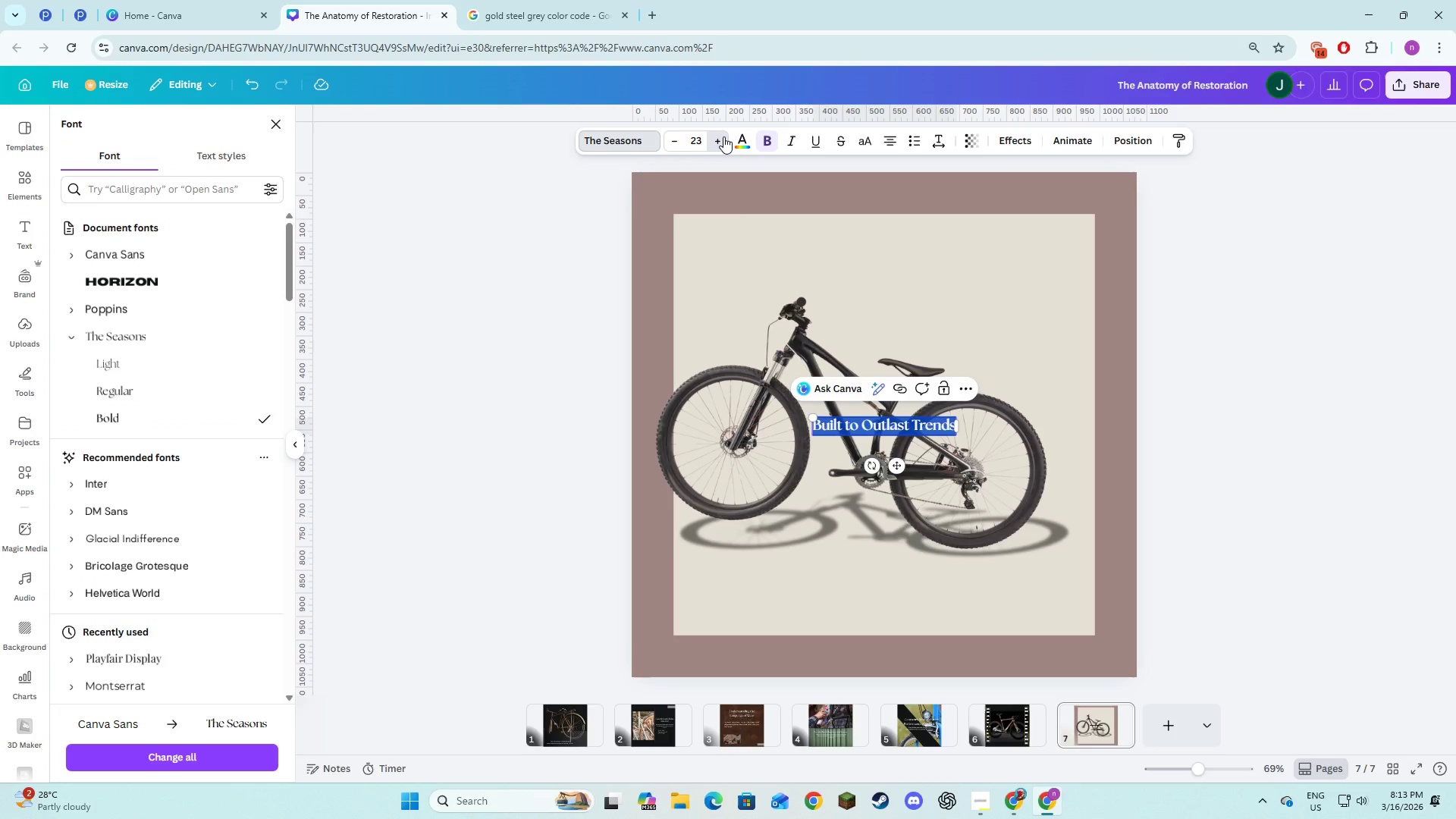 
triple_click([723, 136])
 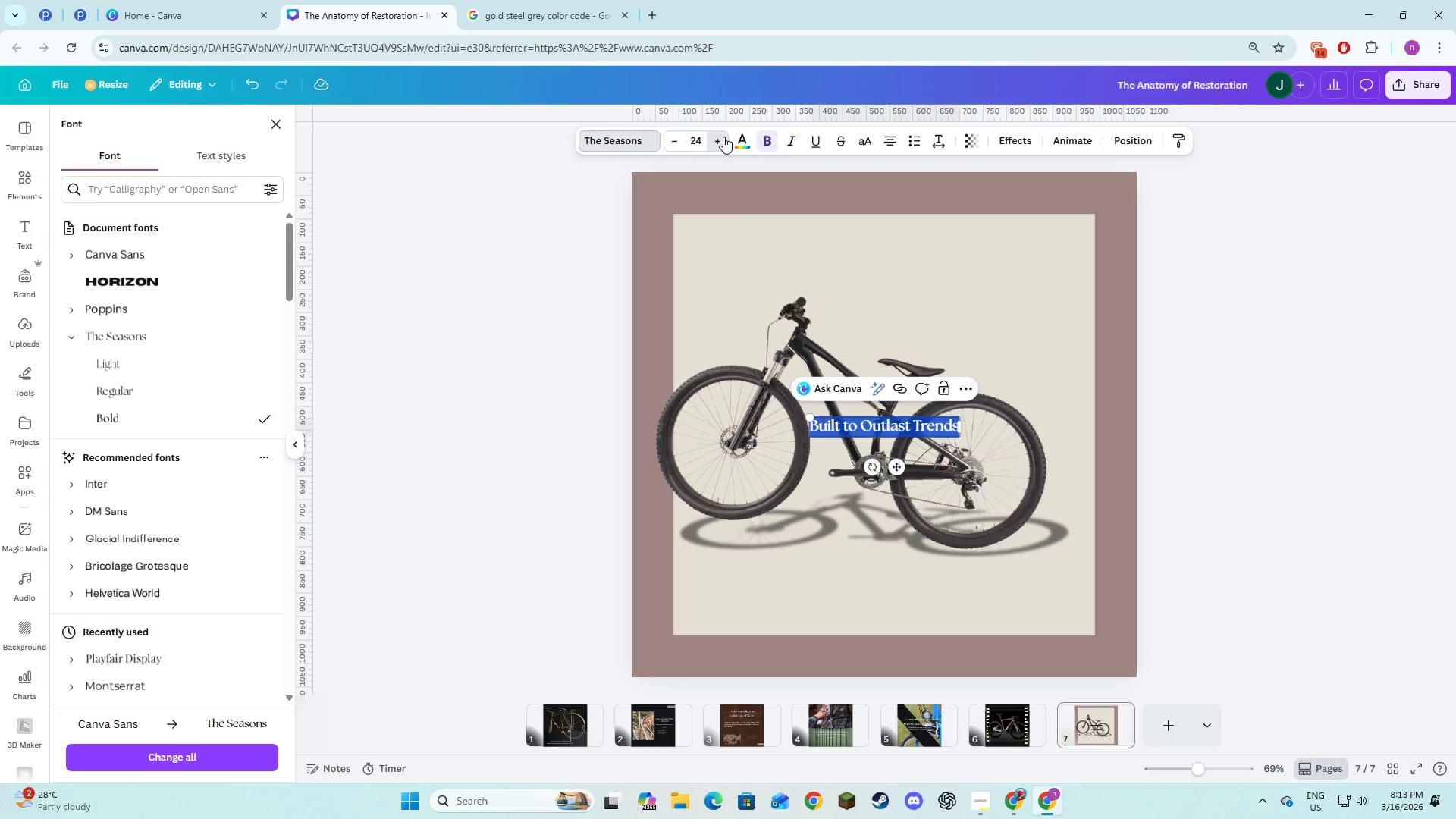 
triple_click([723, 136])
 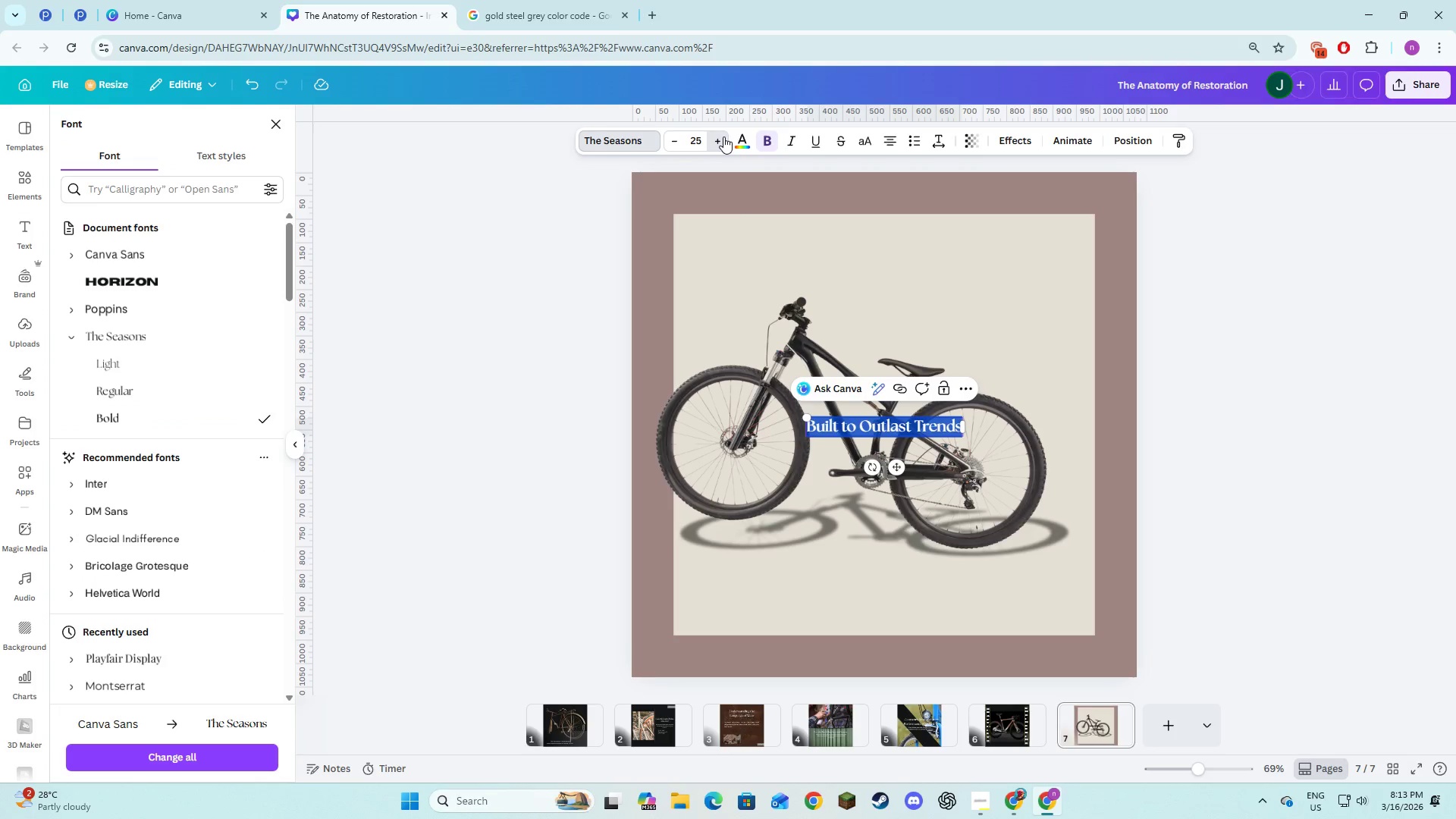 
triple_click([723, 136])
 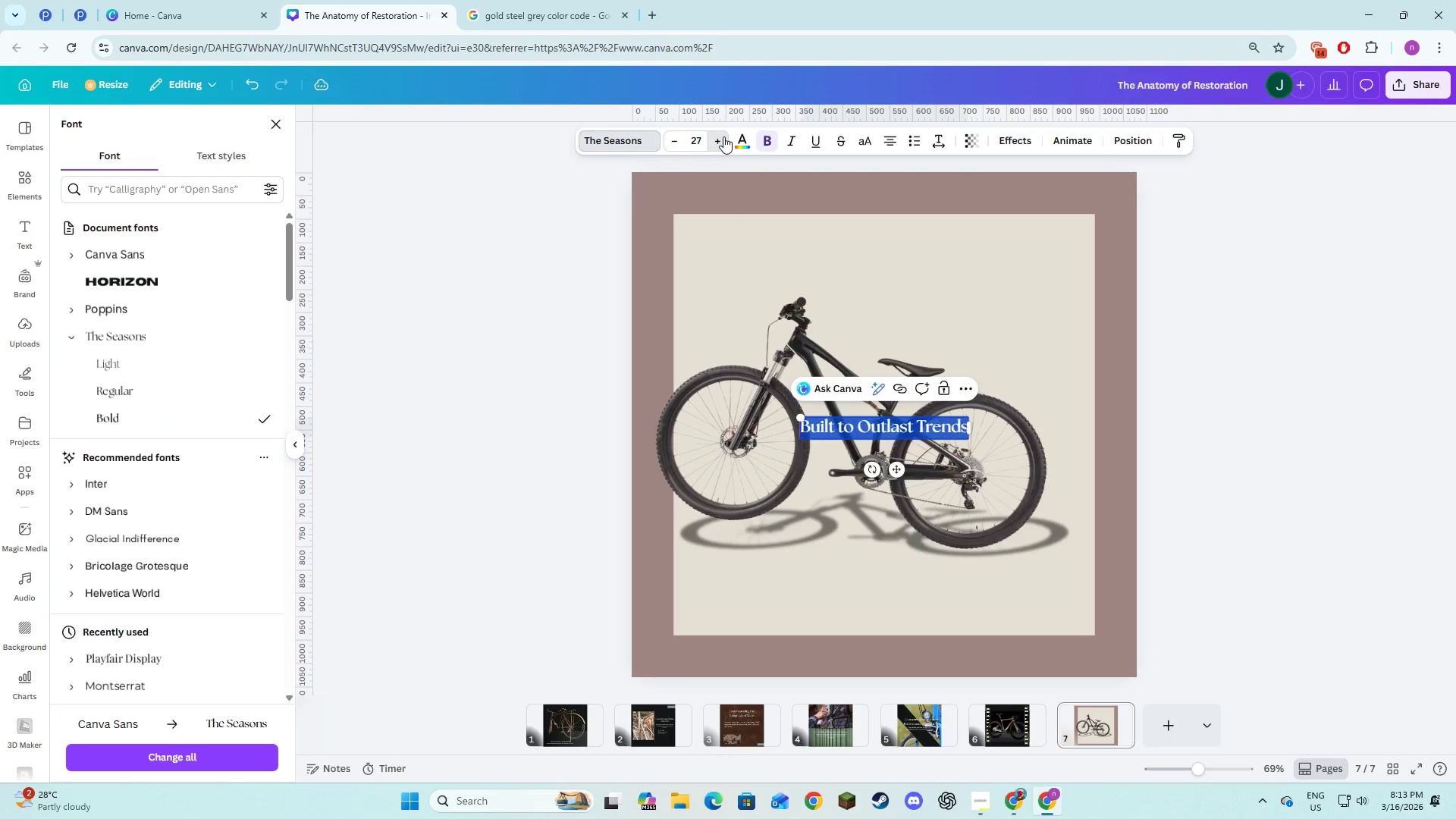 
triple_click([723, 136])
 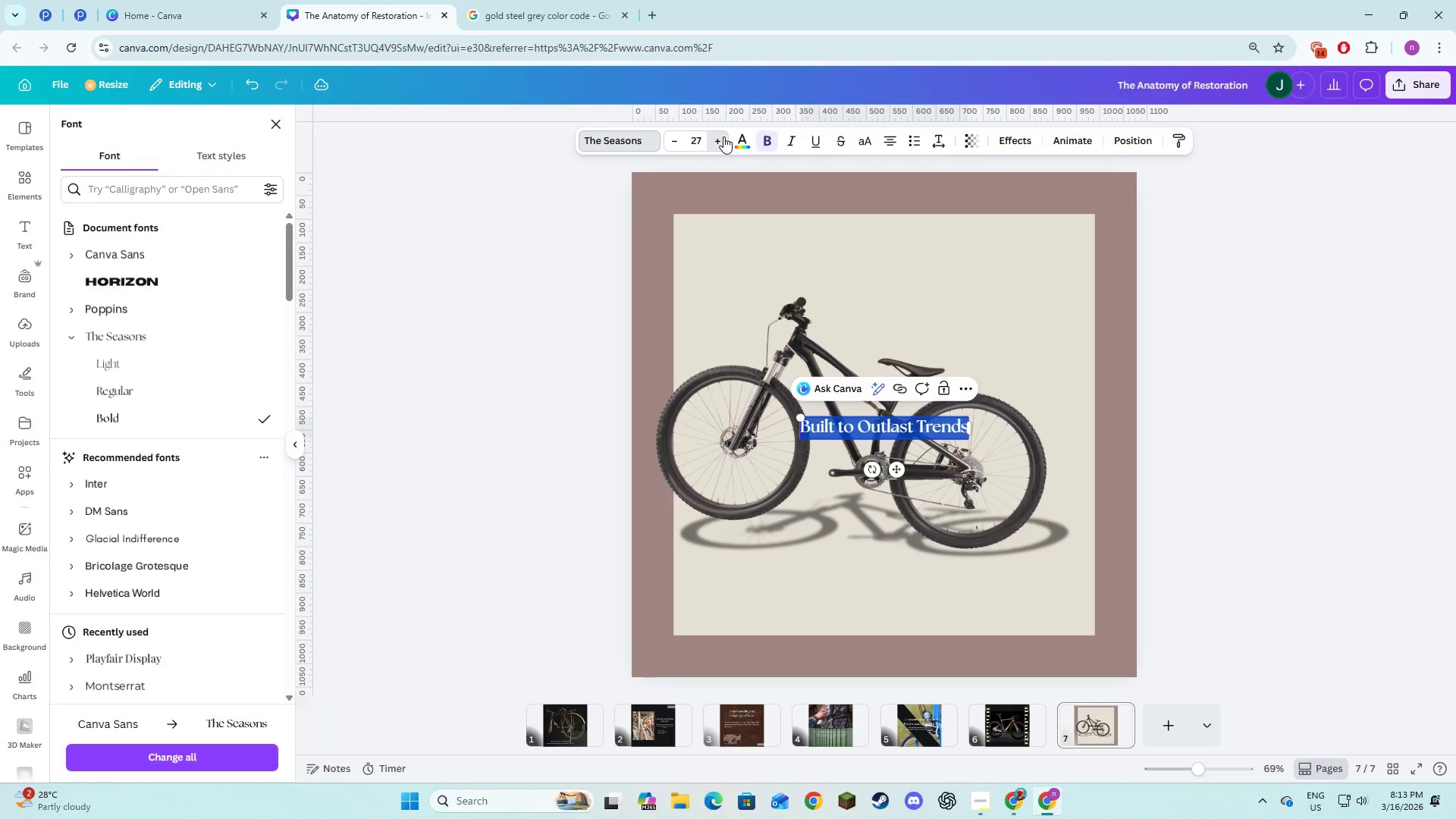 
triple_click([723, 136])
 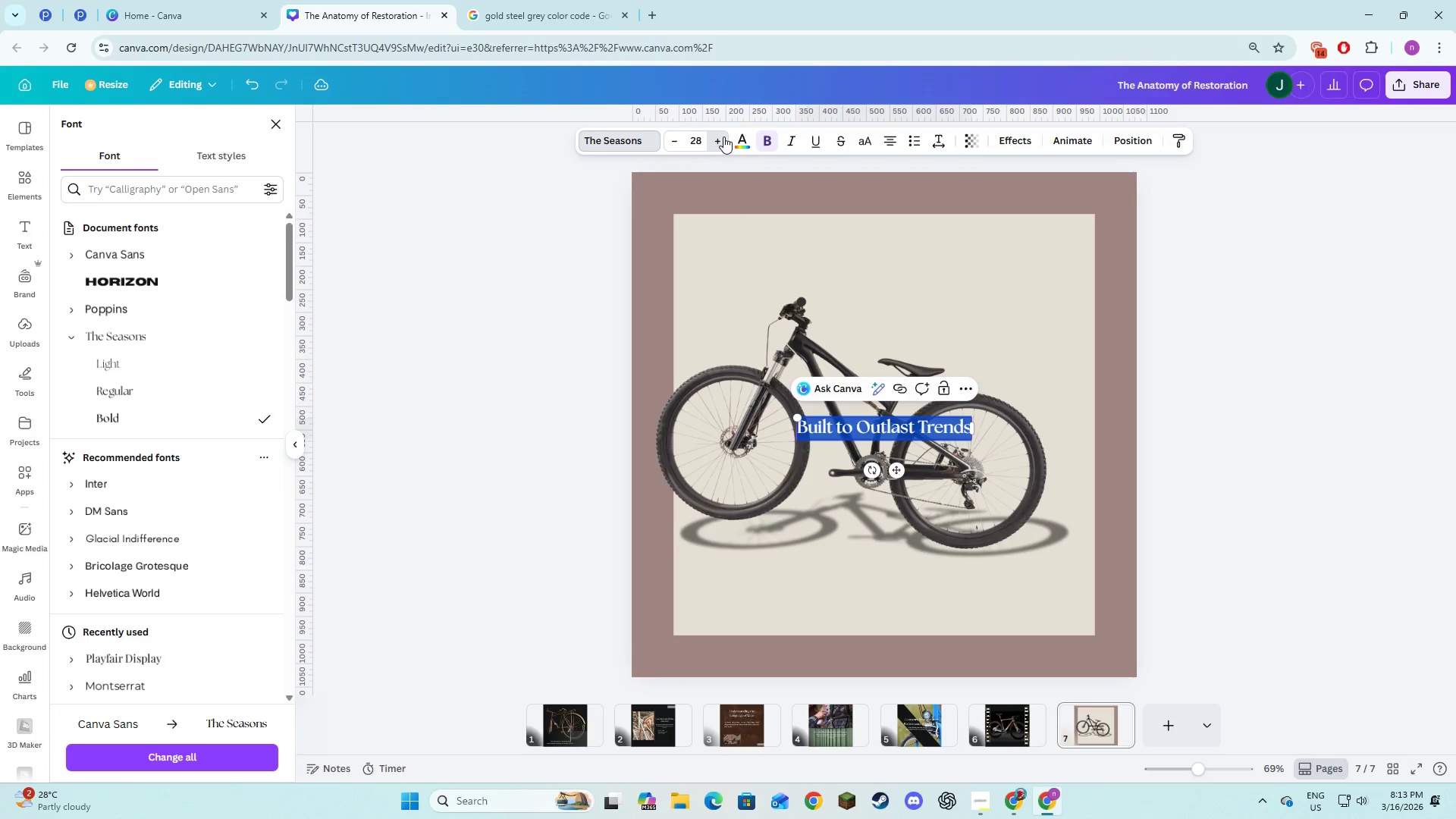 
triple_click([723, 136])
 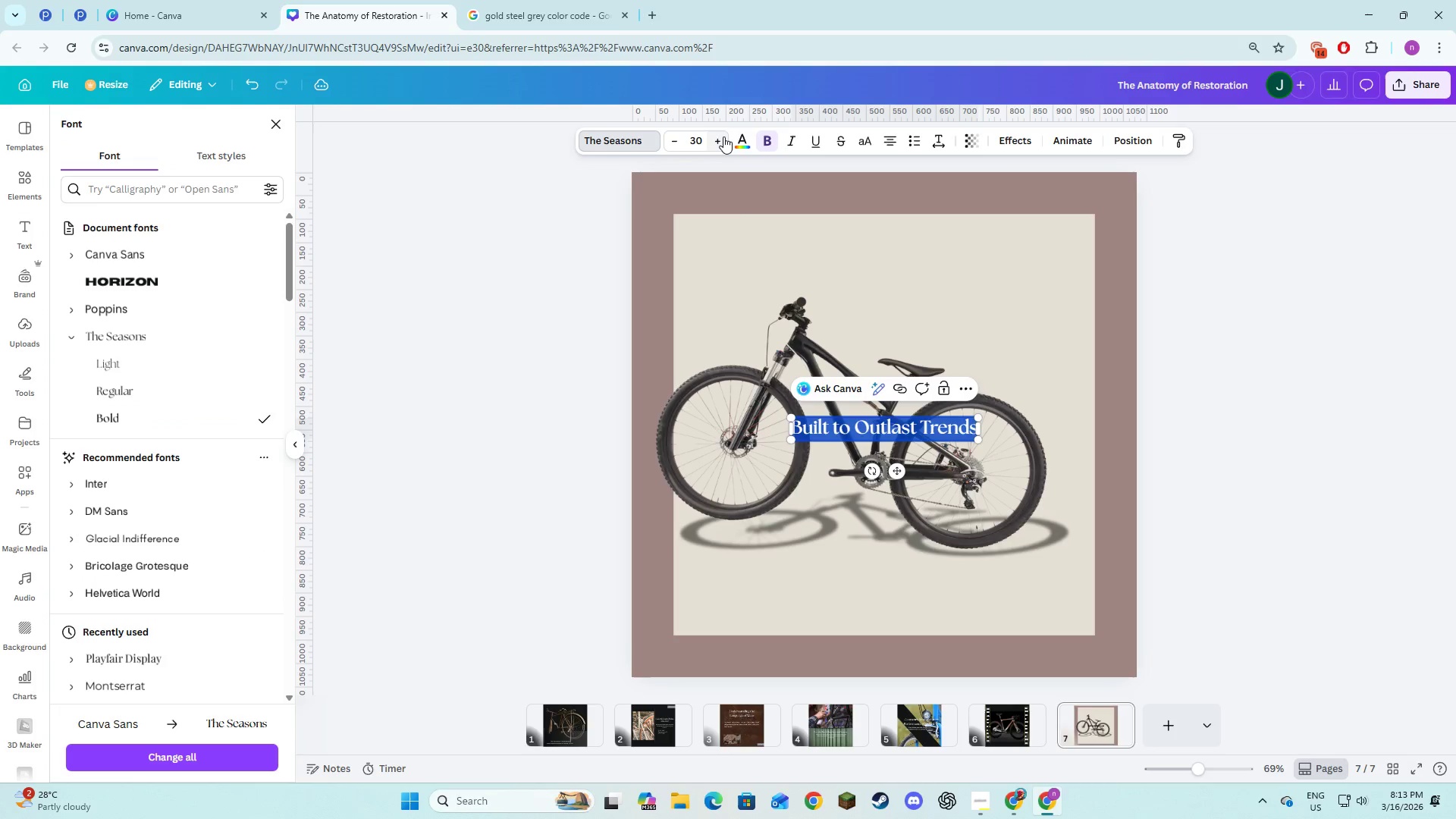 
triple_click([723, 136])
 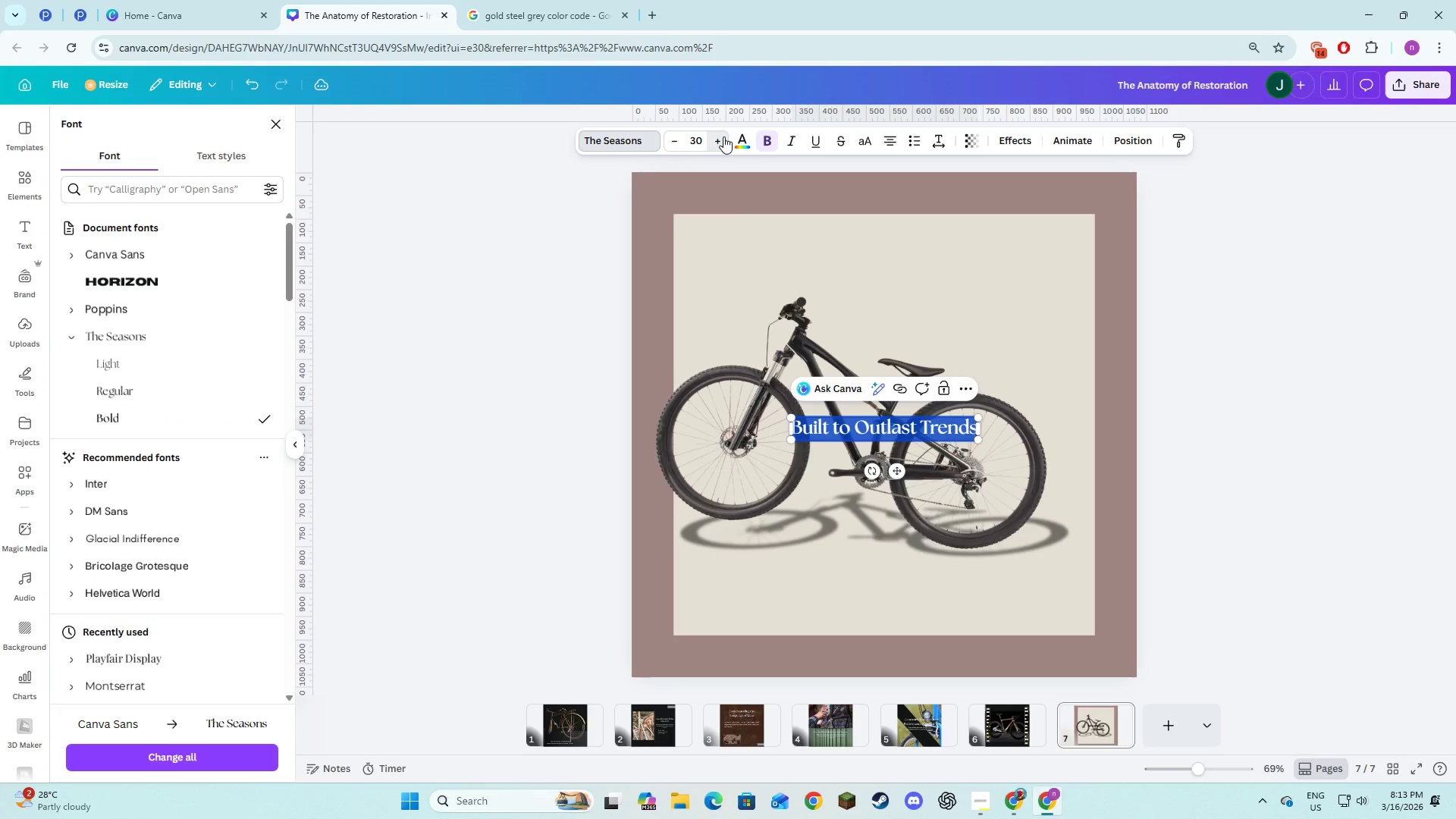 
triple_click([723, 136])
 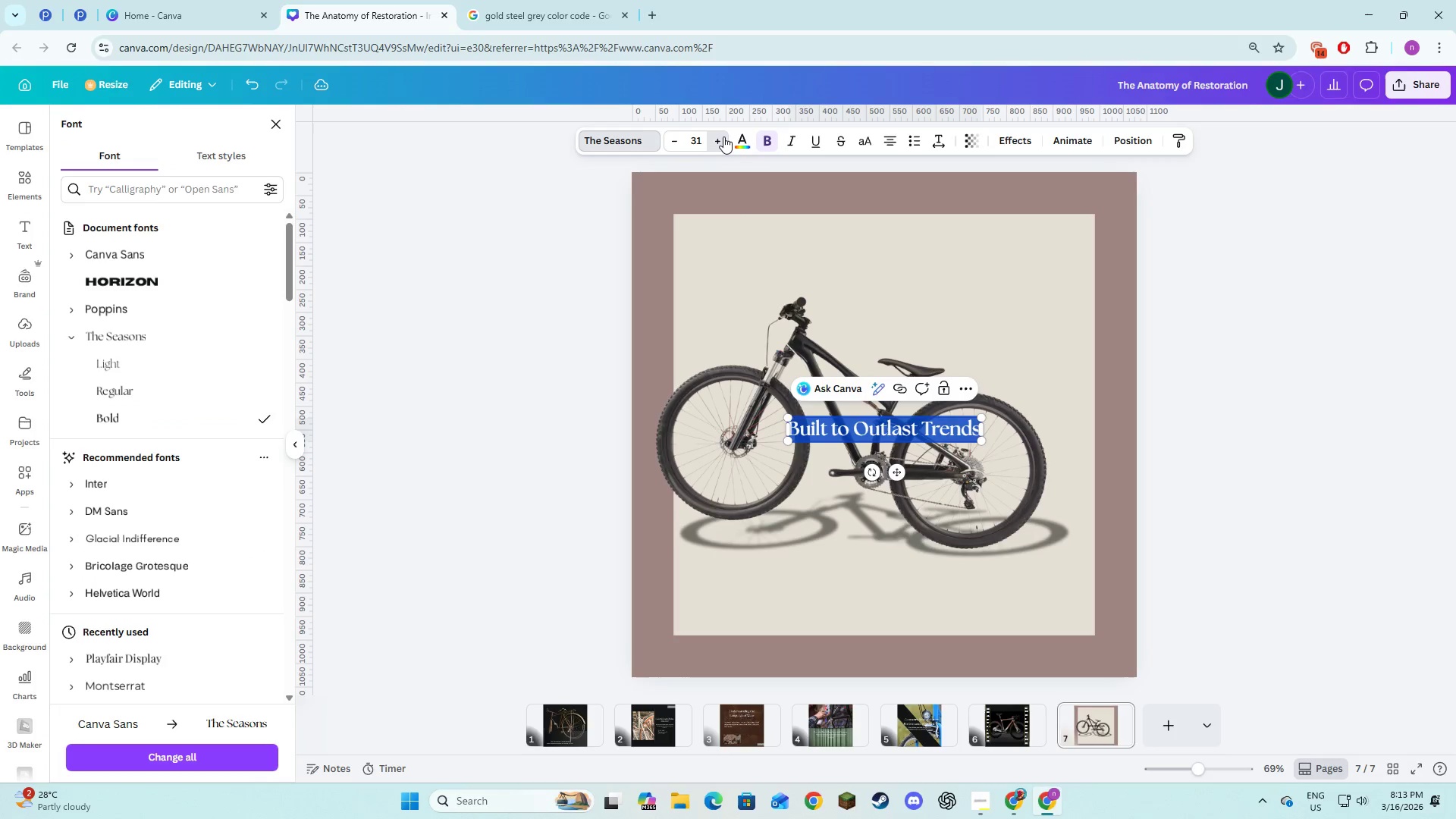 
triple_click([723, 136])
 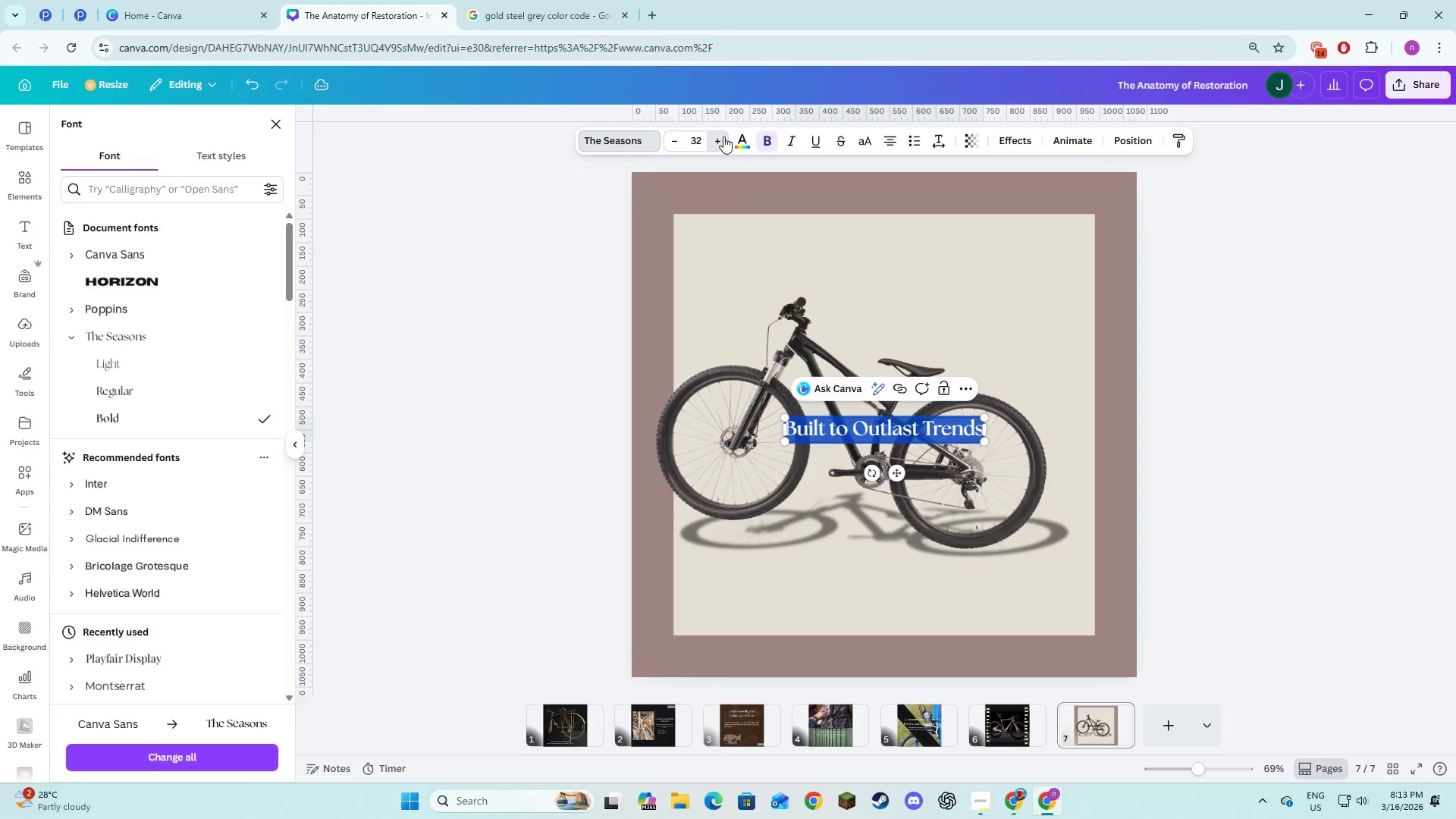 
triple_click([723, 136])
 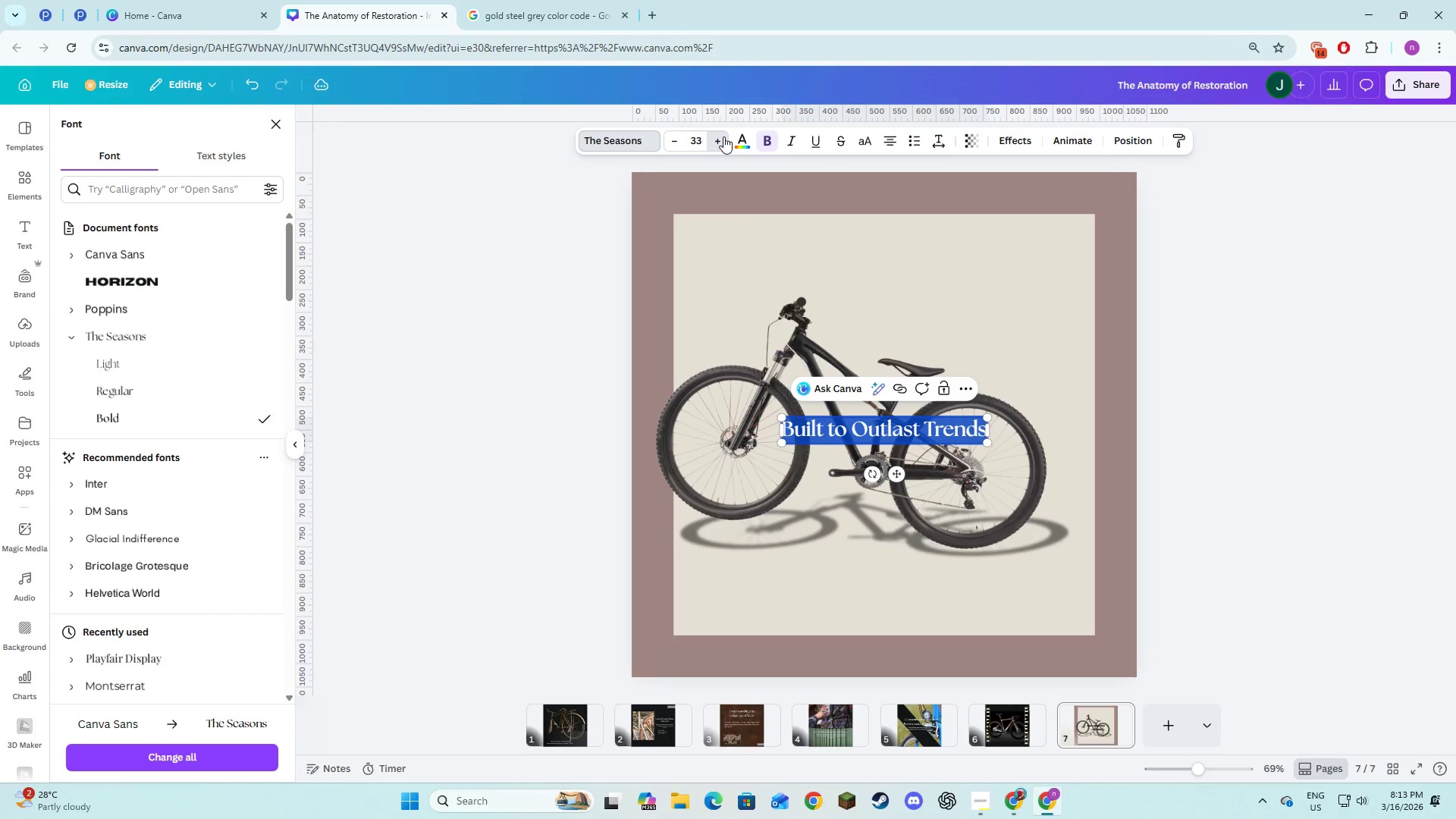 
triple_click([723, 136])
 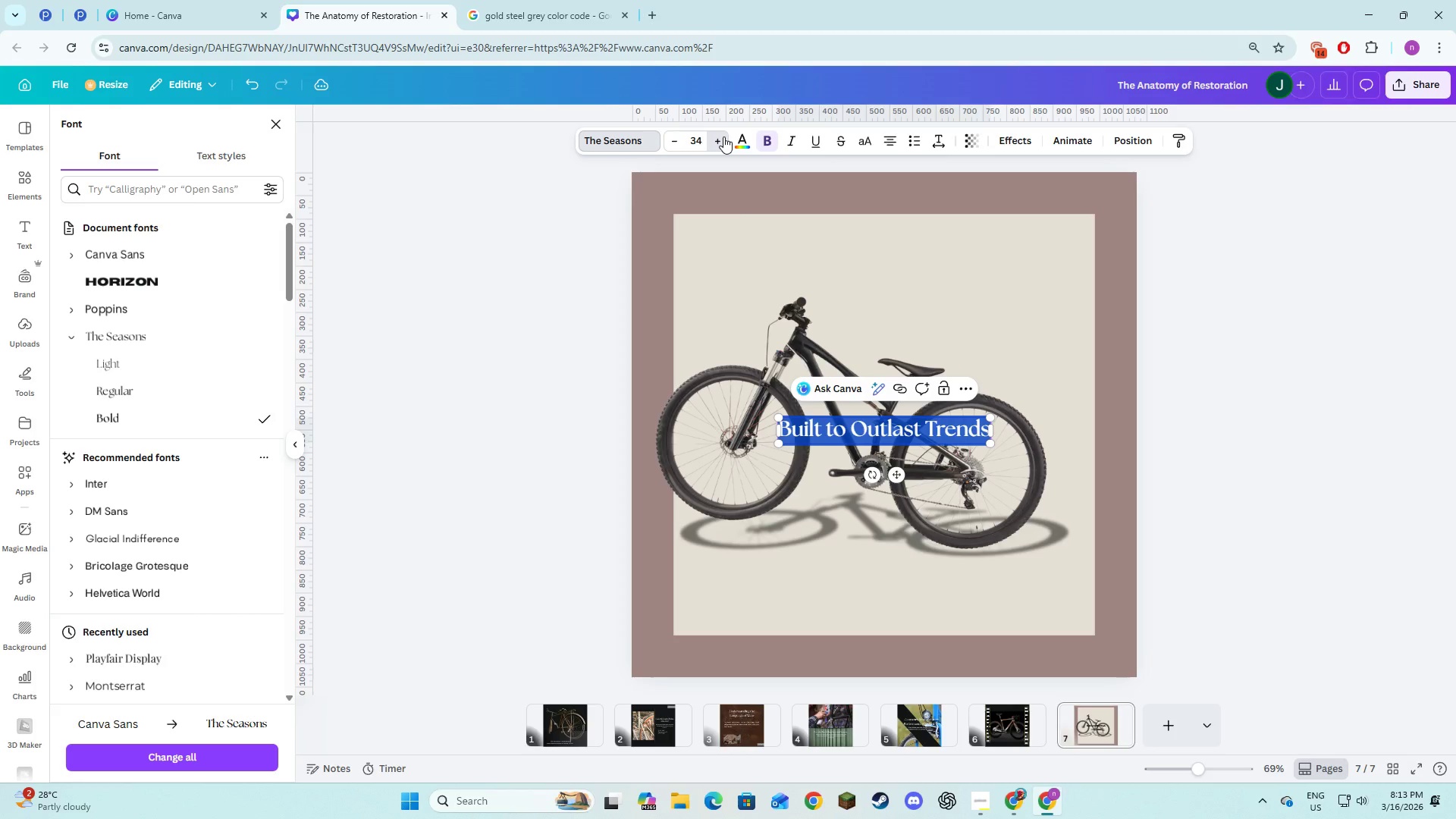 
triple_click([723, 136])
 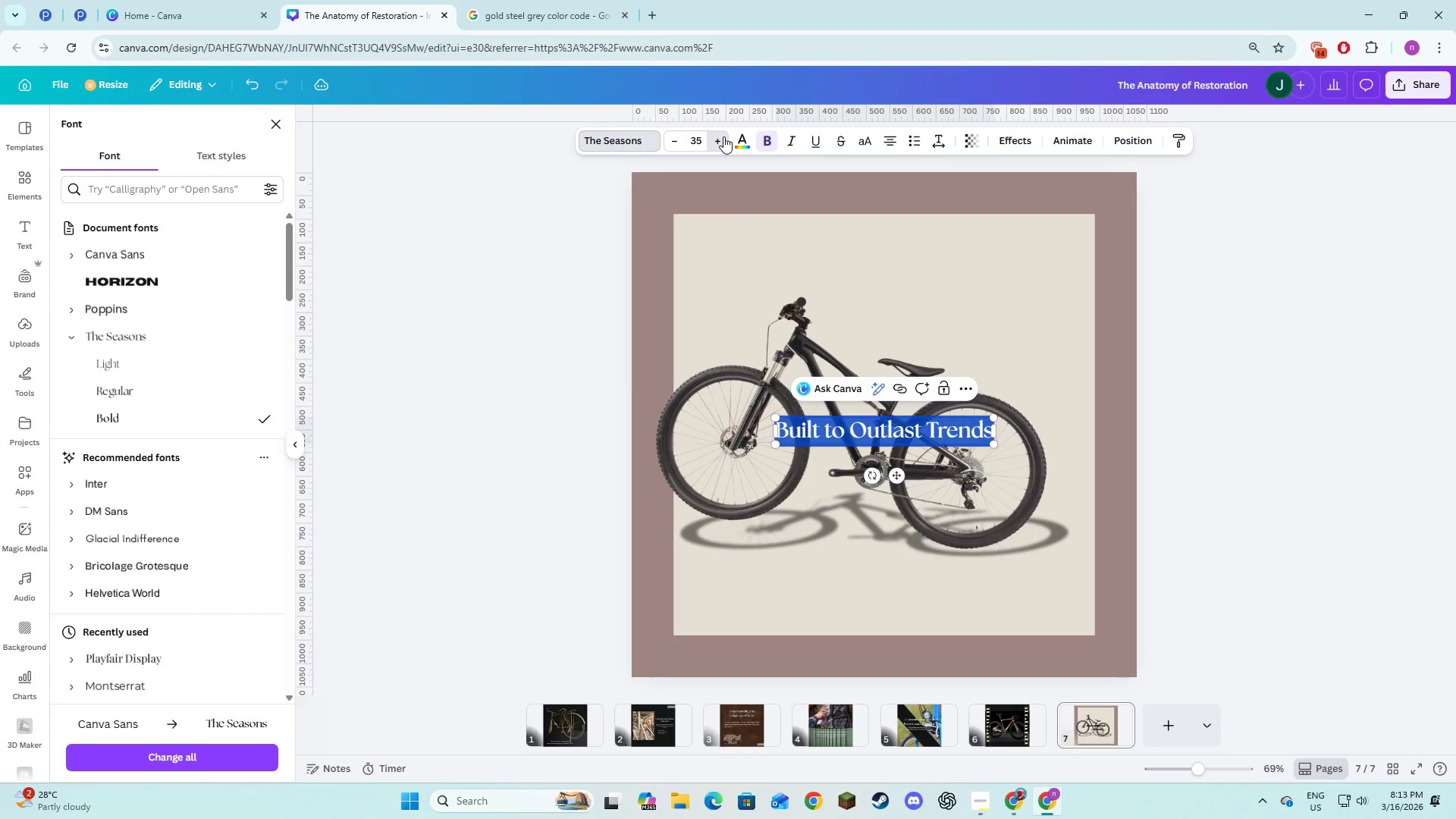 
triple_click([723, 136])
 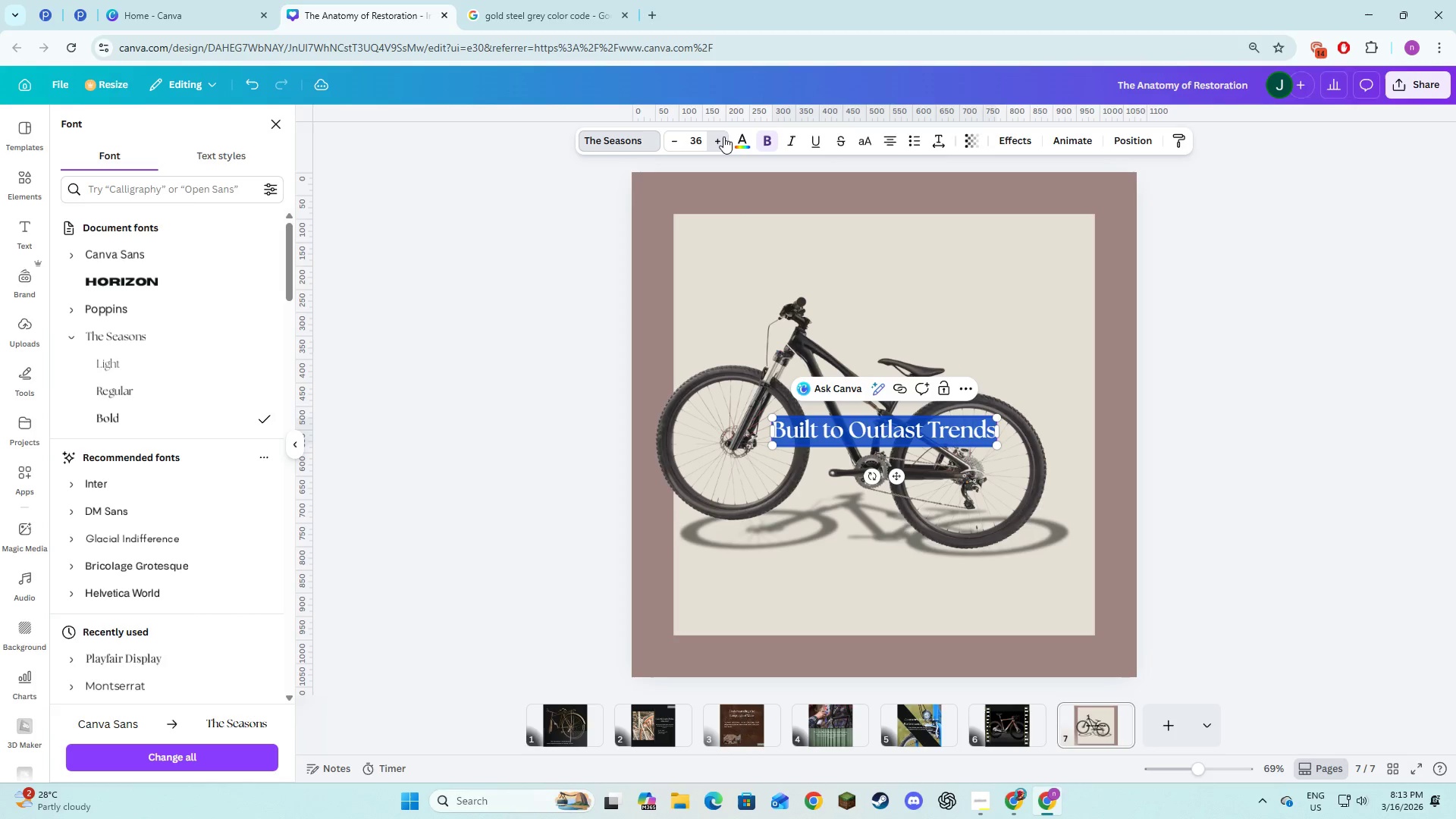 
triple_click([723, 136])
 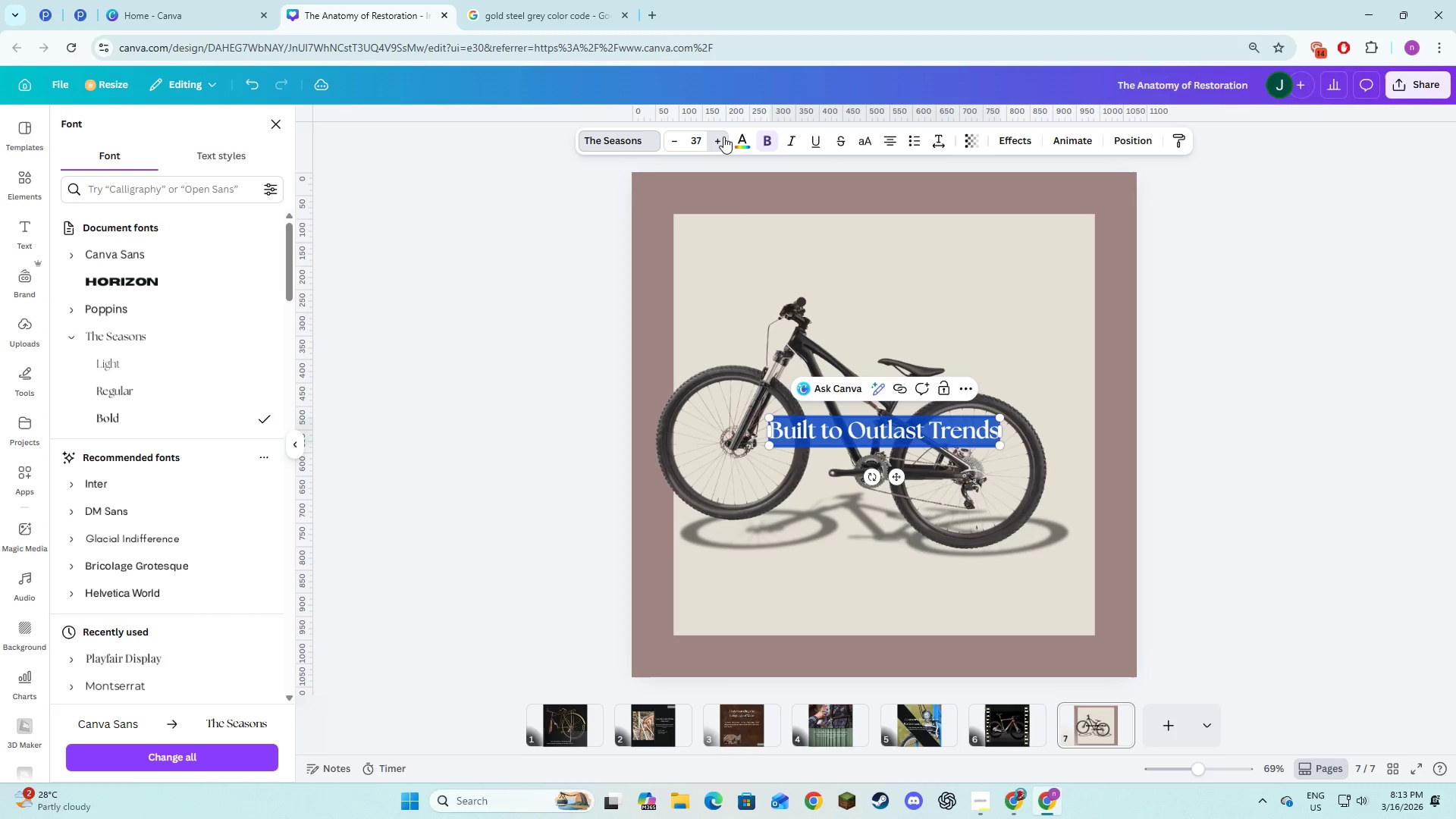 
triple_click([723, 136])
 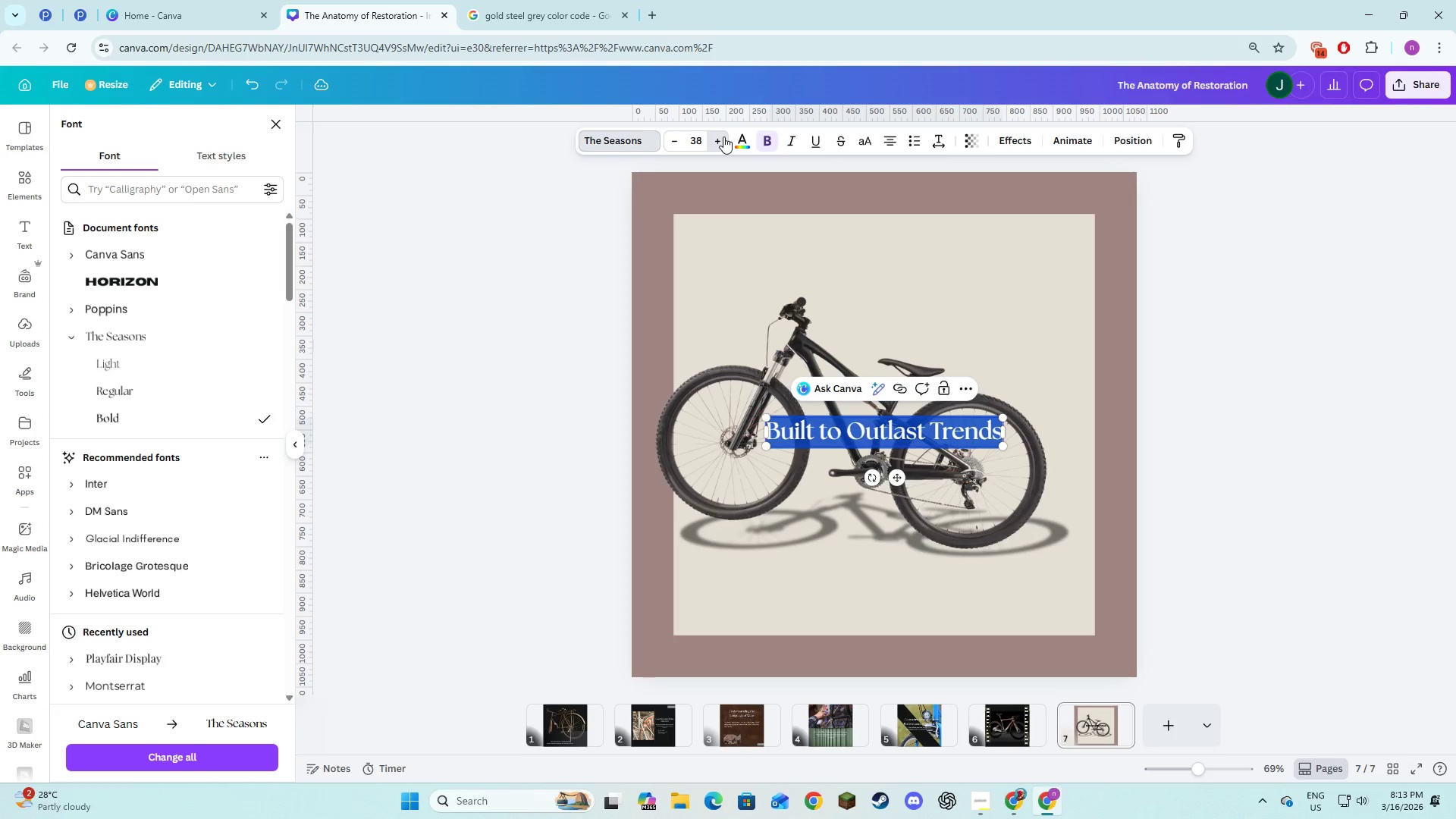 
triple_click([723, 136])
 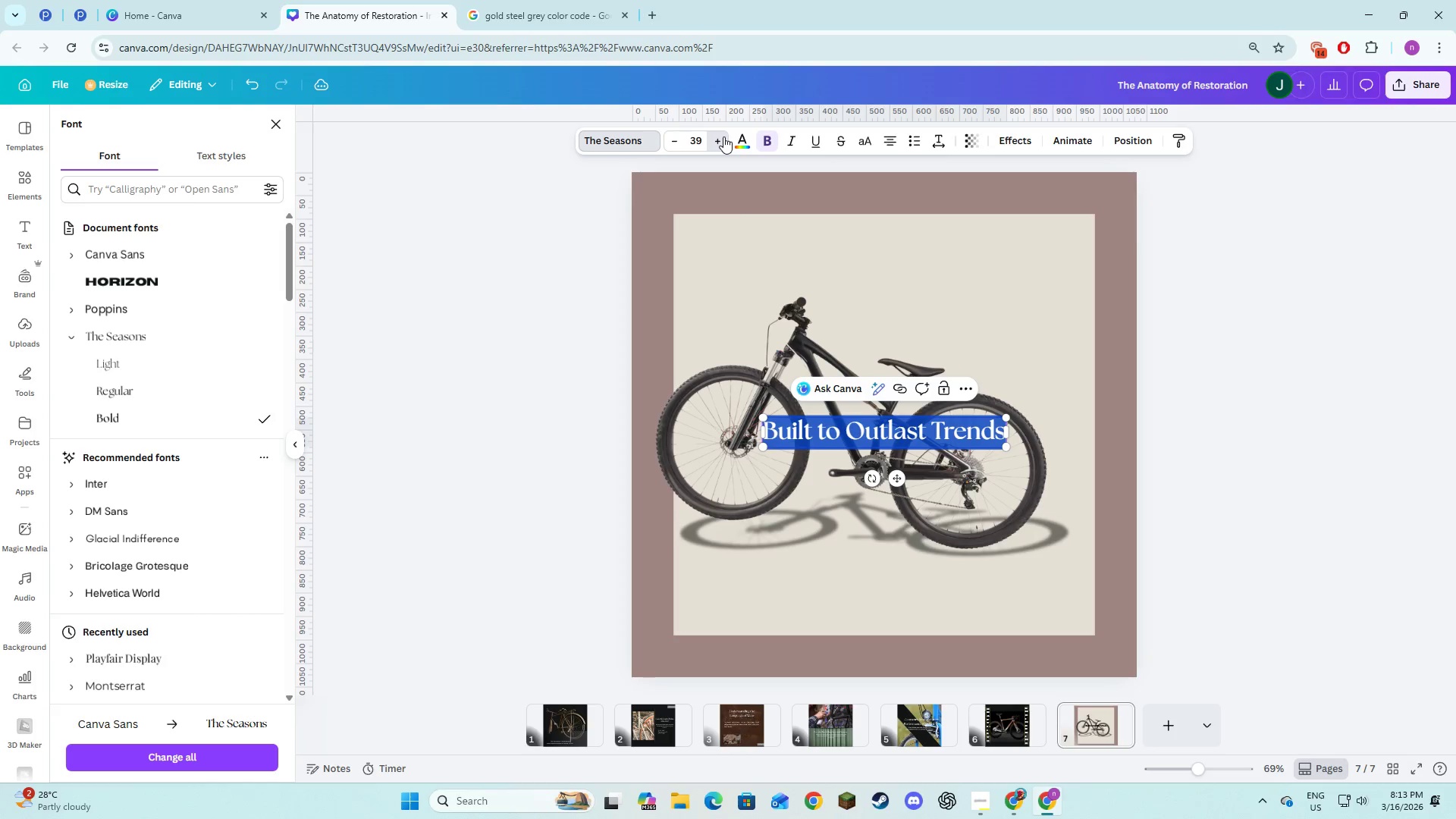 
triple_click([723, 136])
 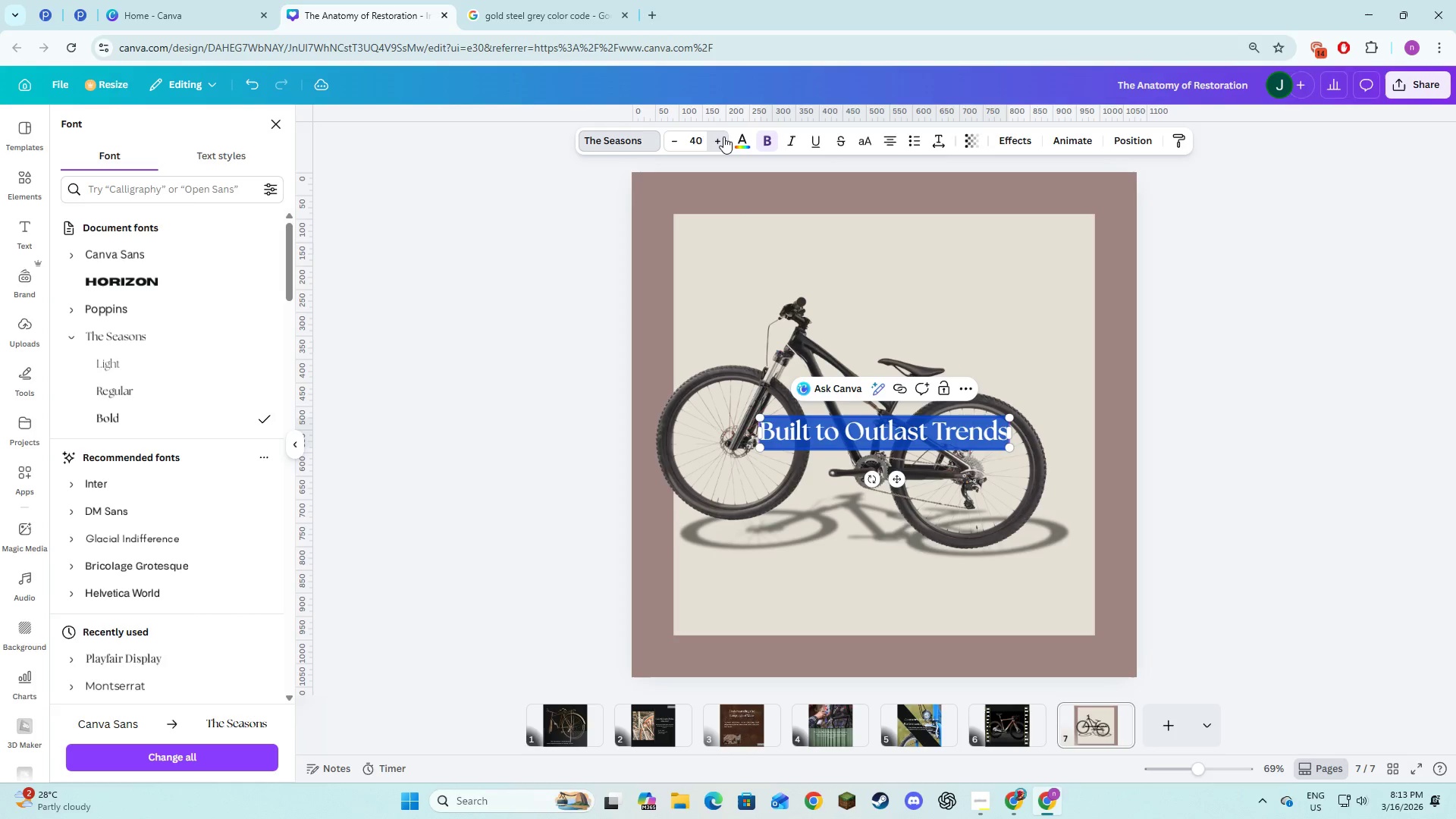 
triple_click([723, 136])
 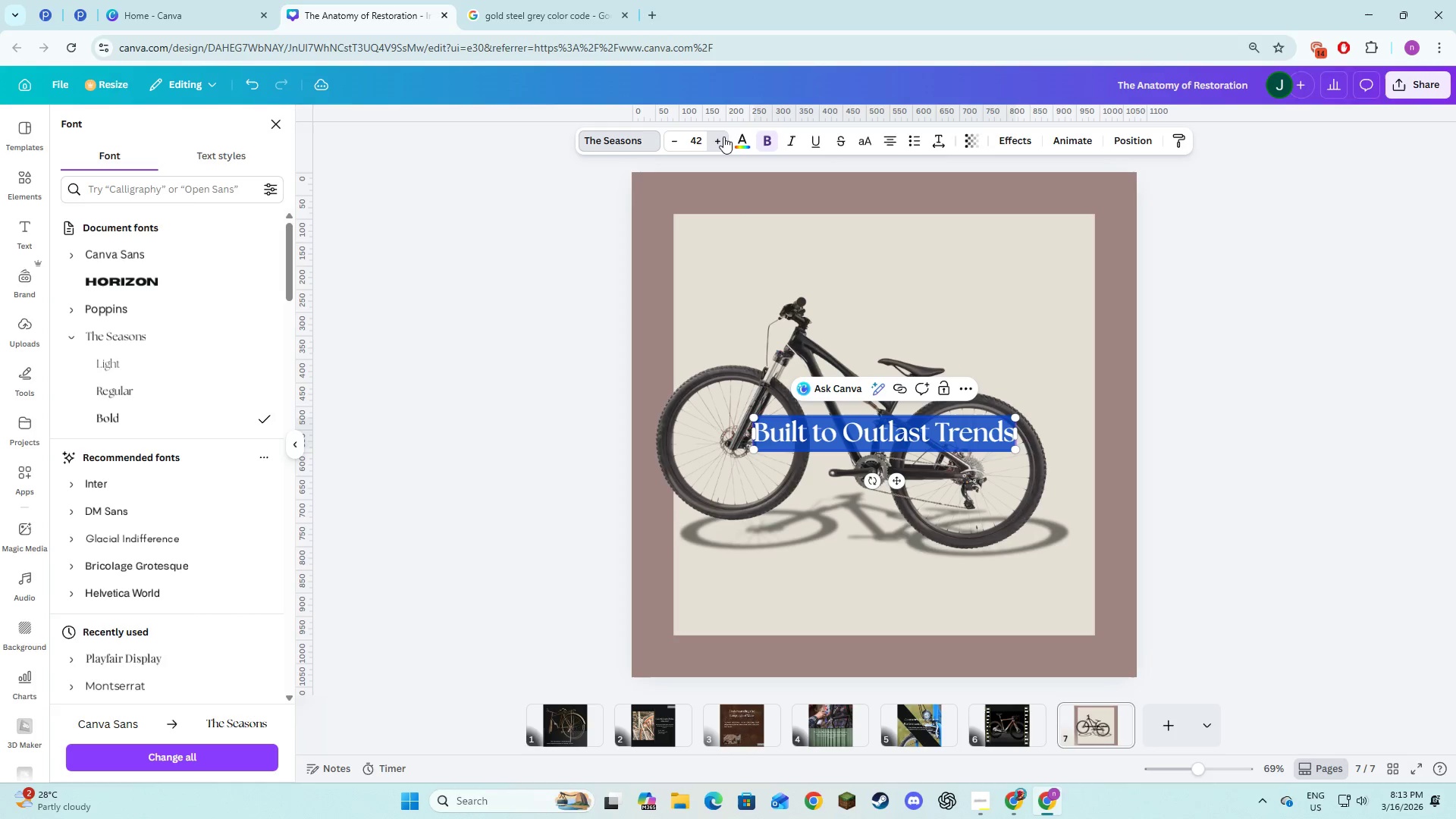 
triple_click([723, 136])
 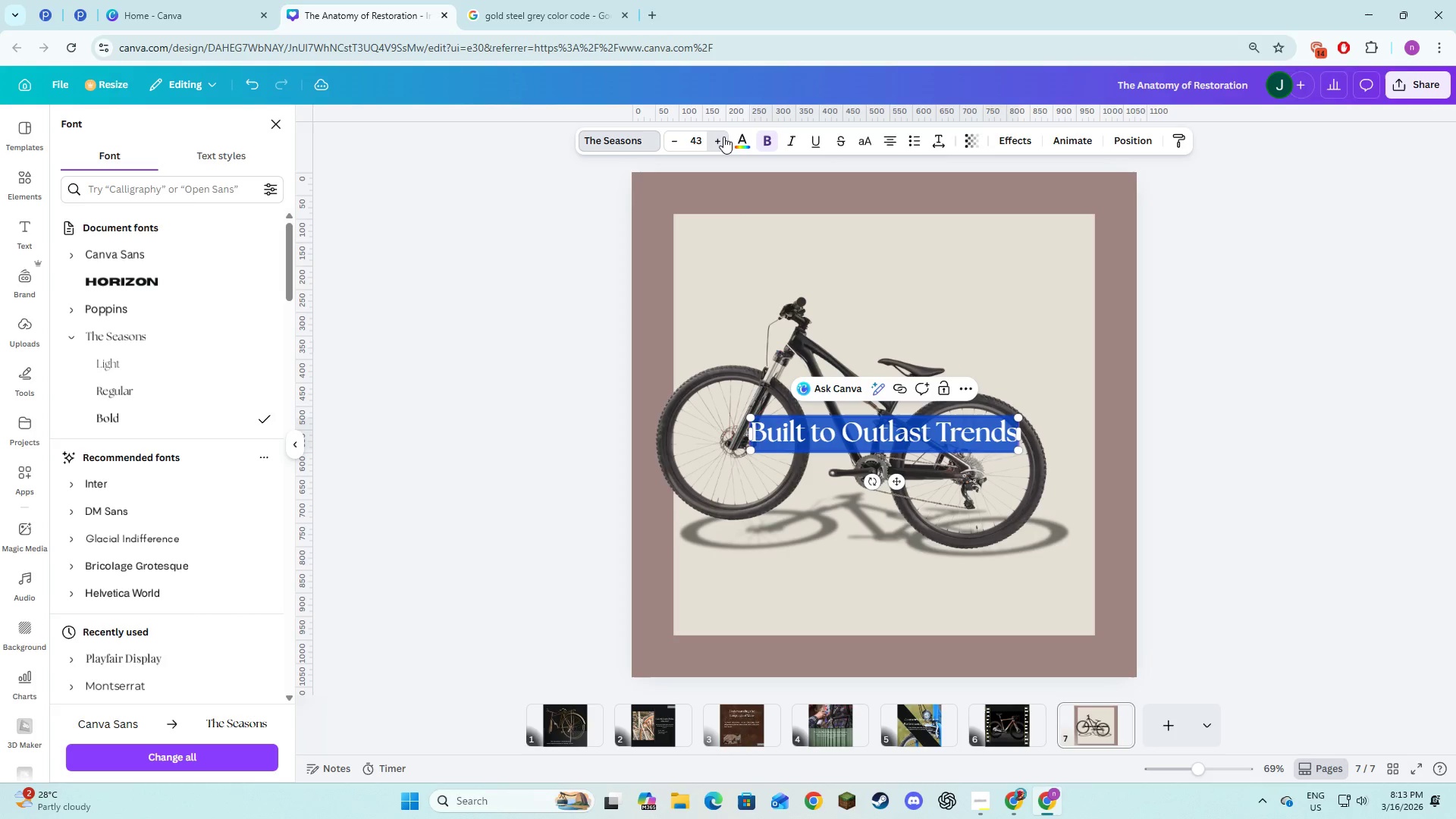 
triple_click([723, 136])
 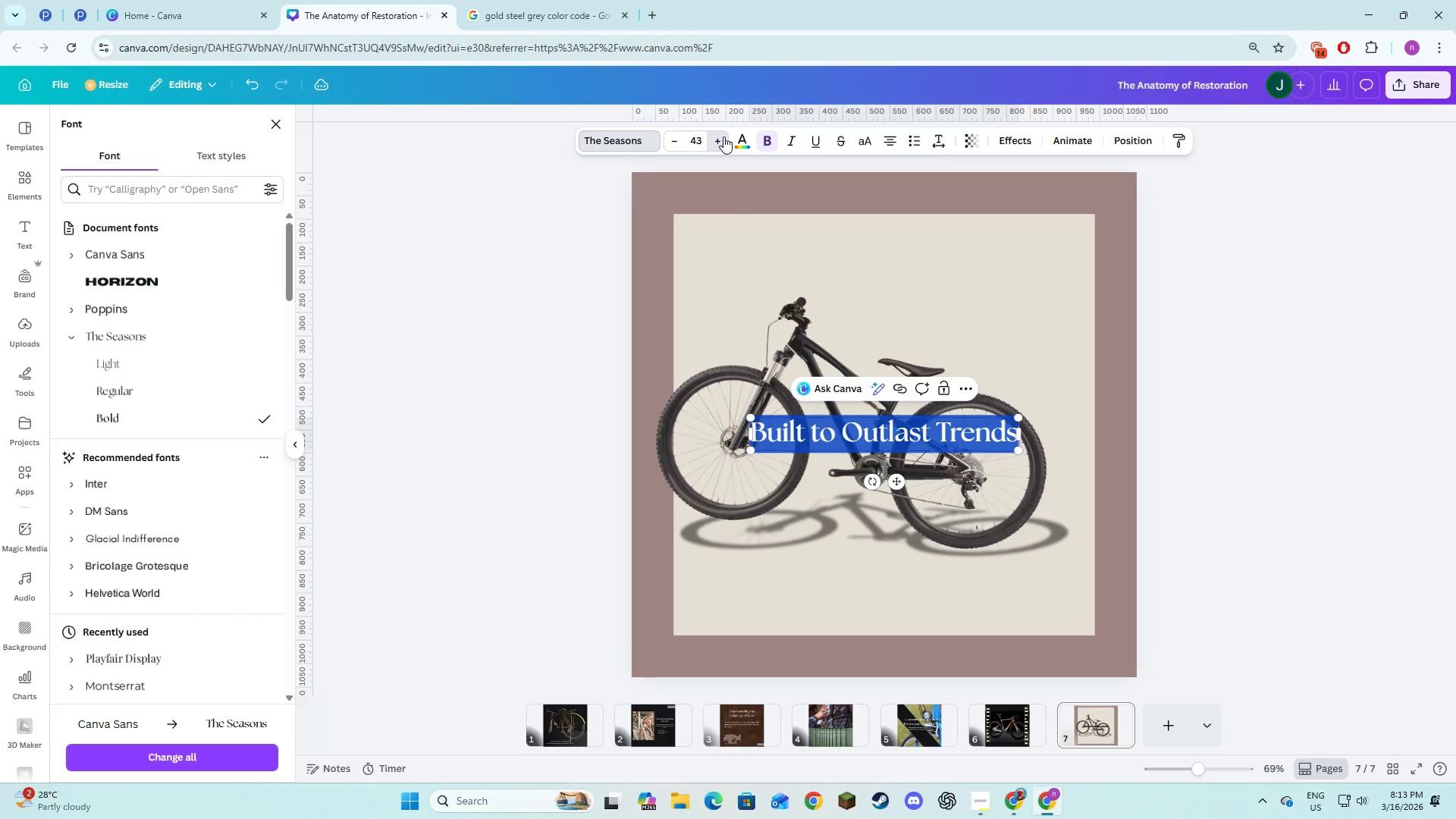 
triple_click([723, 136])
 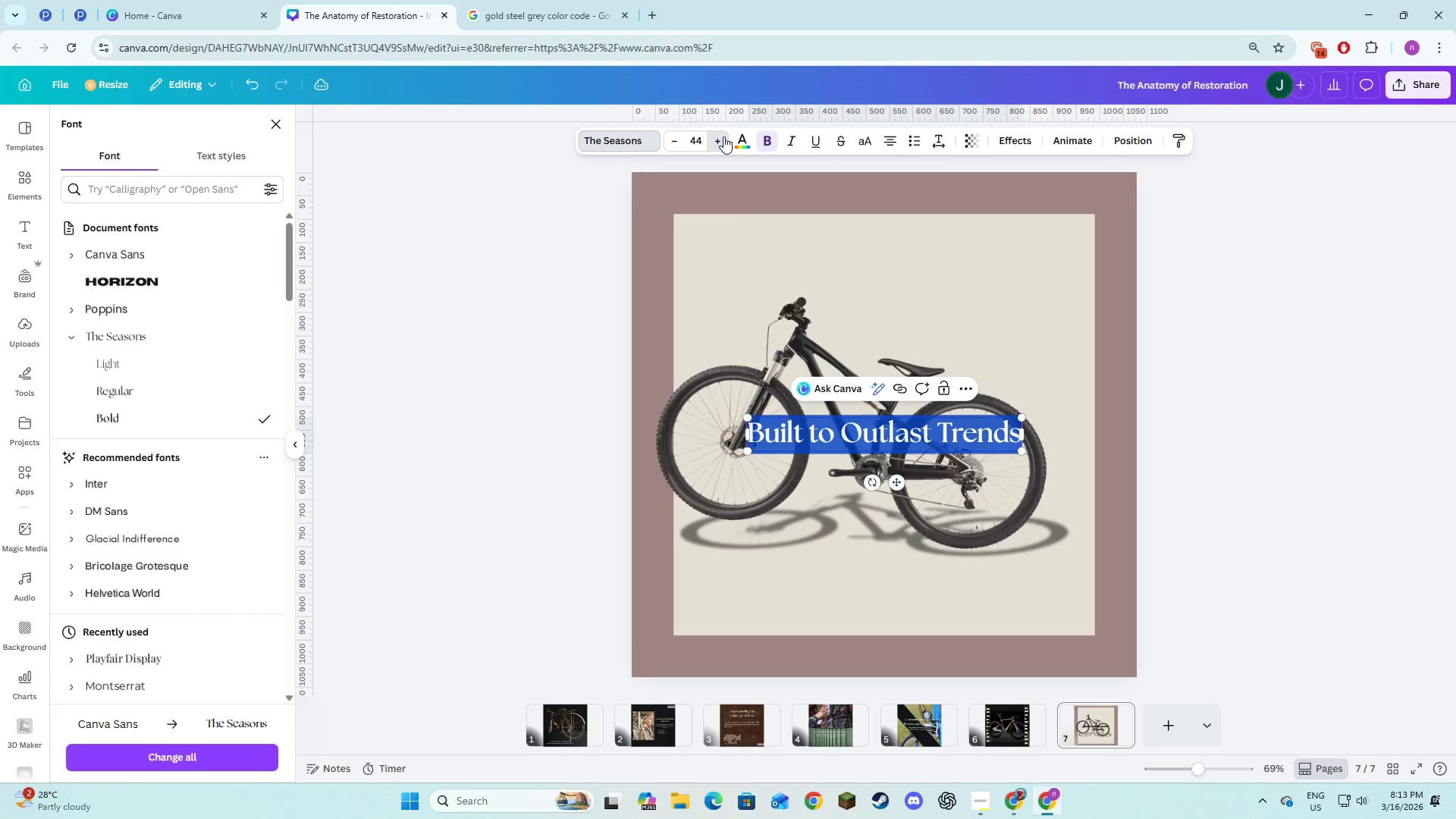 
triple_click([723, 136])
 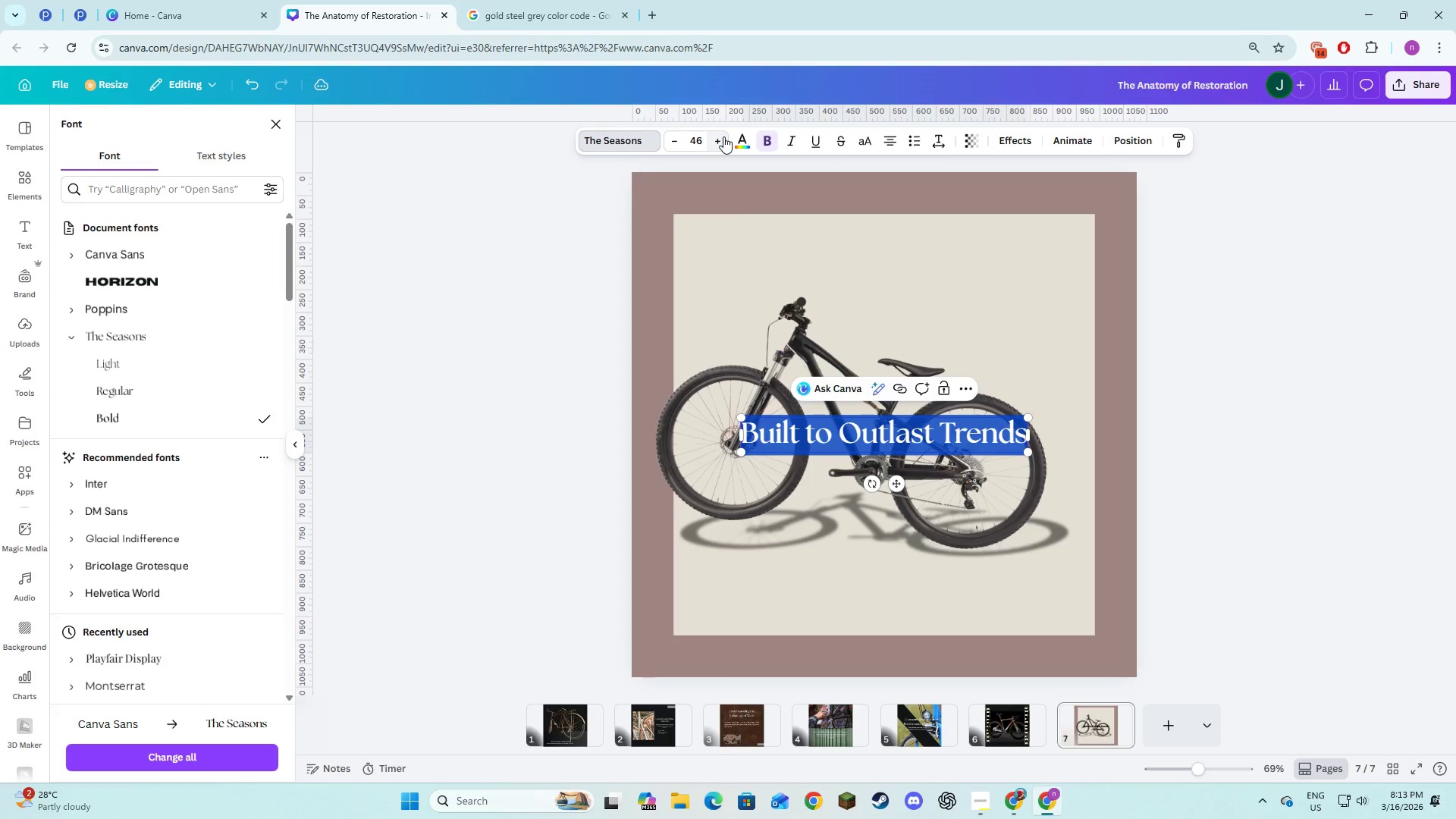 
triple_click([723, 136])
 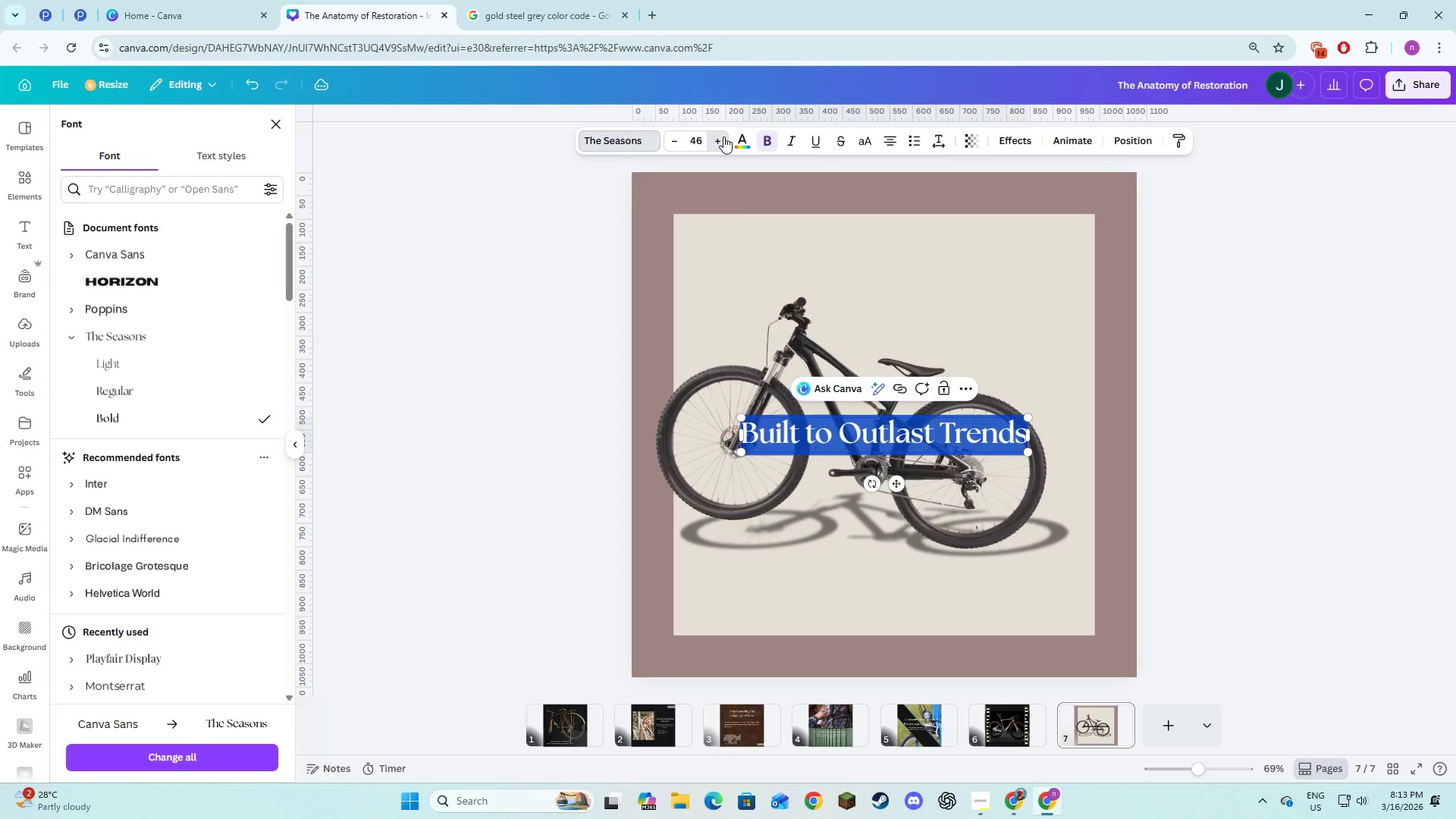 
triple_click([723, 136])
 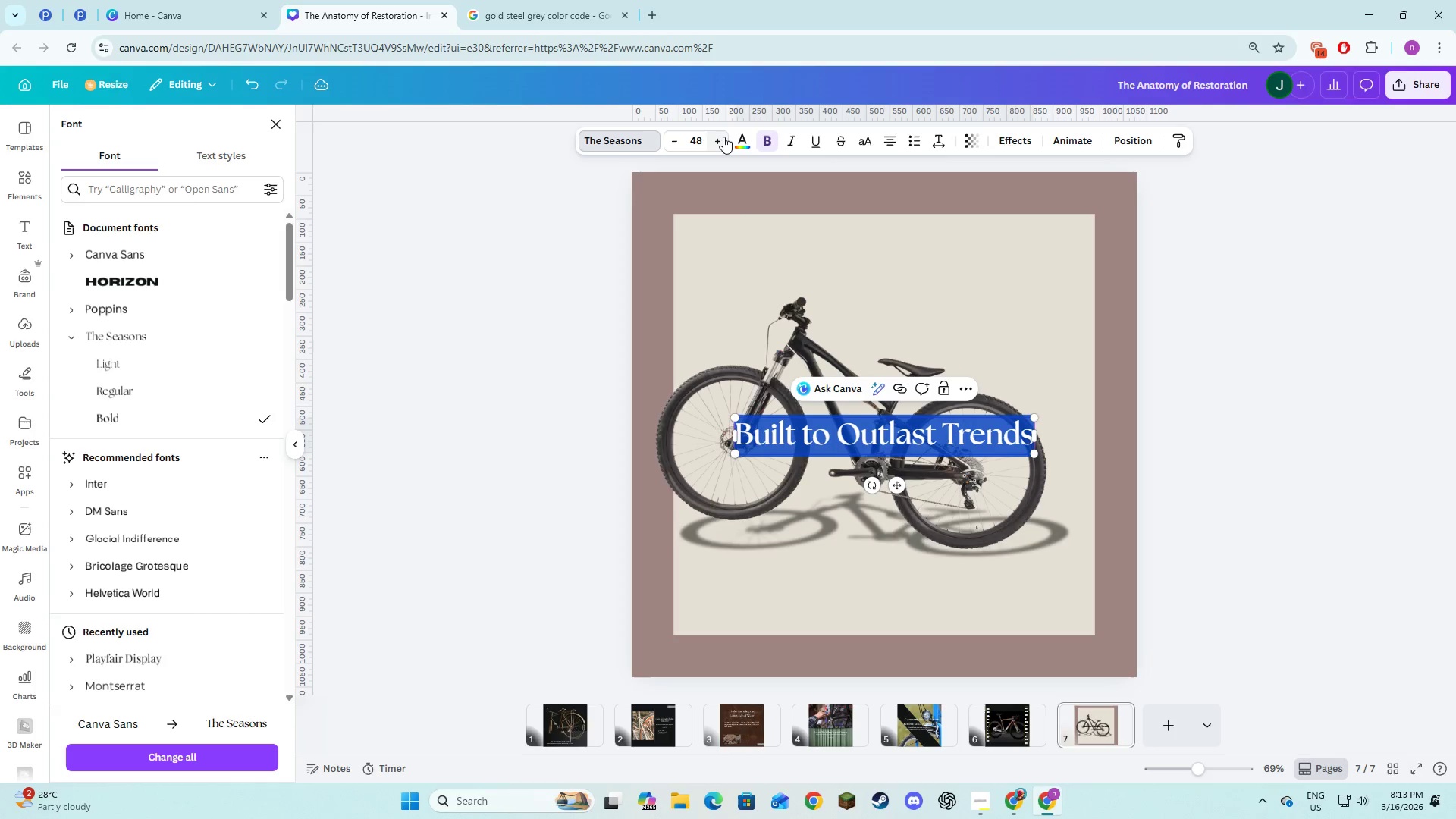 
triple_click([723, 136])
 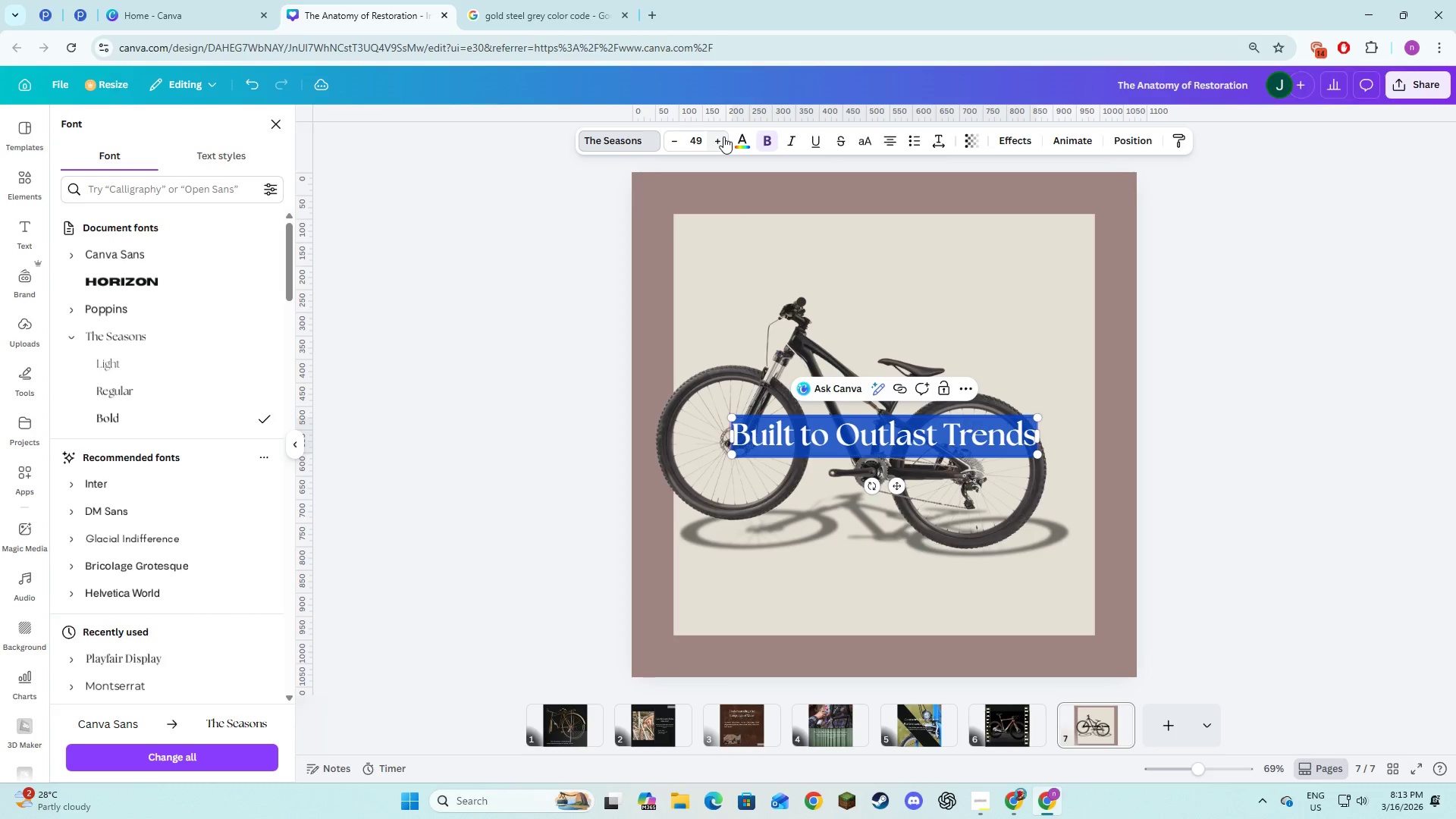 
triple_click([723, 136])
 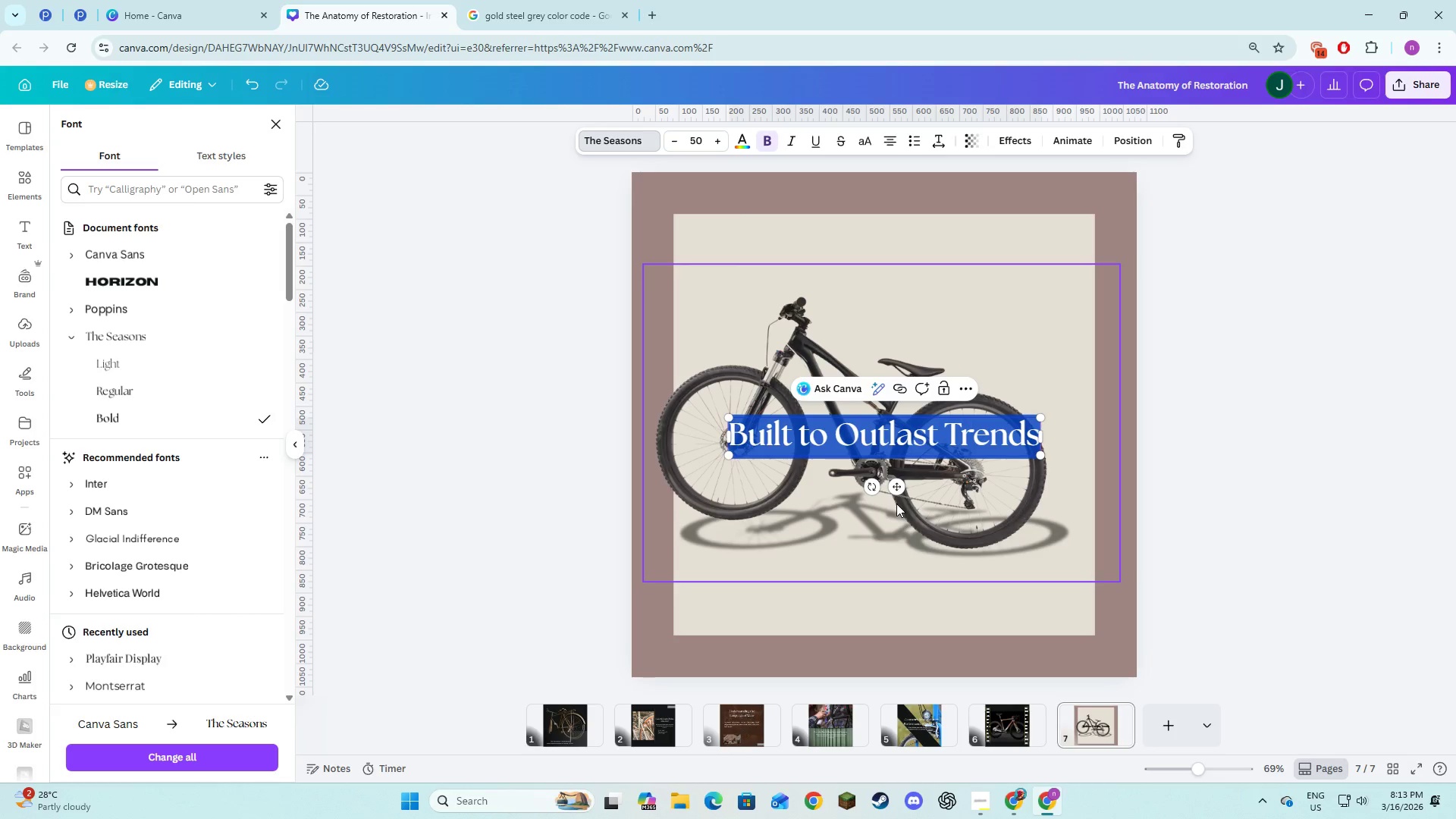 
left_click_drag(start_coordinate=[897, 490], to_coordinate=[903, 300])
 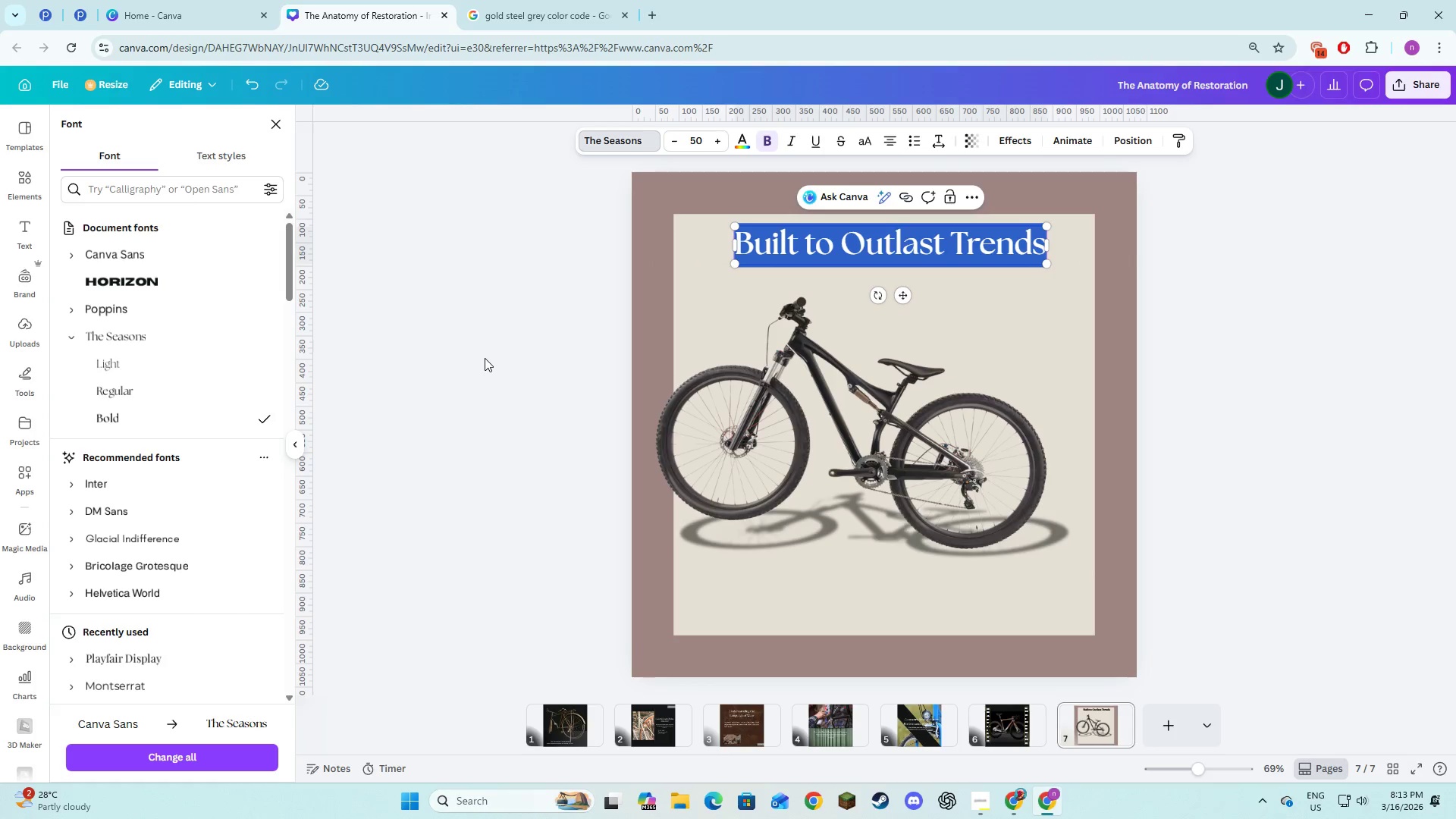 
left_click([485, 358])
 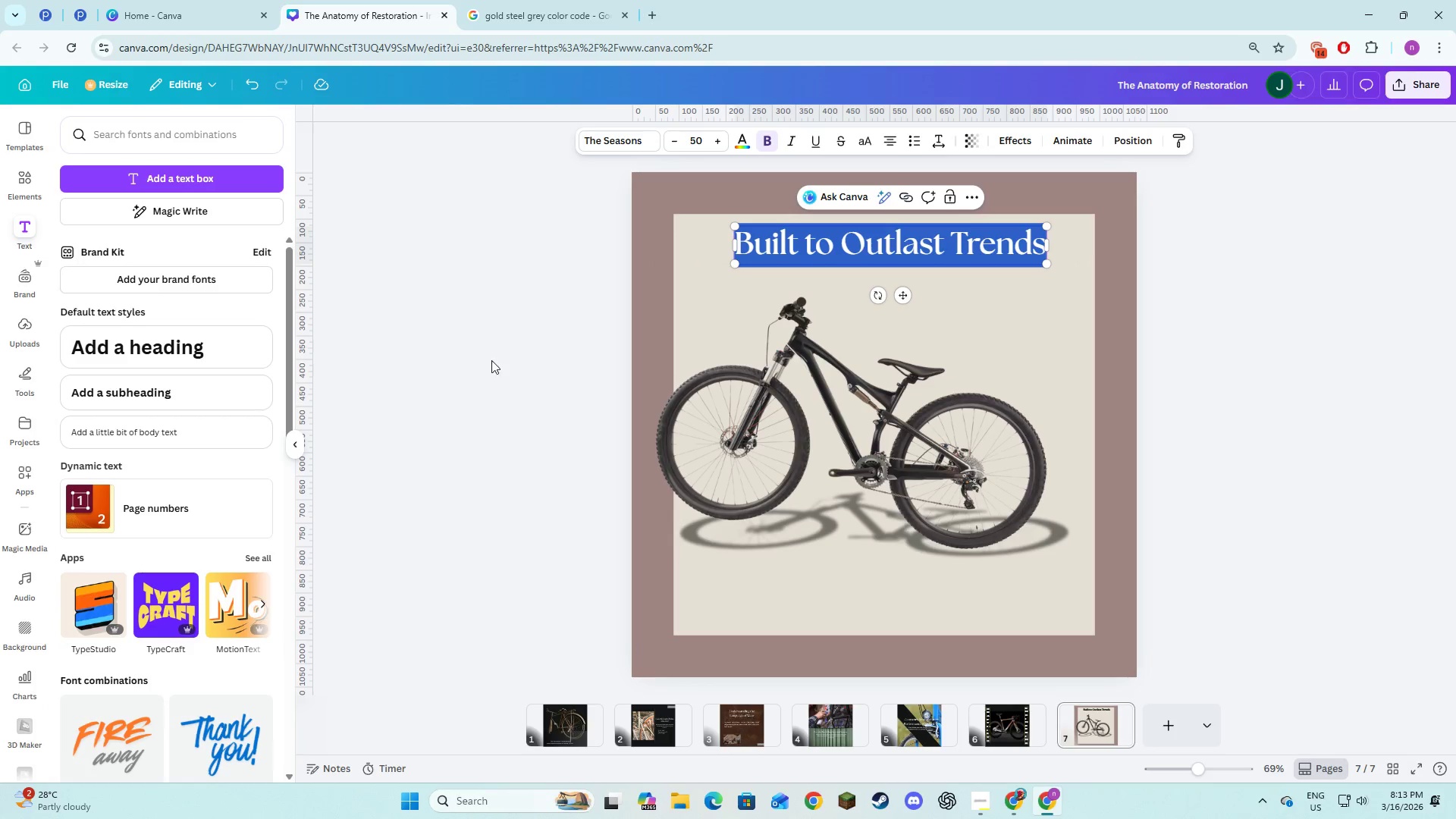 
left_click([497, 360])
 